 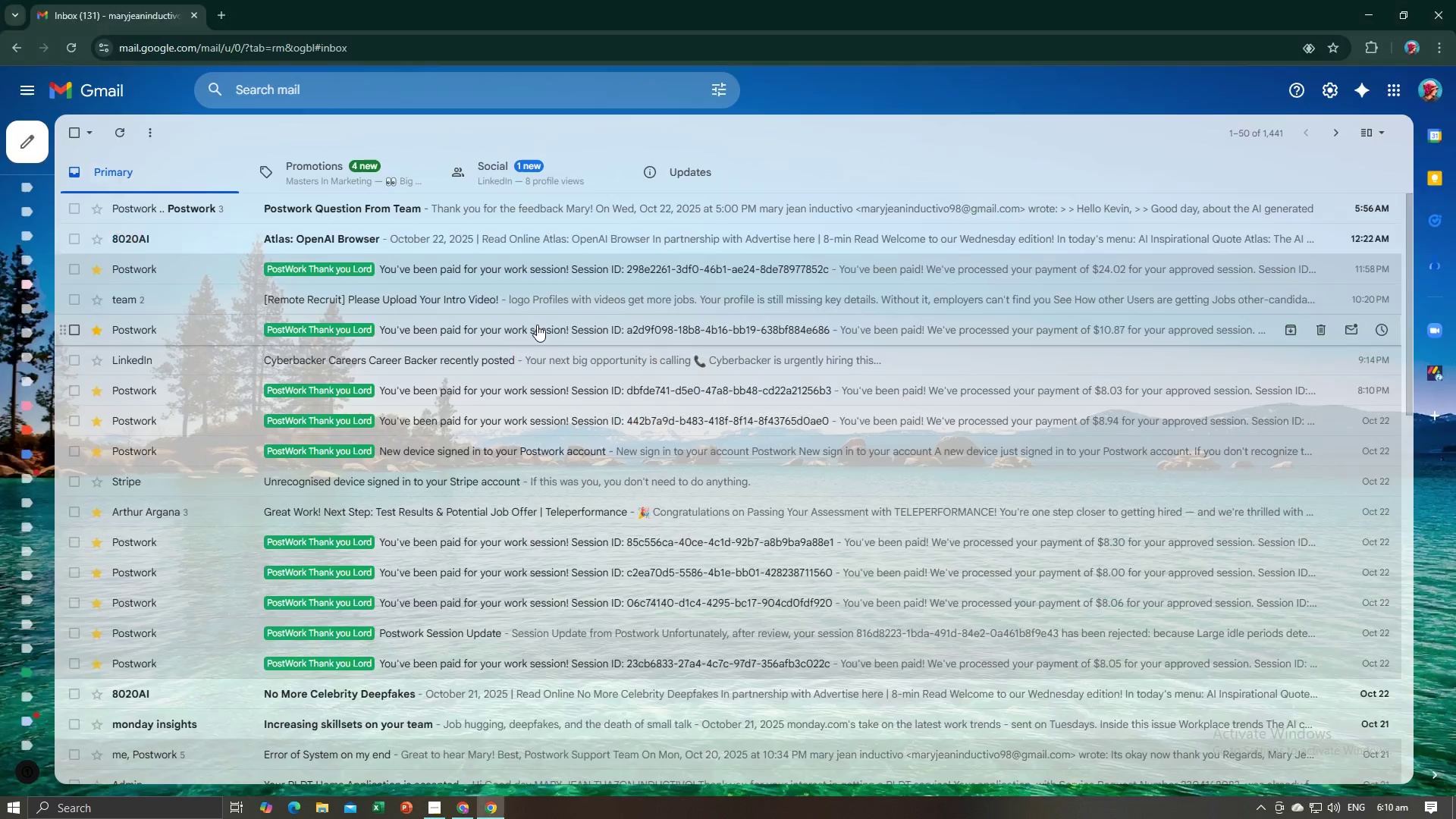 
key(Alt+Tab)
 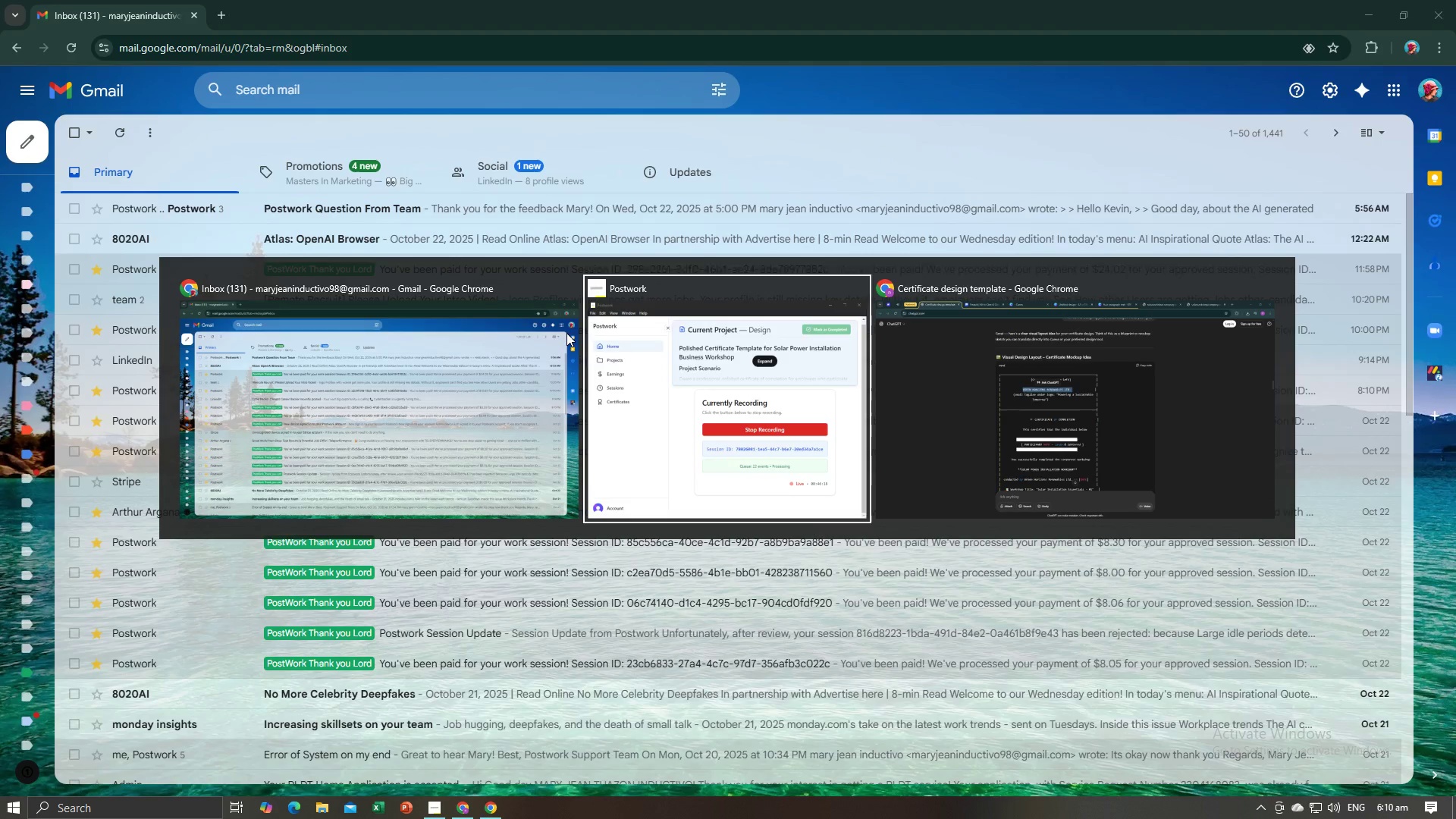 
key(Alt+Tab)
 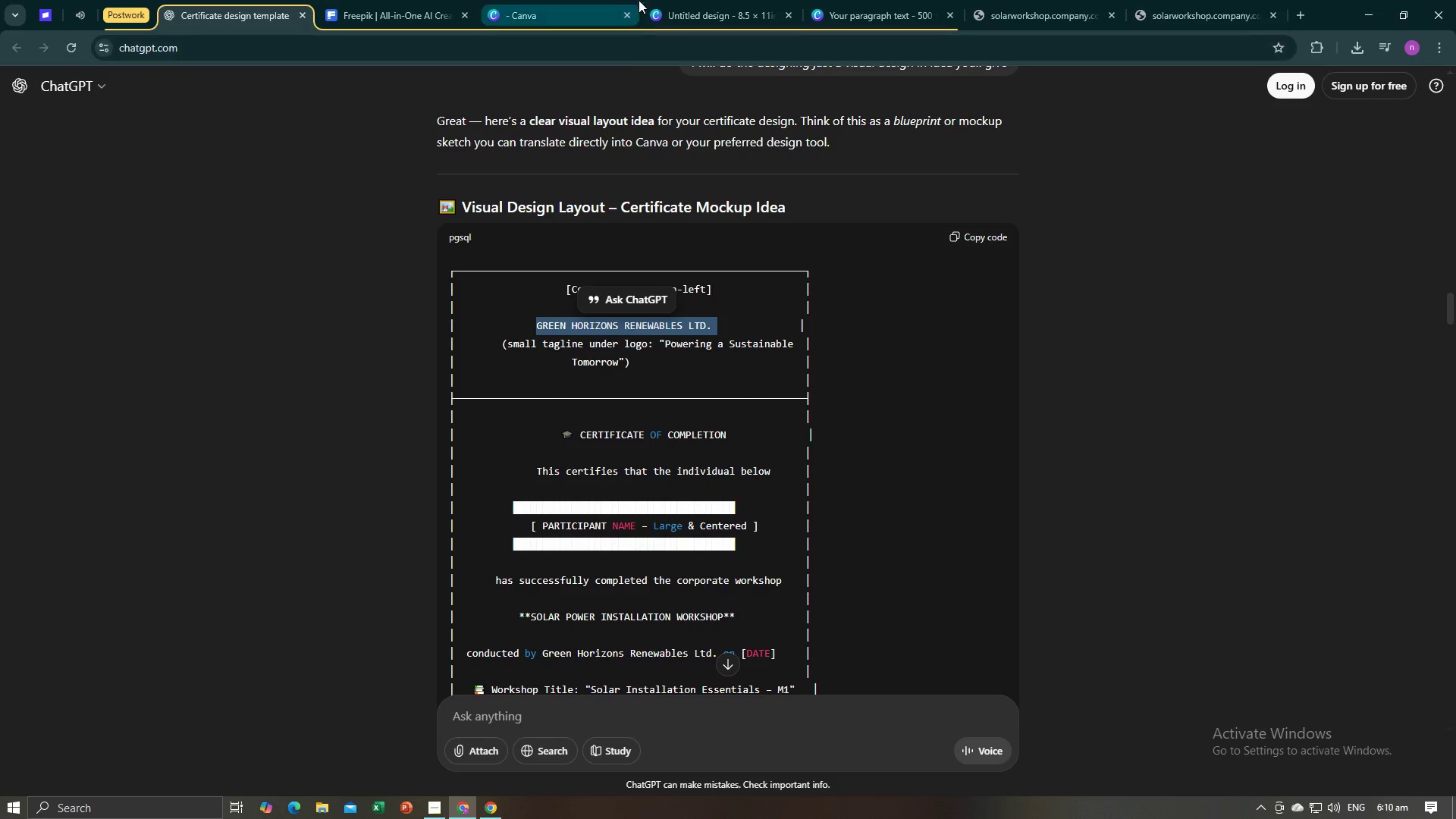 
left_click([670, 0])
 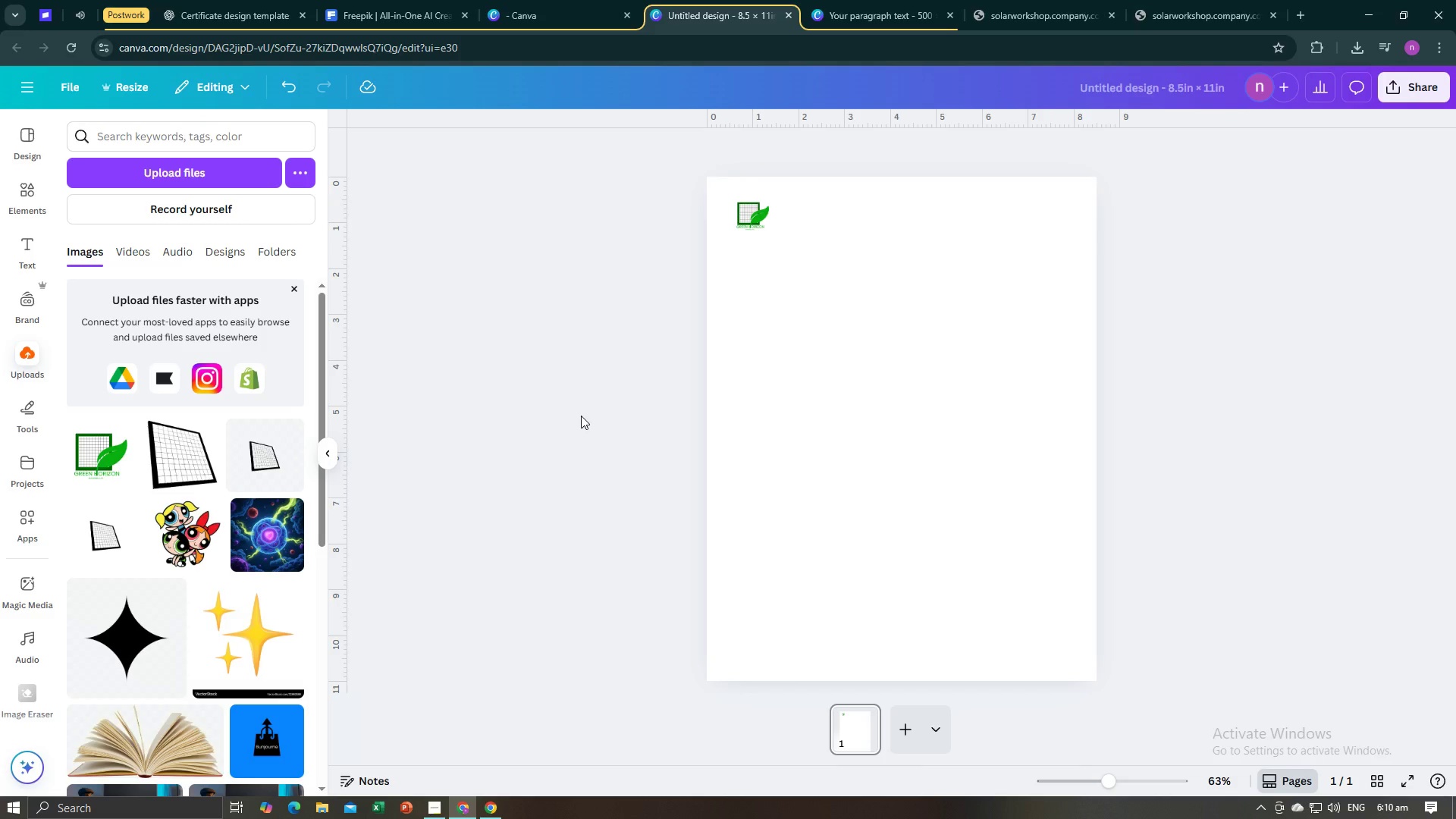 
left_click([581, 416])
 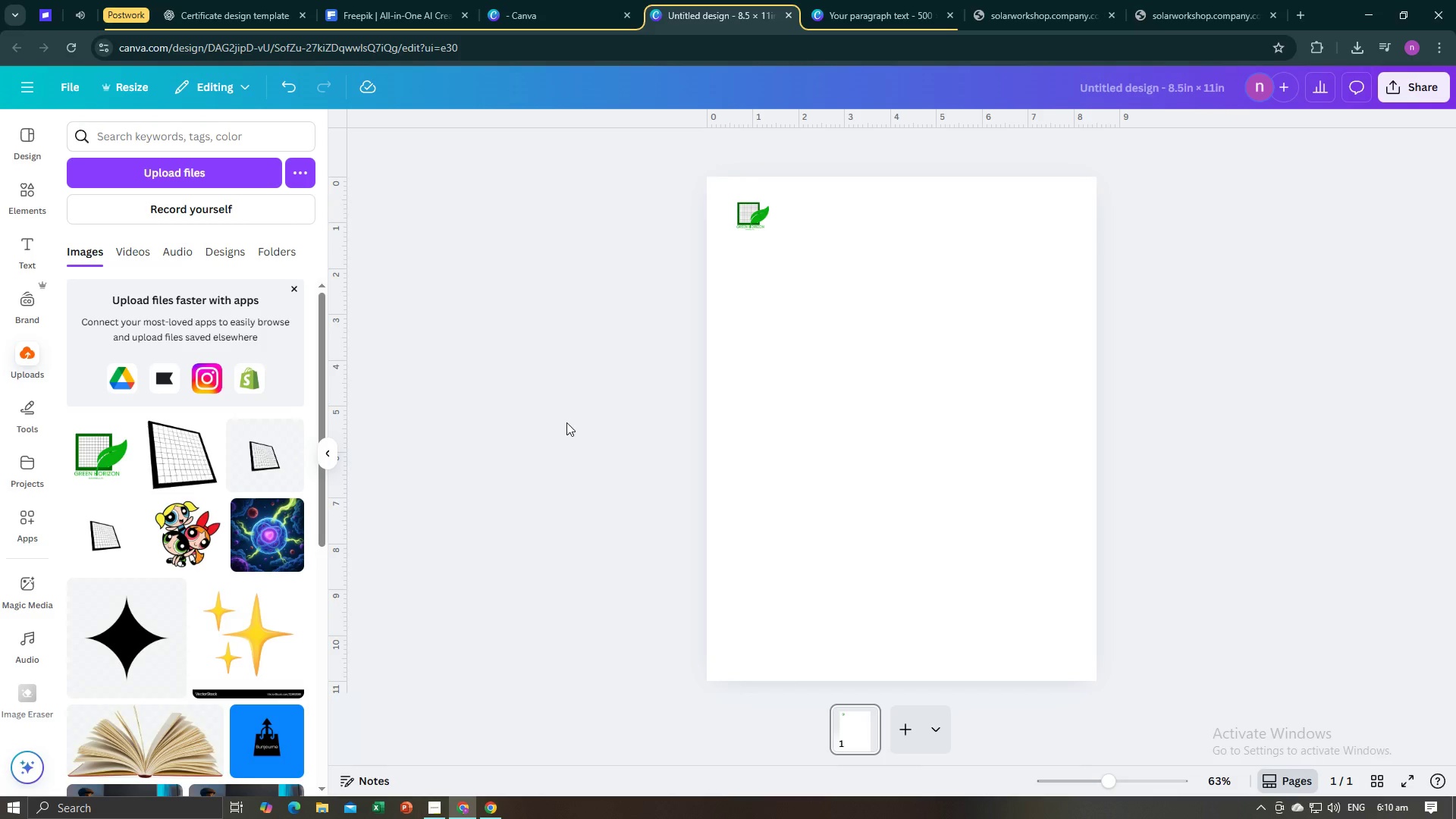 
key(Control+V)
 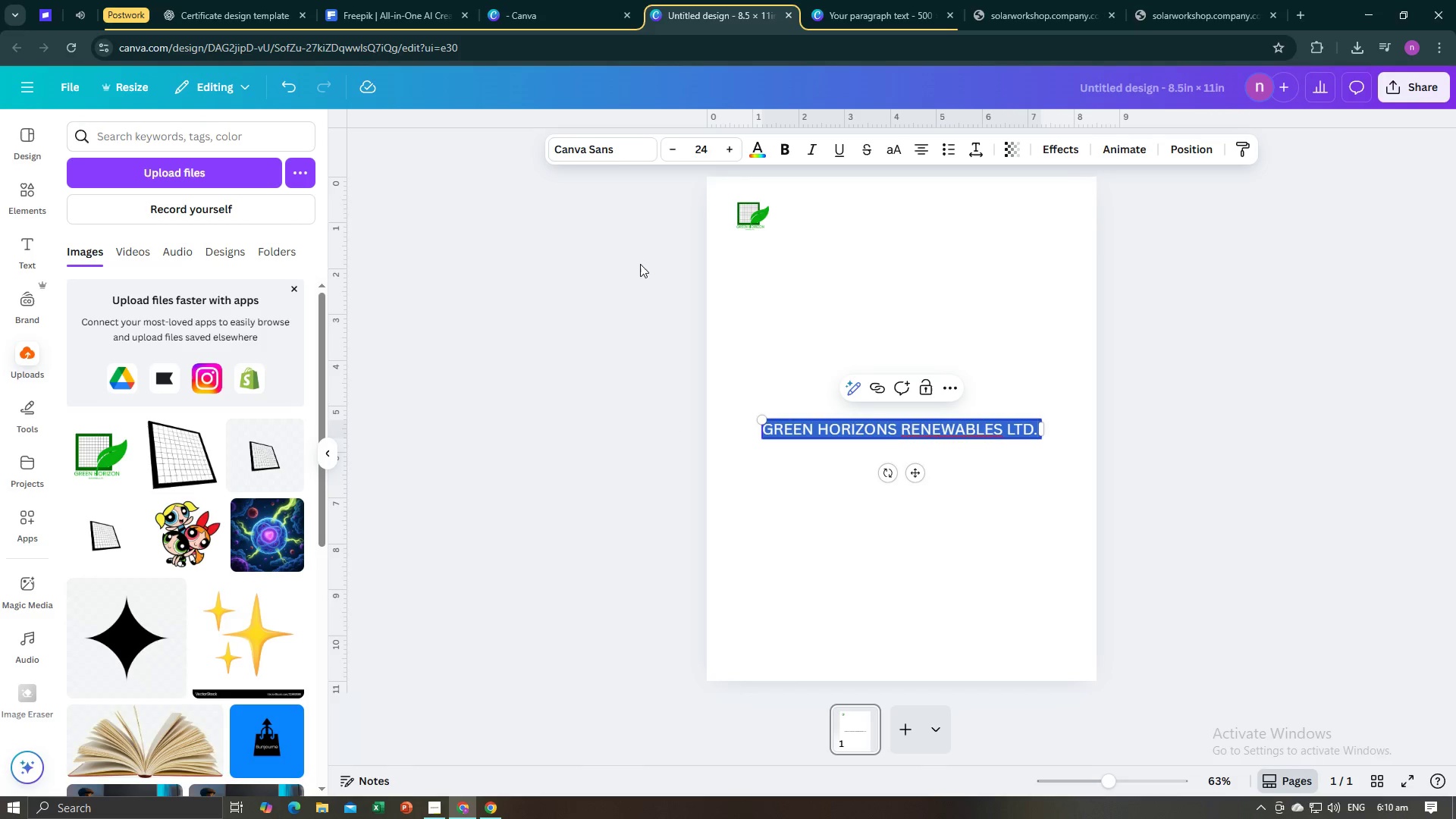 
left_click([613, 155])
 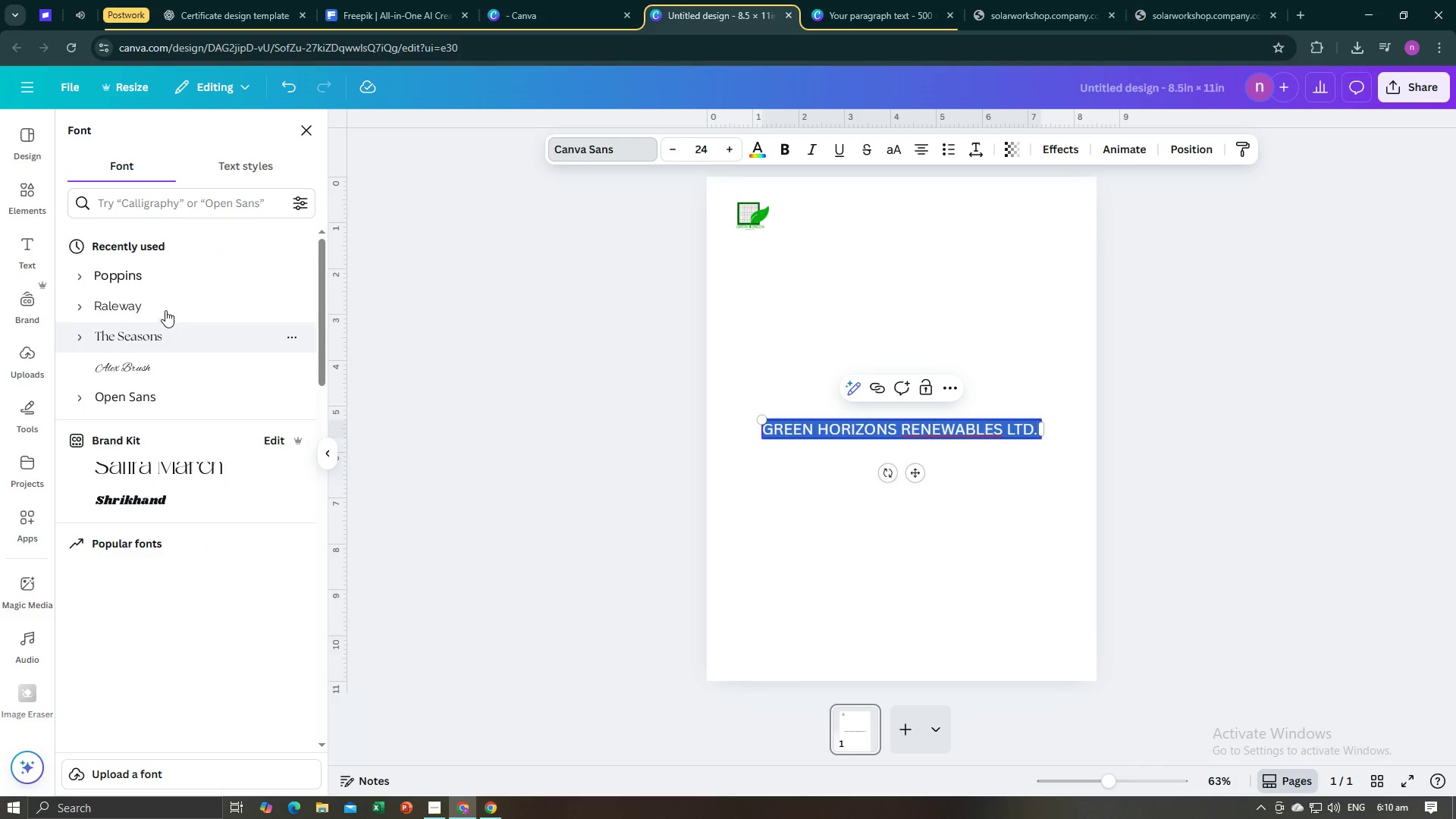 
left_click([175, 273])
 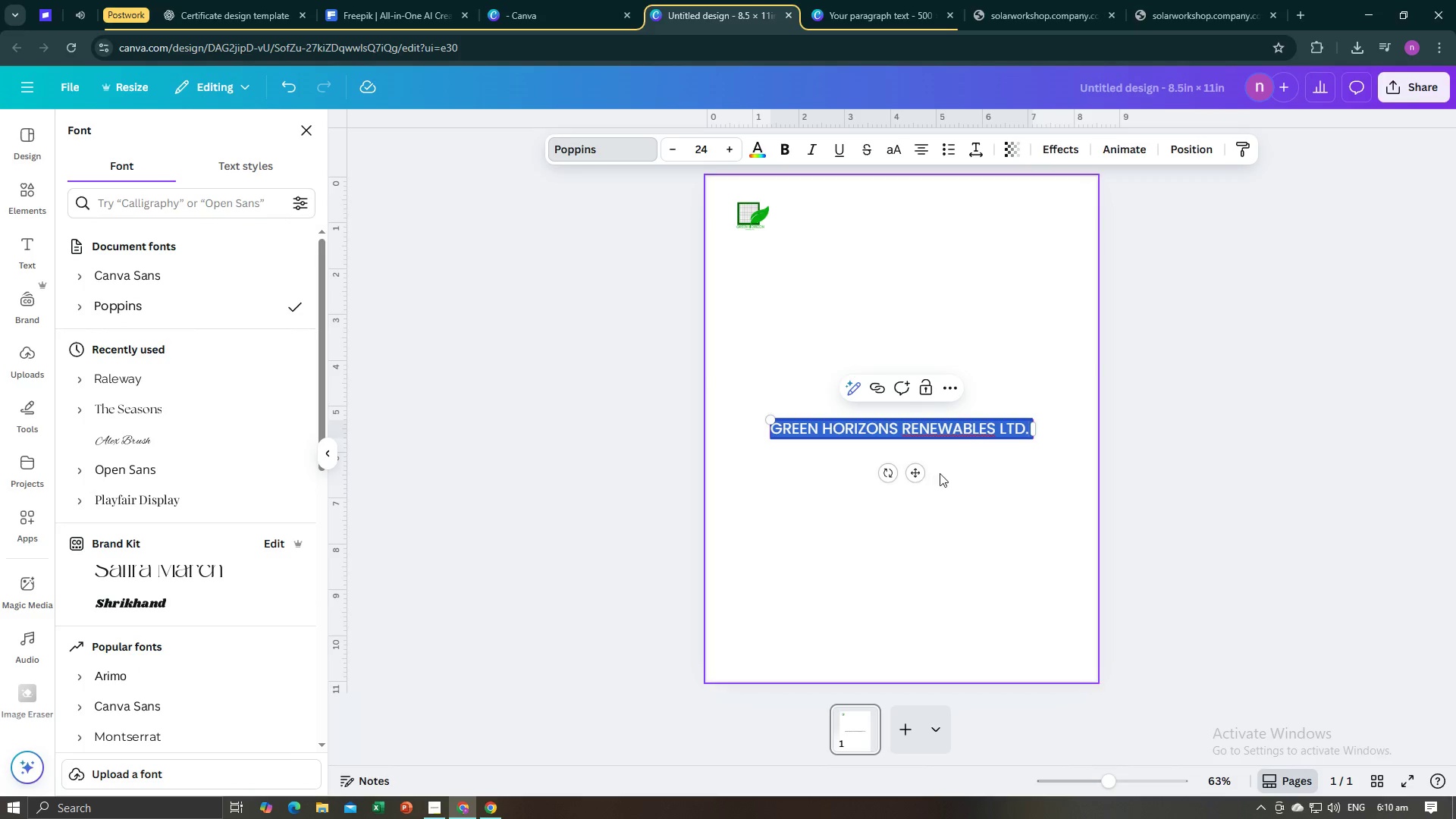 
left_click([643, 488])
 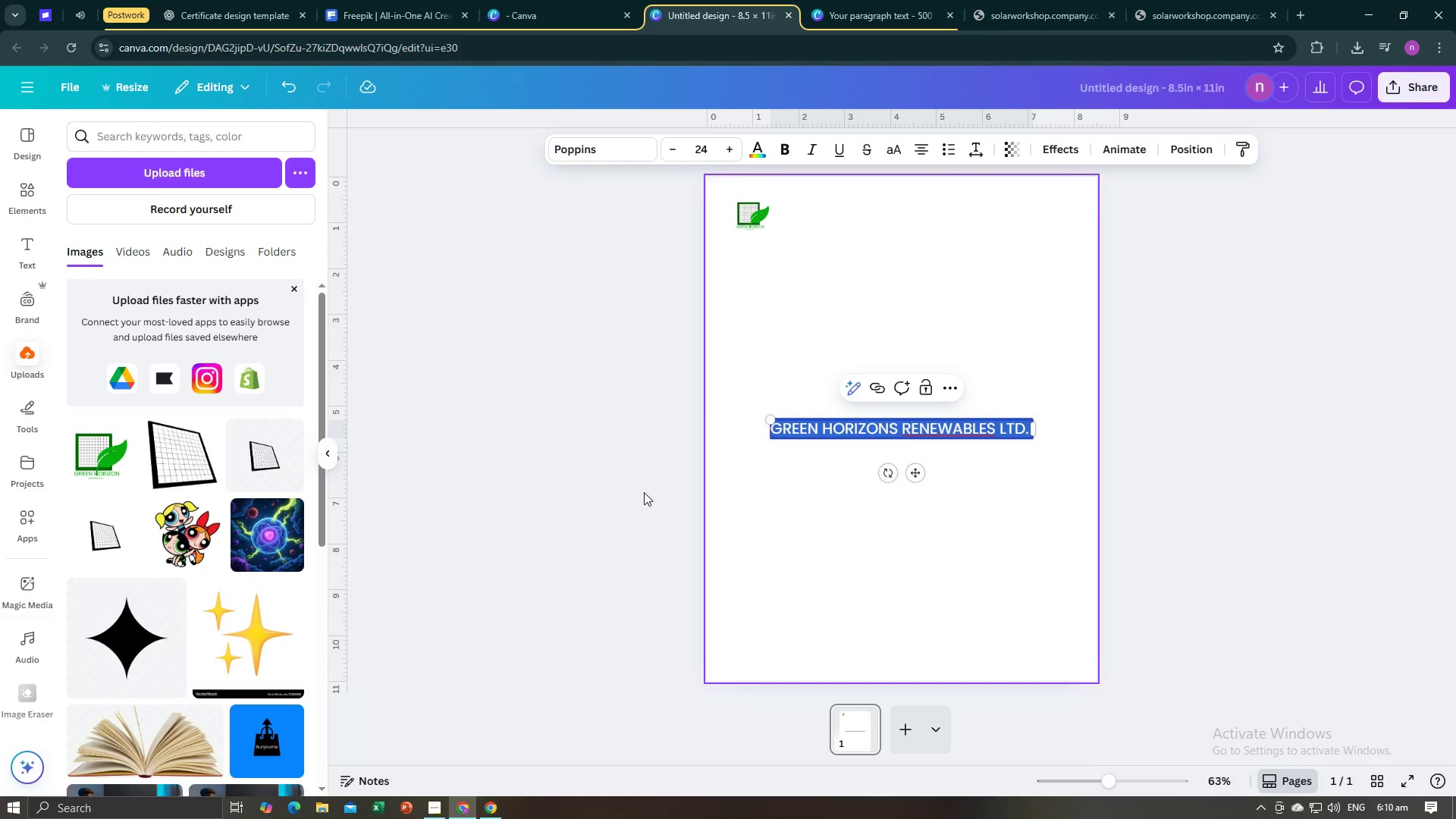 
left_click([573, 497])
 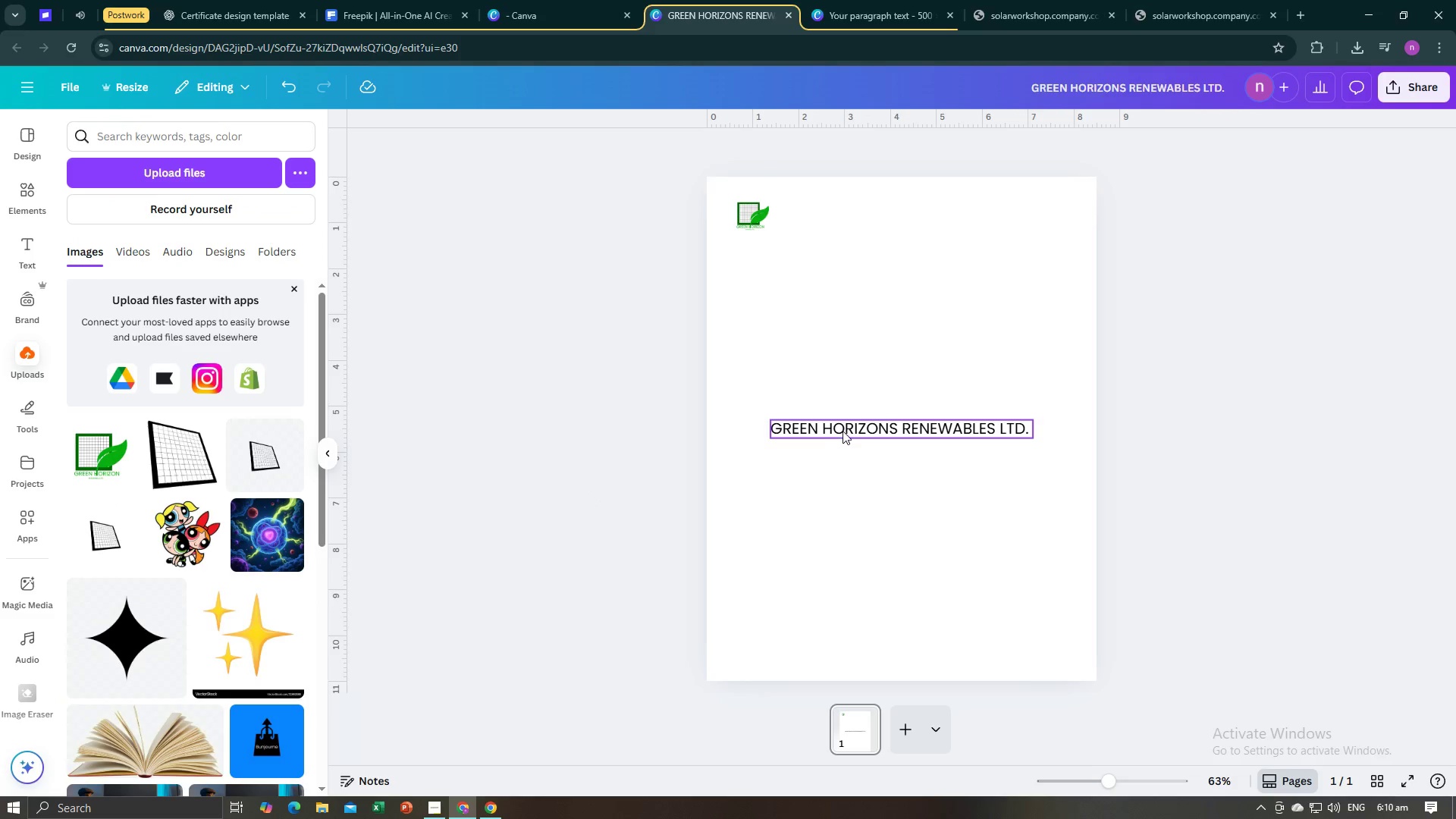 
left_click([843, 431])
 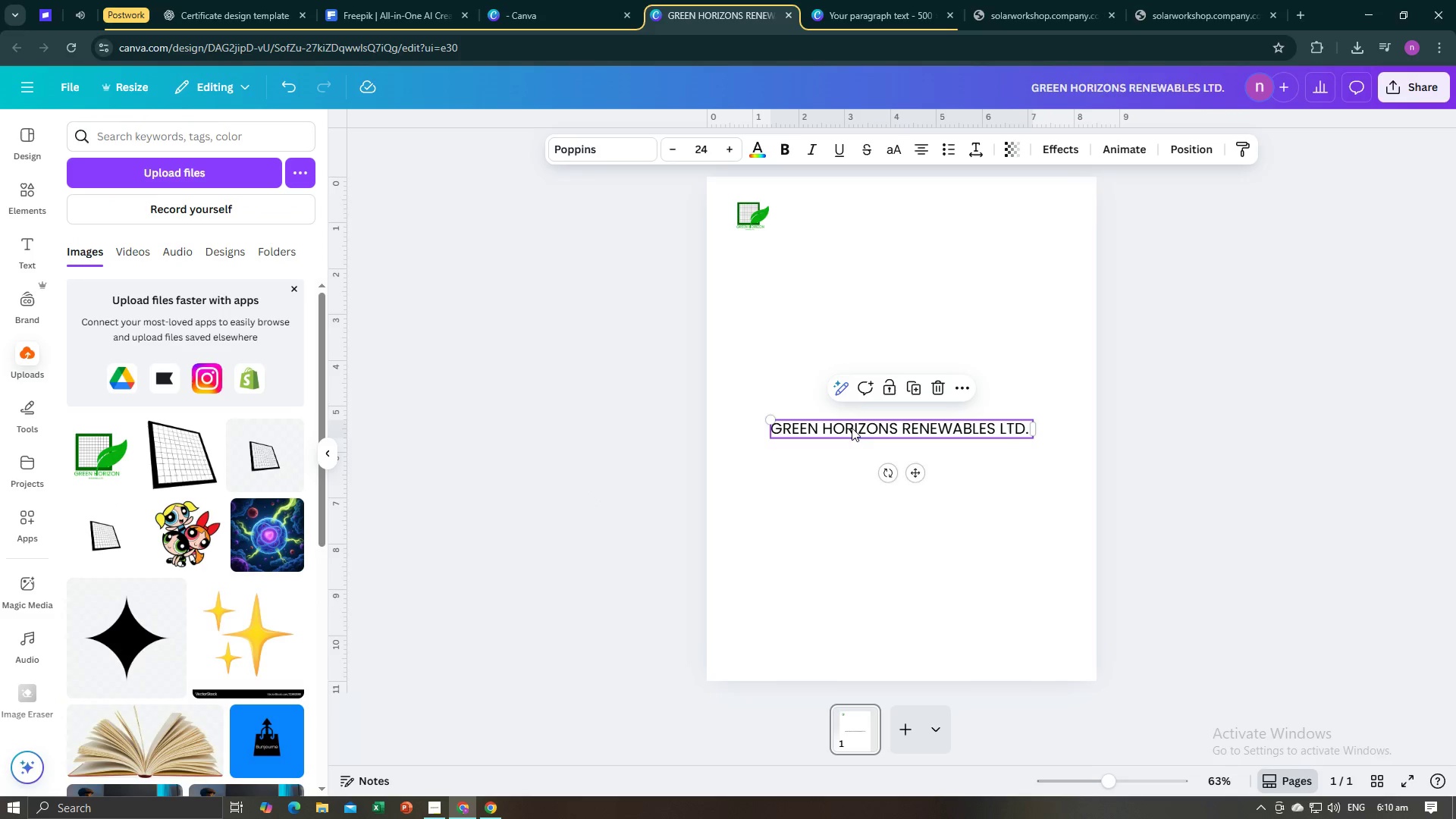 
left_click_drag(start_coordinate=[852, 428], to_coordinate=[861, 239])
 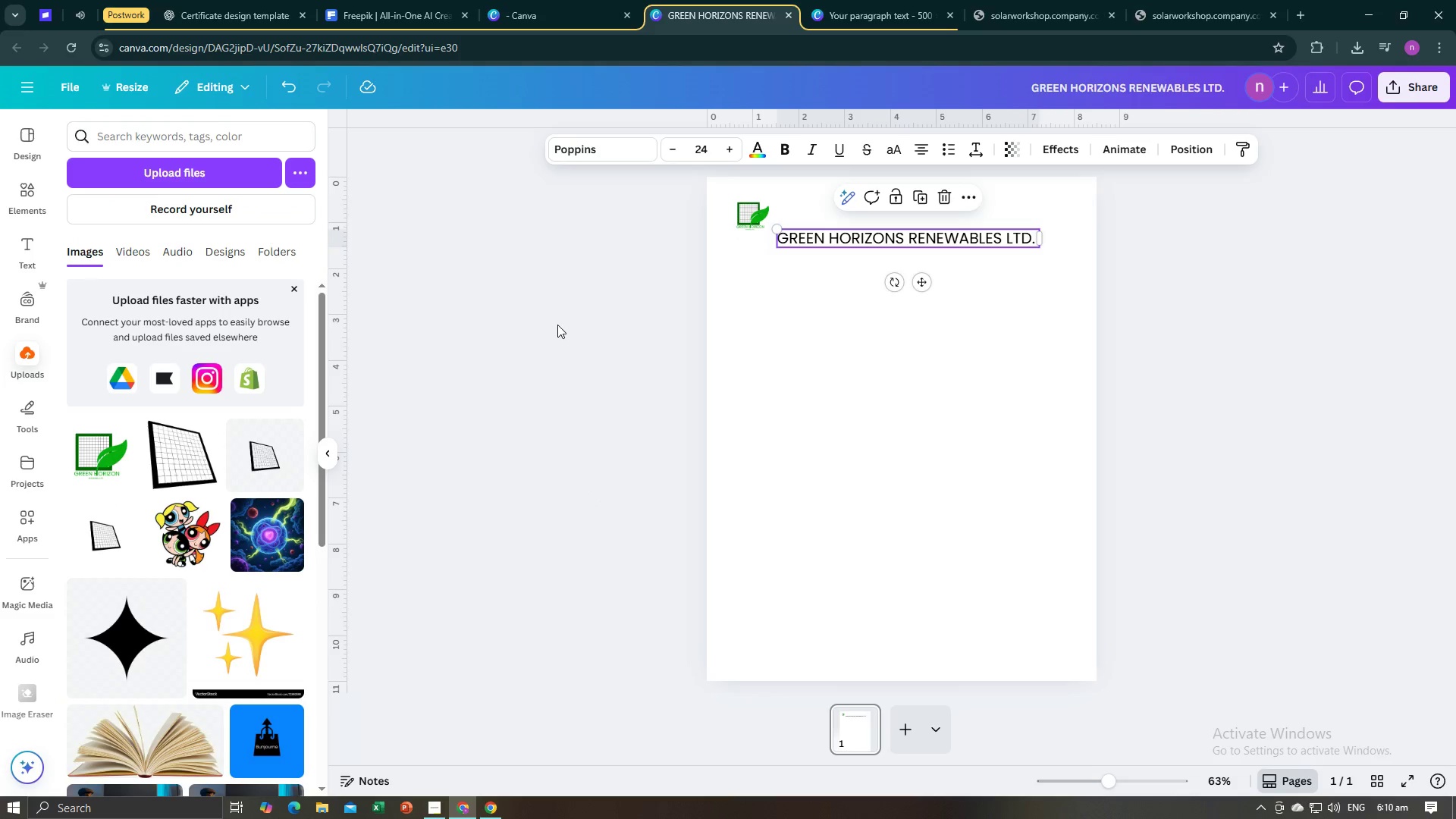 
left_click([557, 325])
 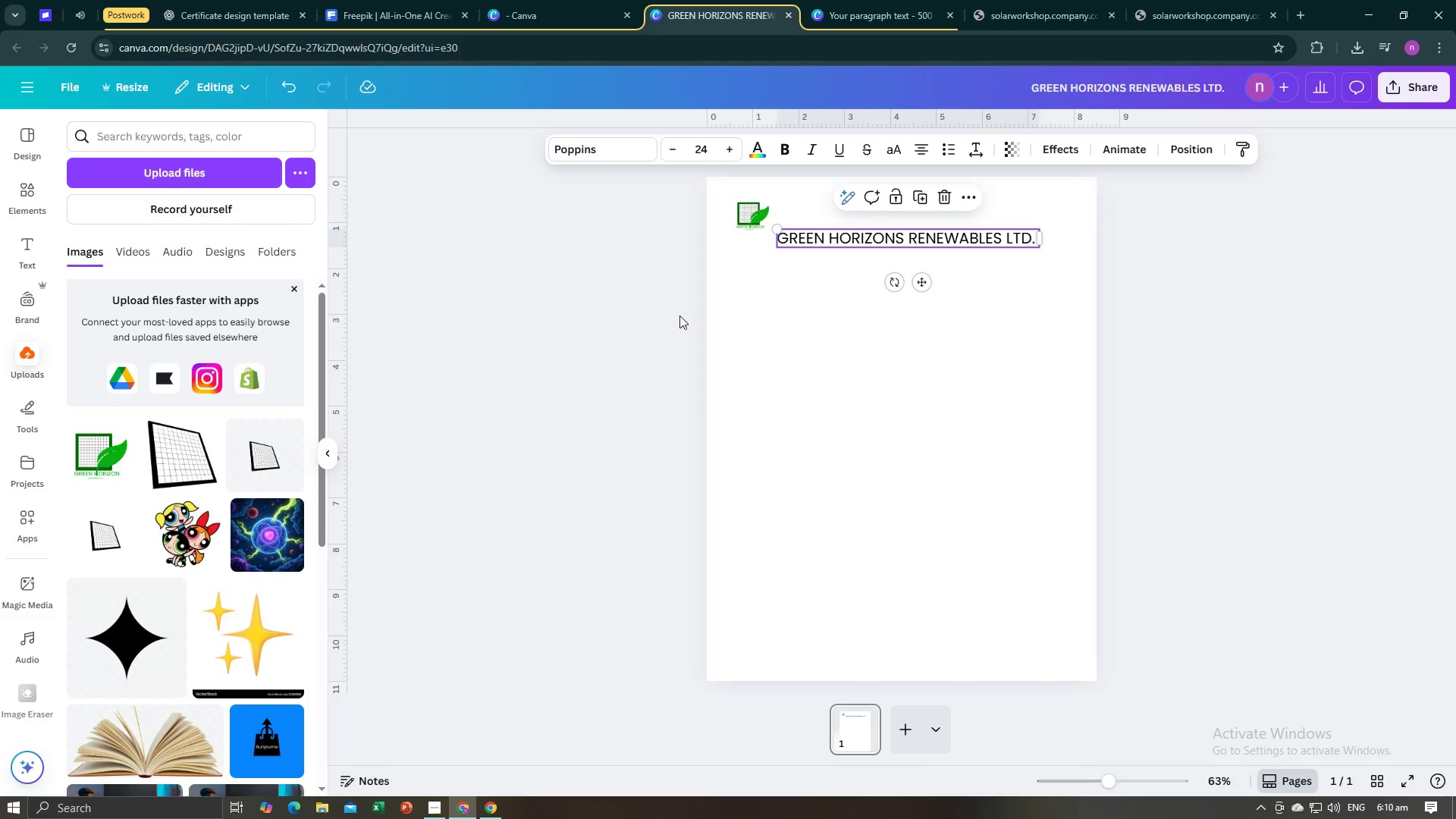 
wait(5.03)
 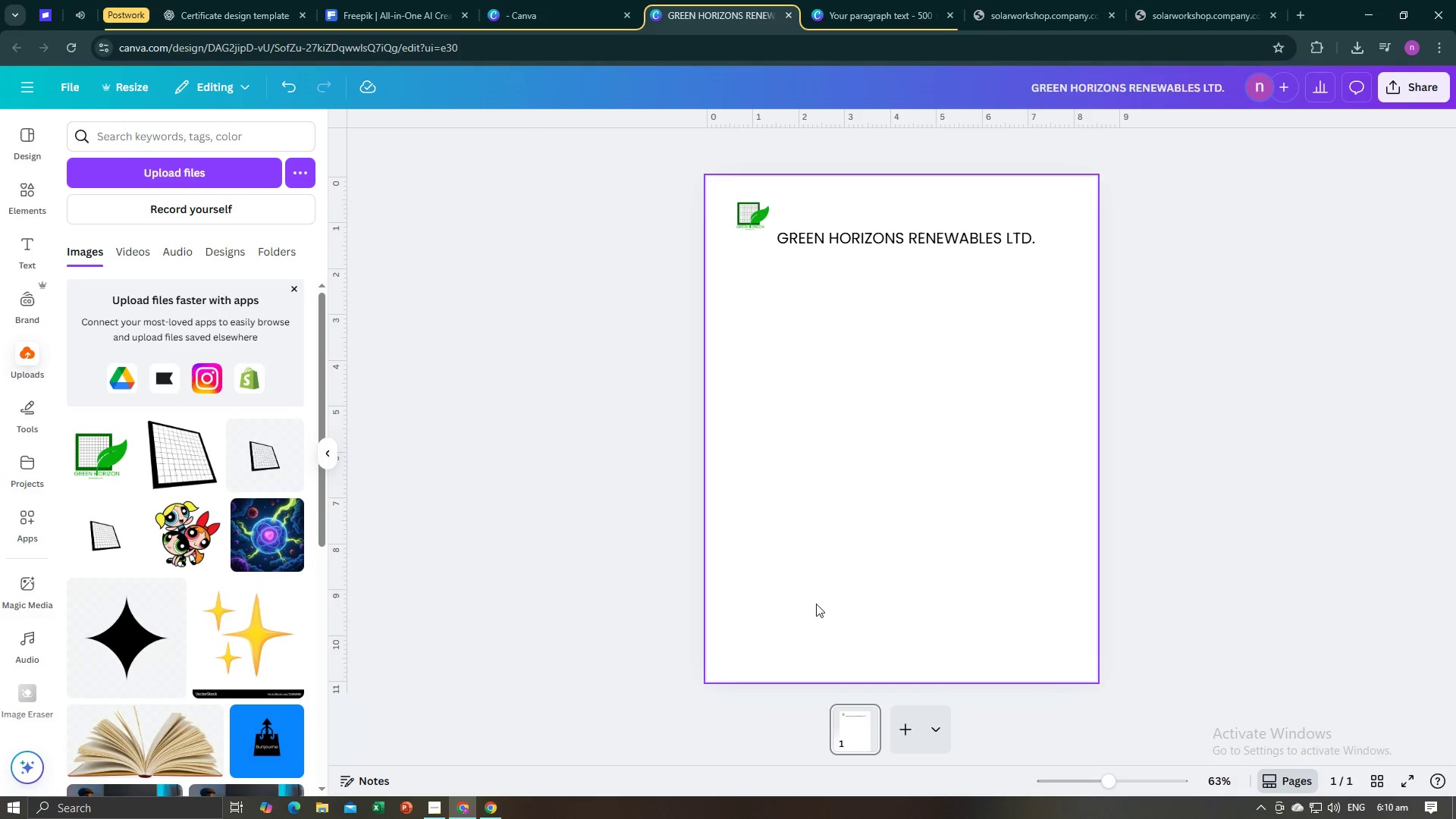 
double_click([675, 151])
 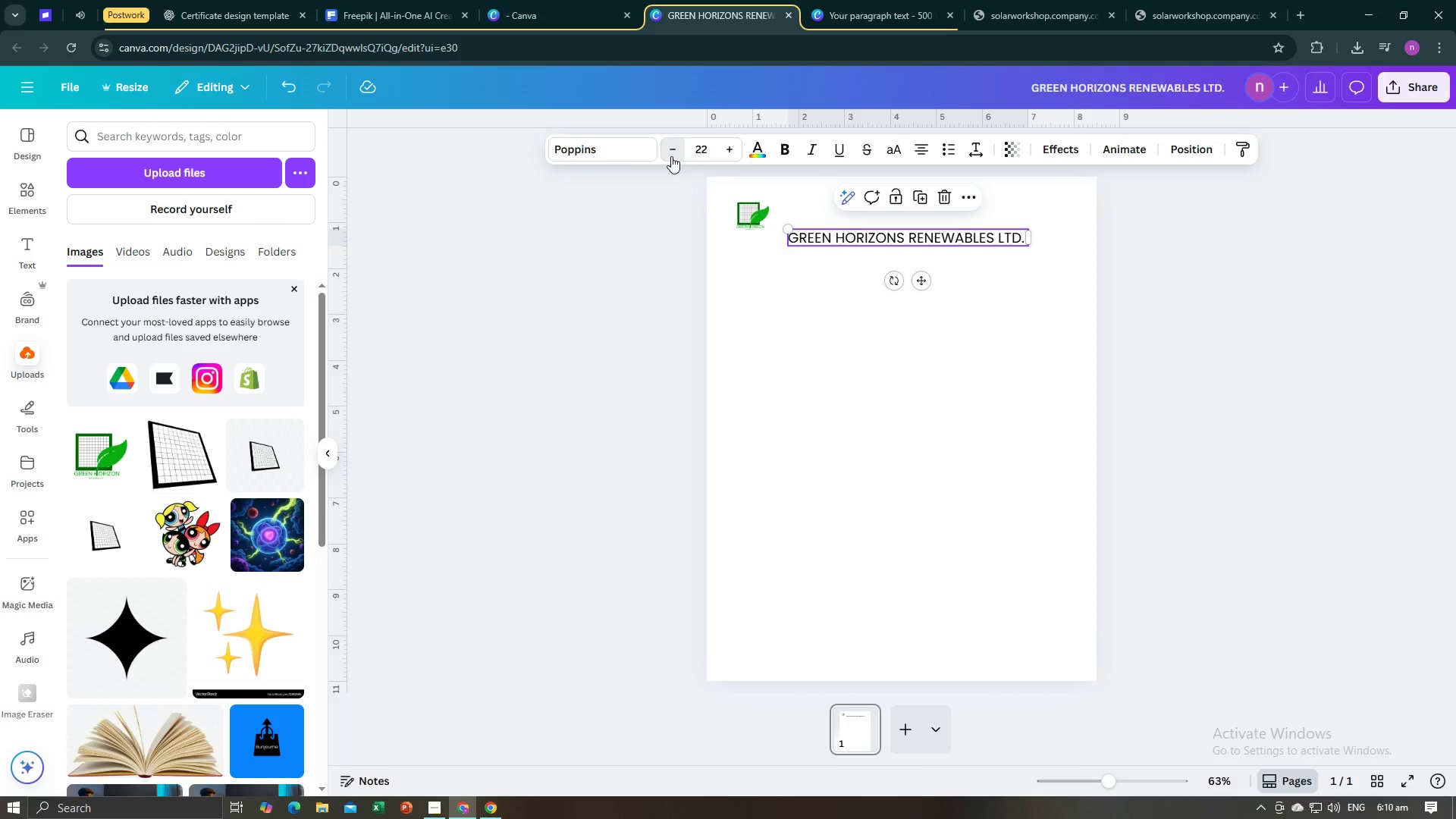 
left_click([671, 156])
 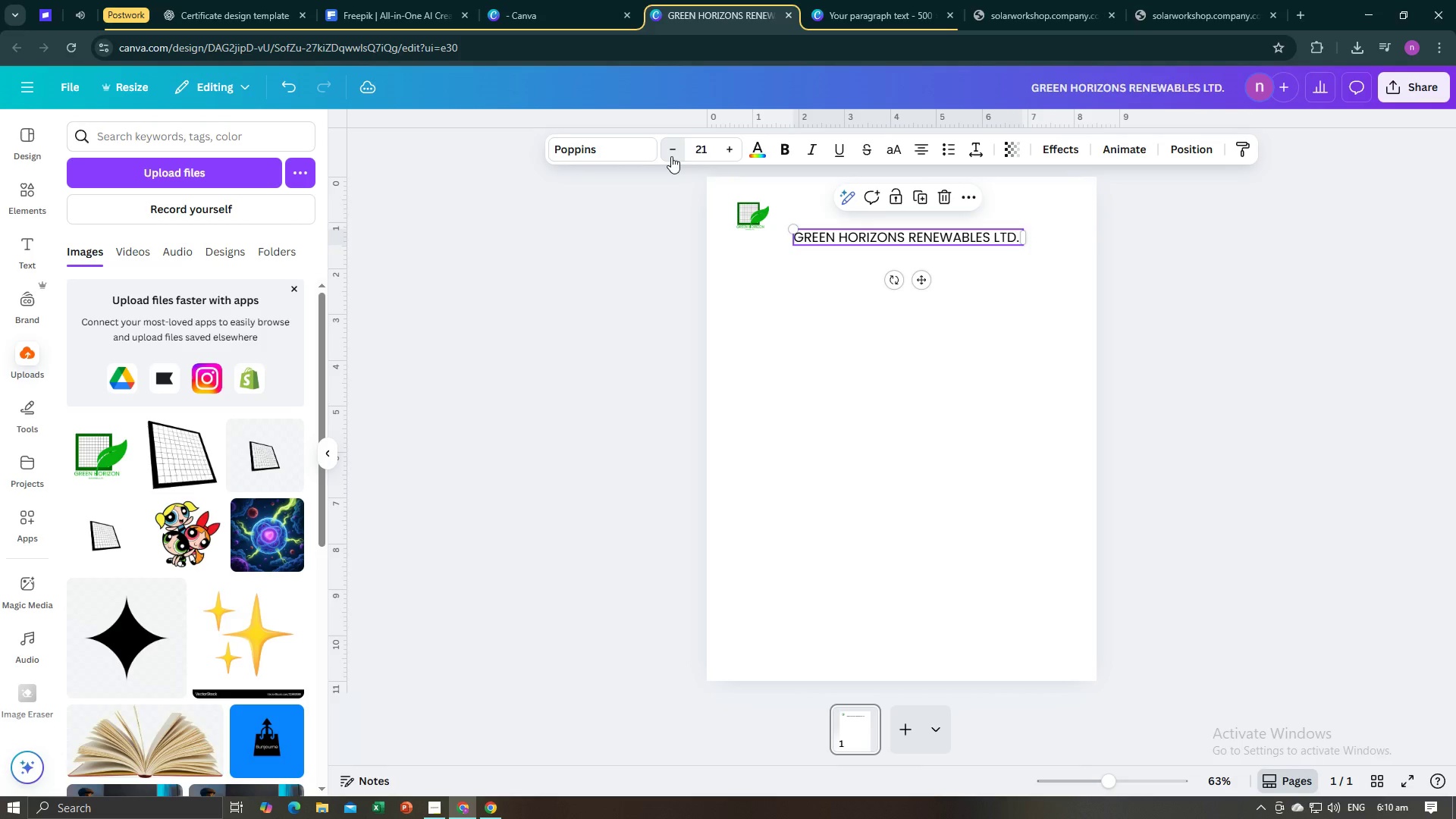 
left_click([671, 156])
 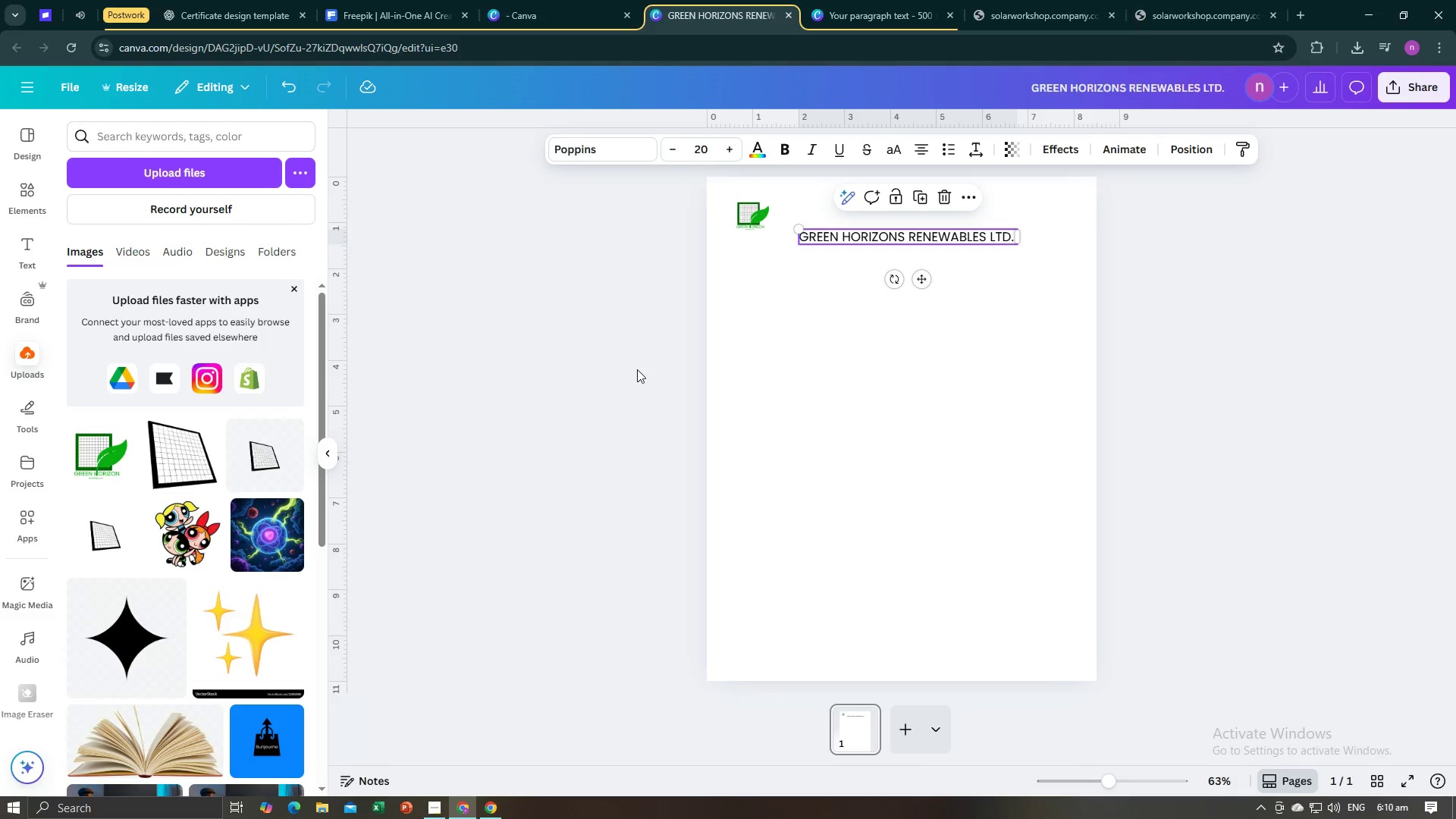 
left_click([637, 369])
 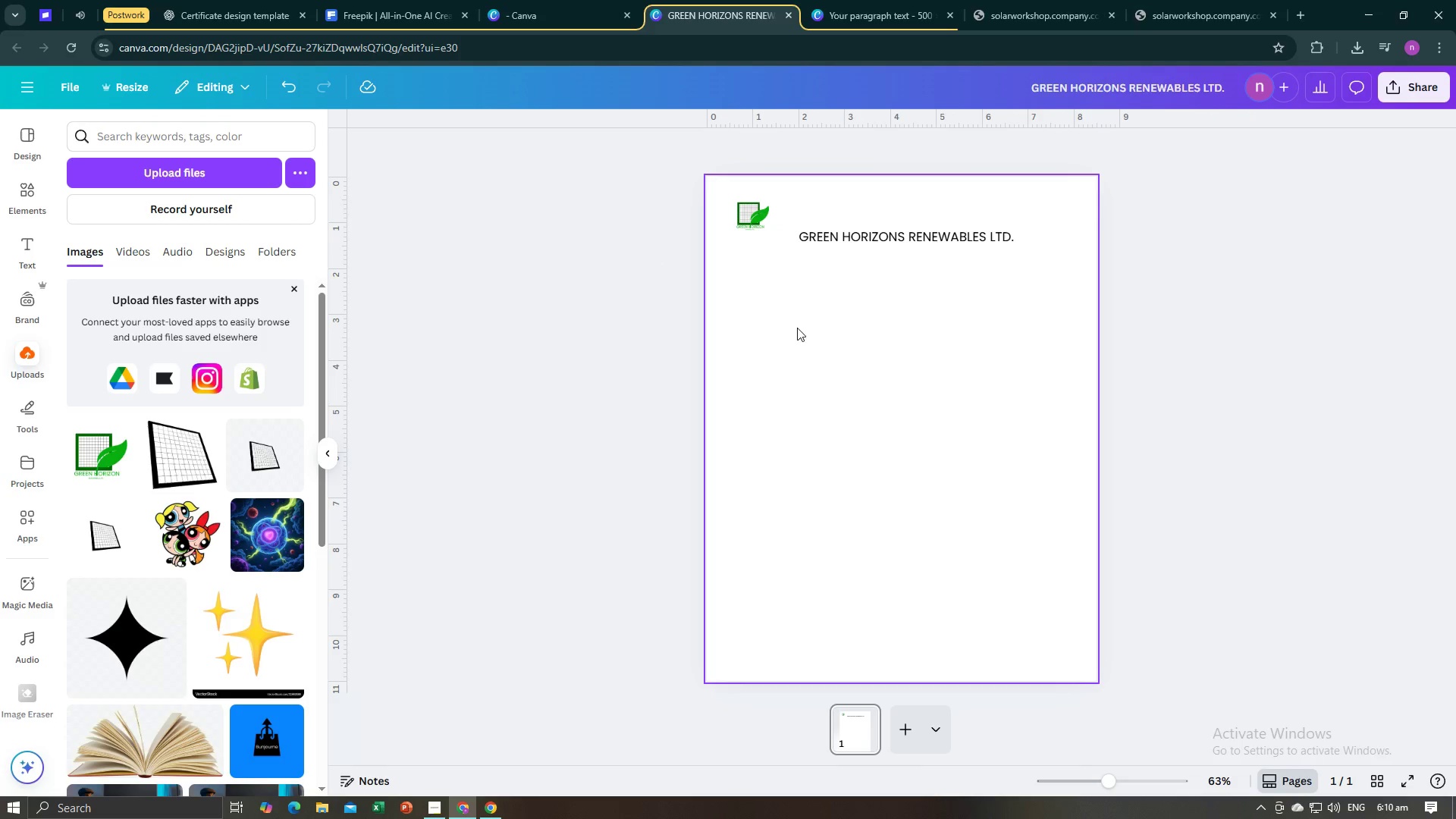 
left_click([803, 341])
 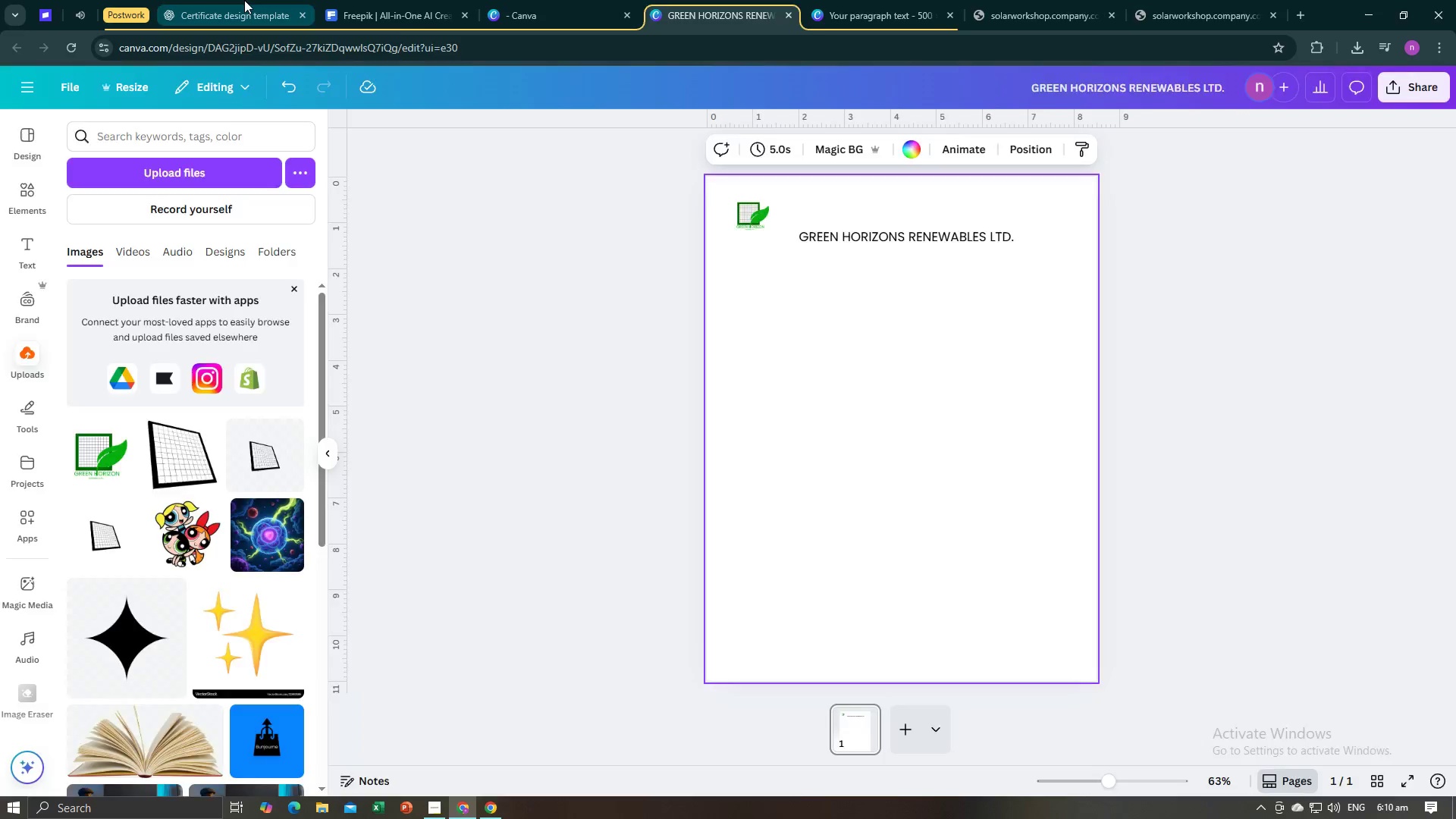 
left_click([244, 0])
 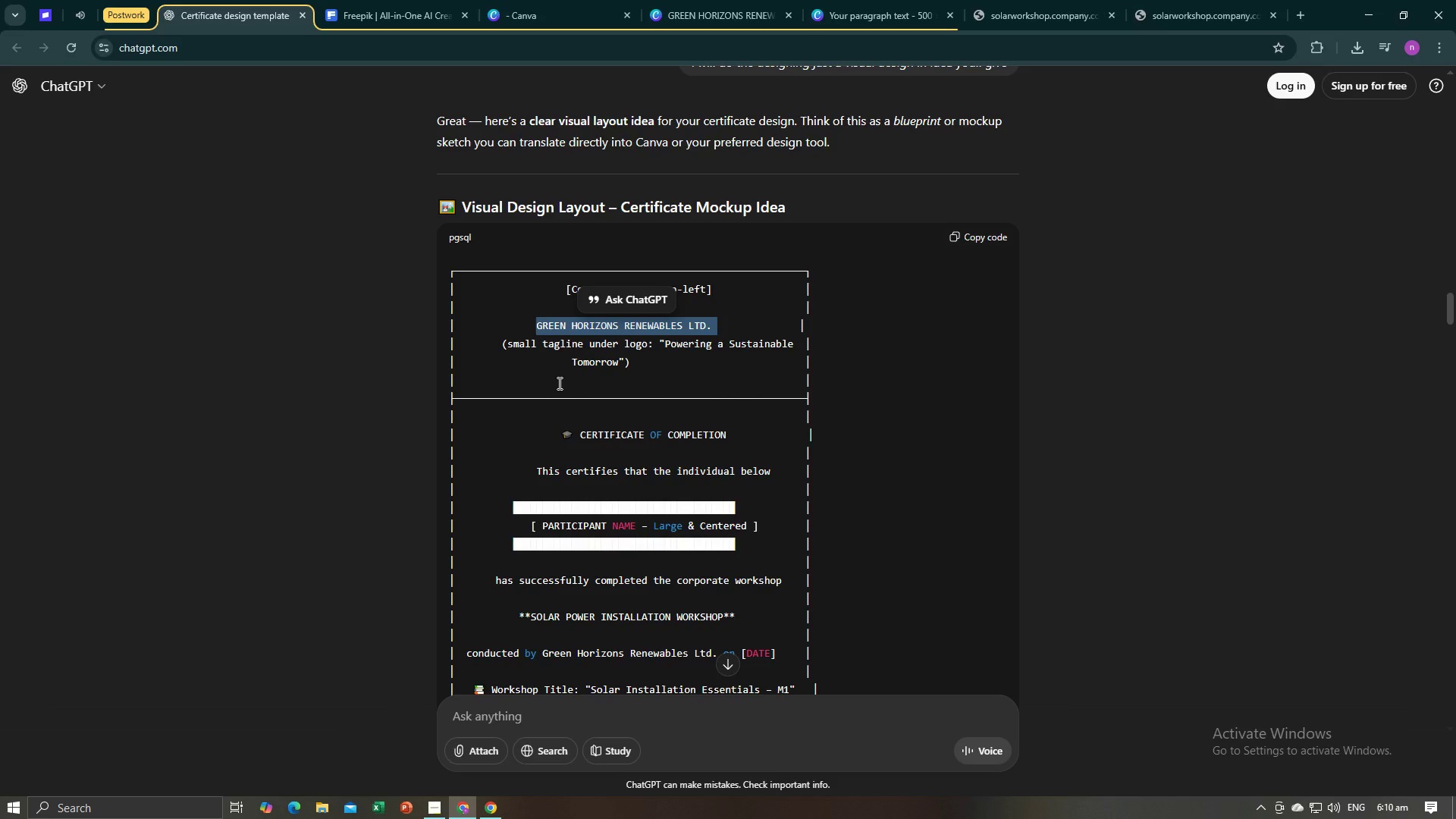 
wait(10.38)
 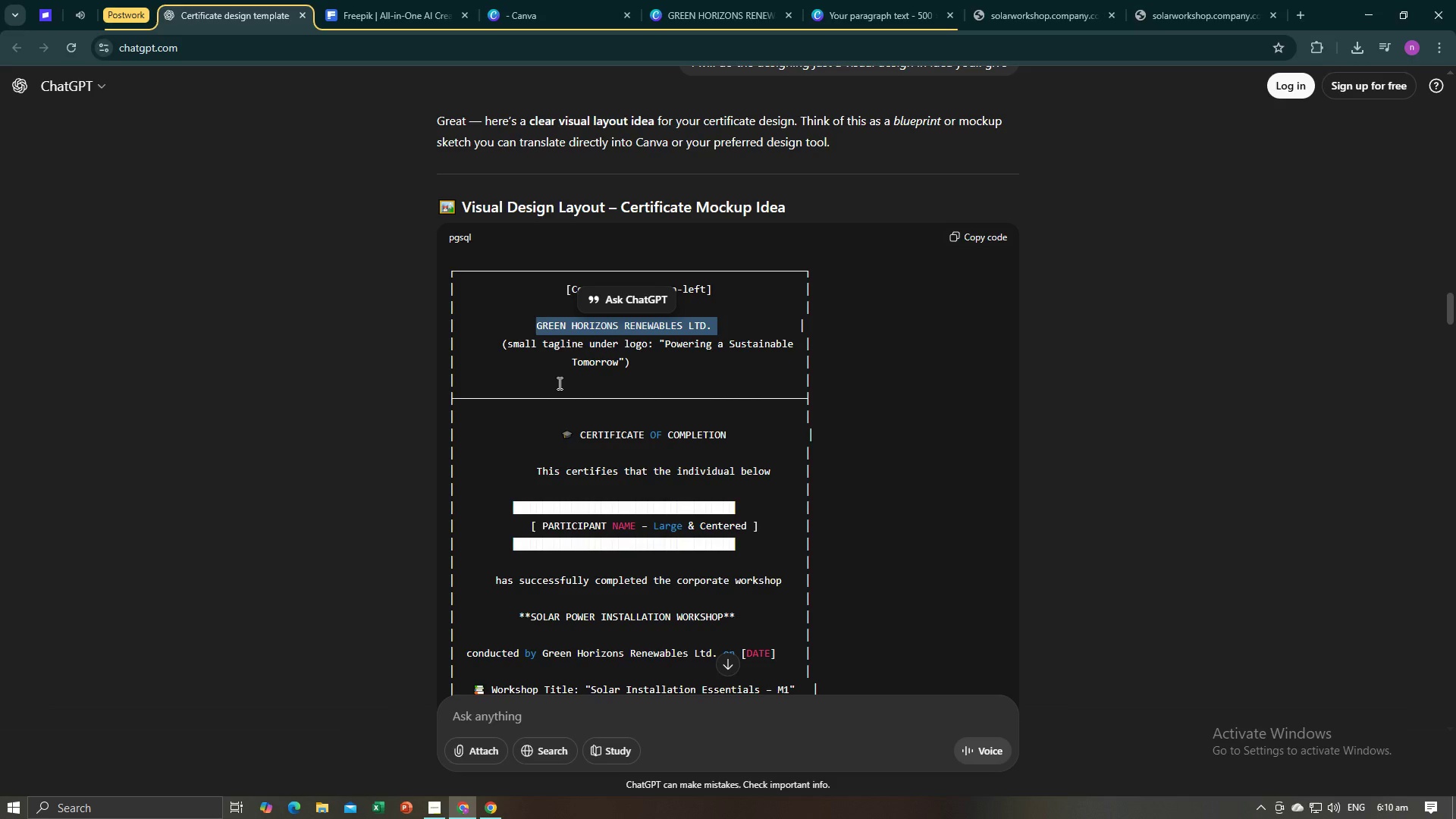 
left_click_drag(start_coordinate=[620, 362], to_coordinate=[667, 344])
 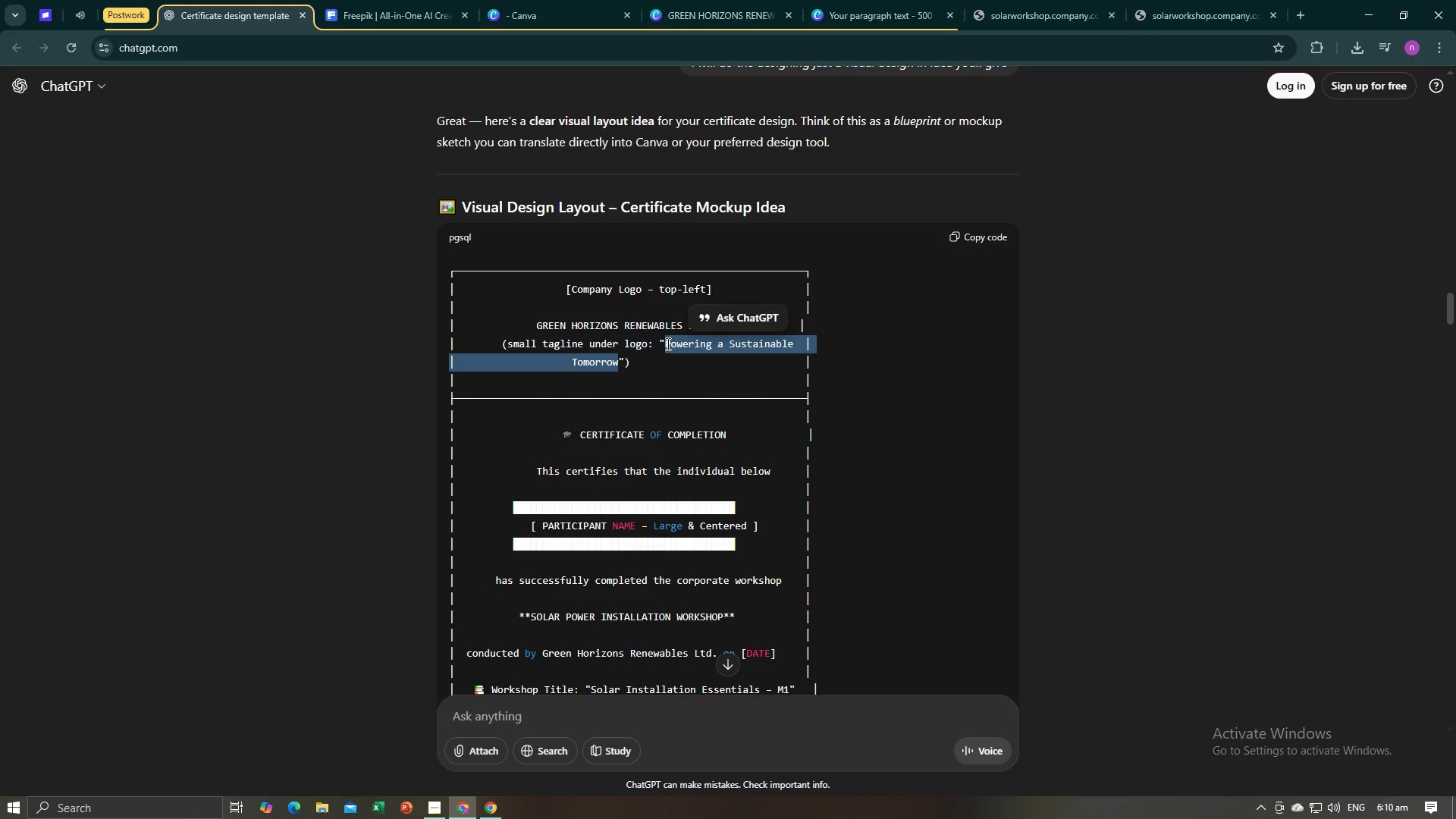 
key(Control+C)
 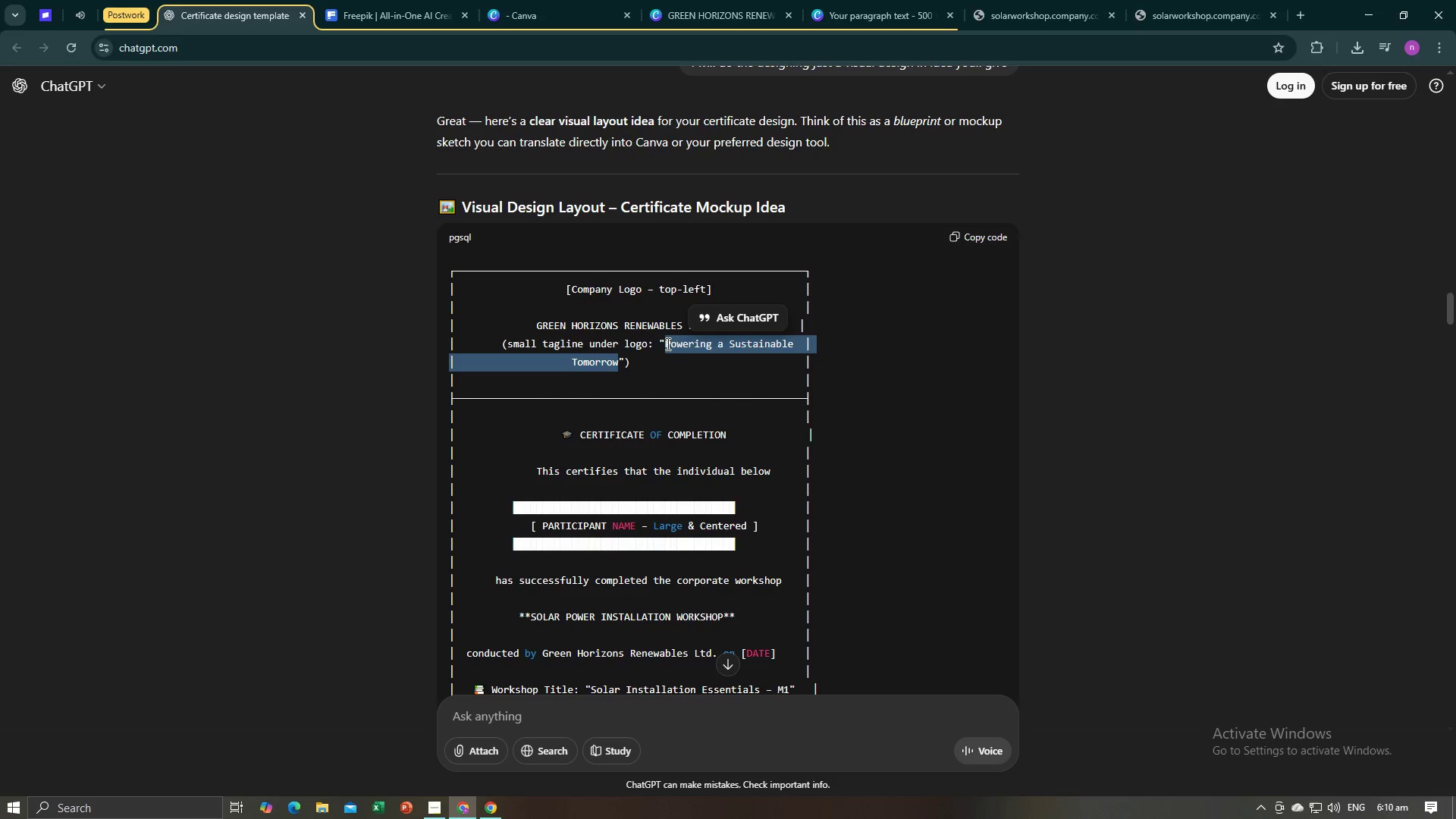 
key(Control+C)
 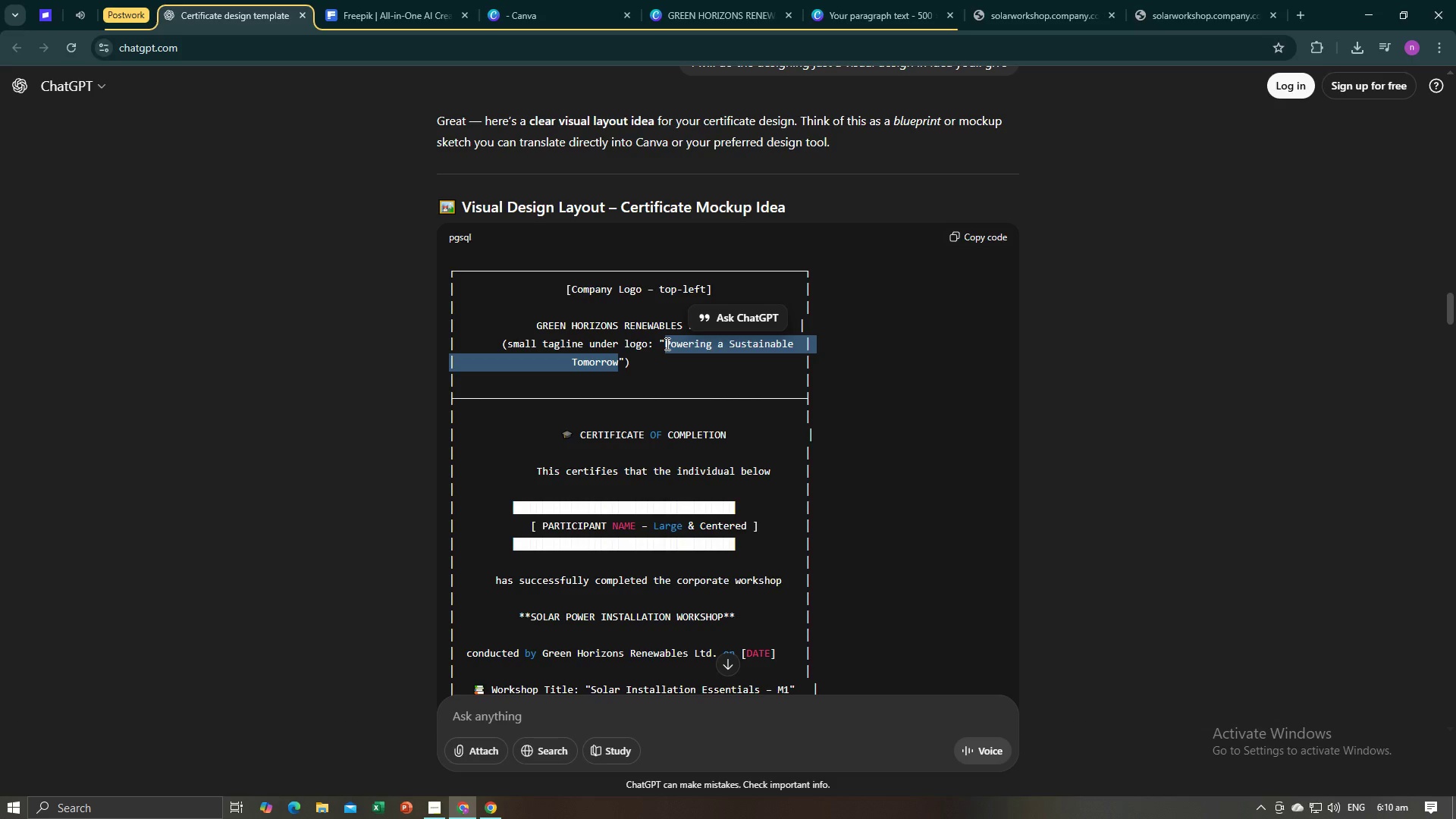 
key(Alt+AltLeft)
 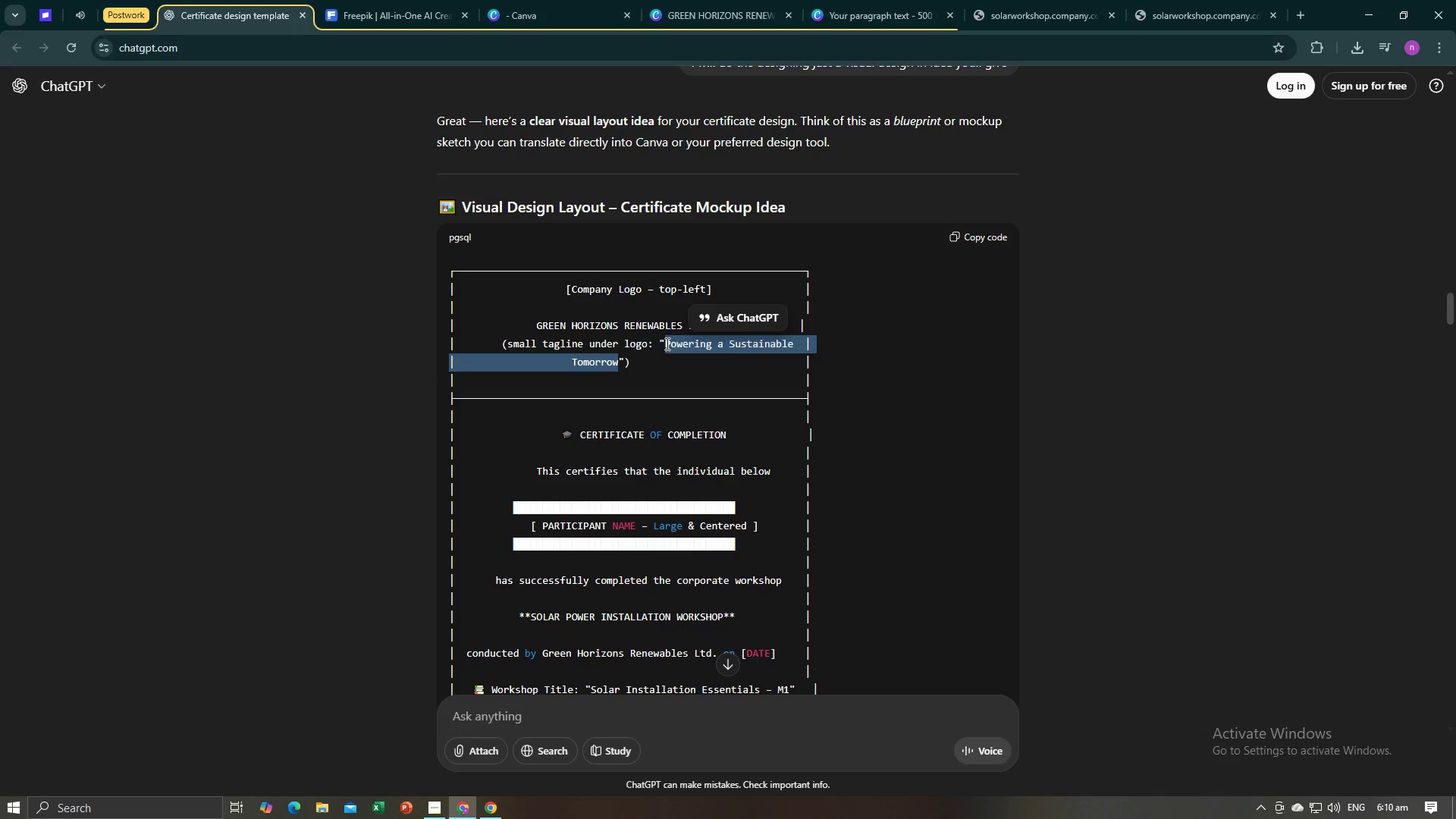 
key(Alt+Tab)
 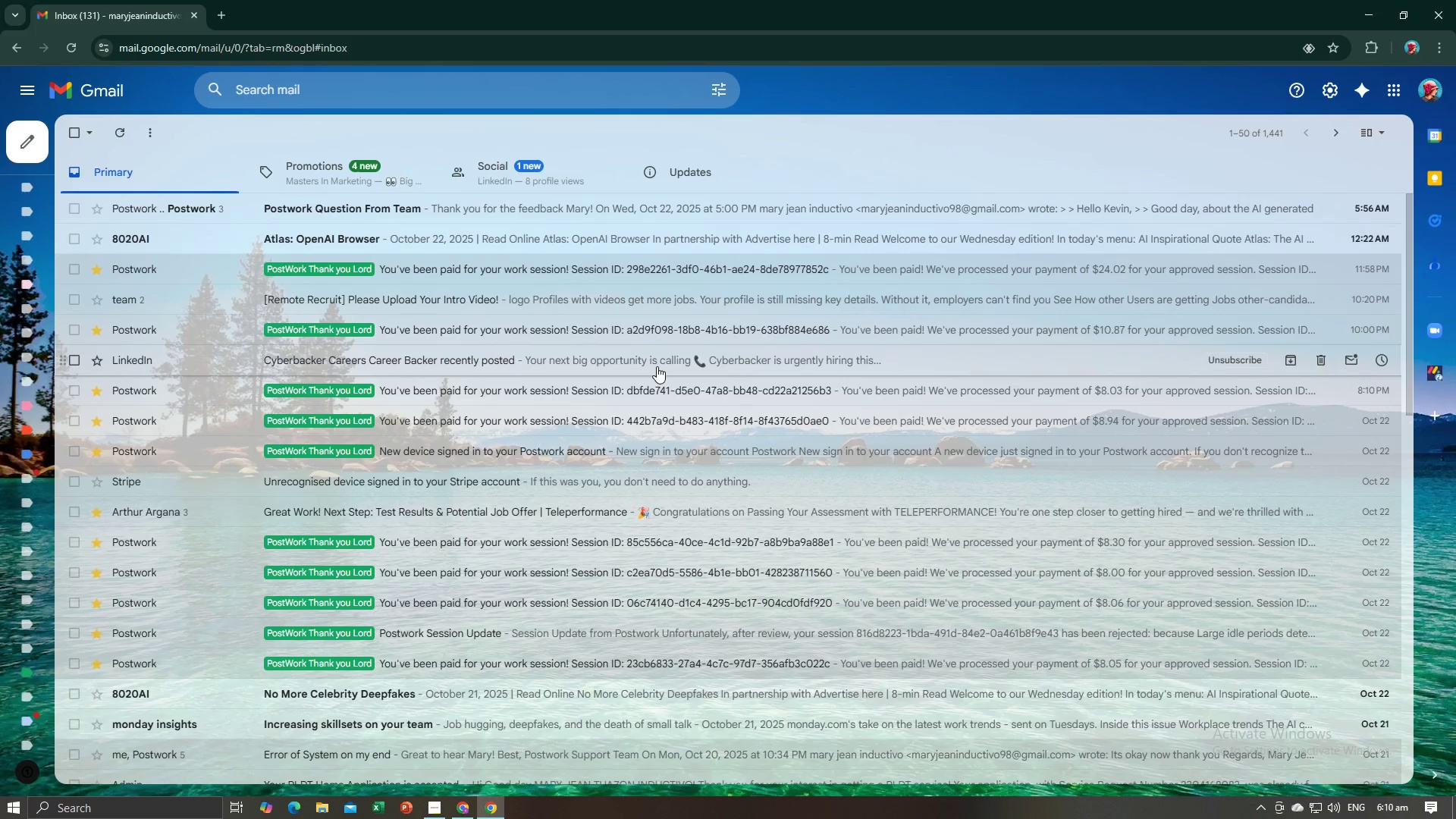 
key(Alt+AltLeft)
 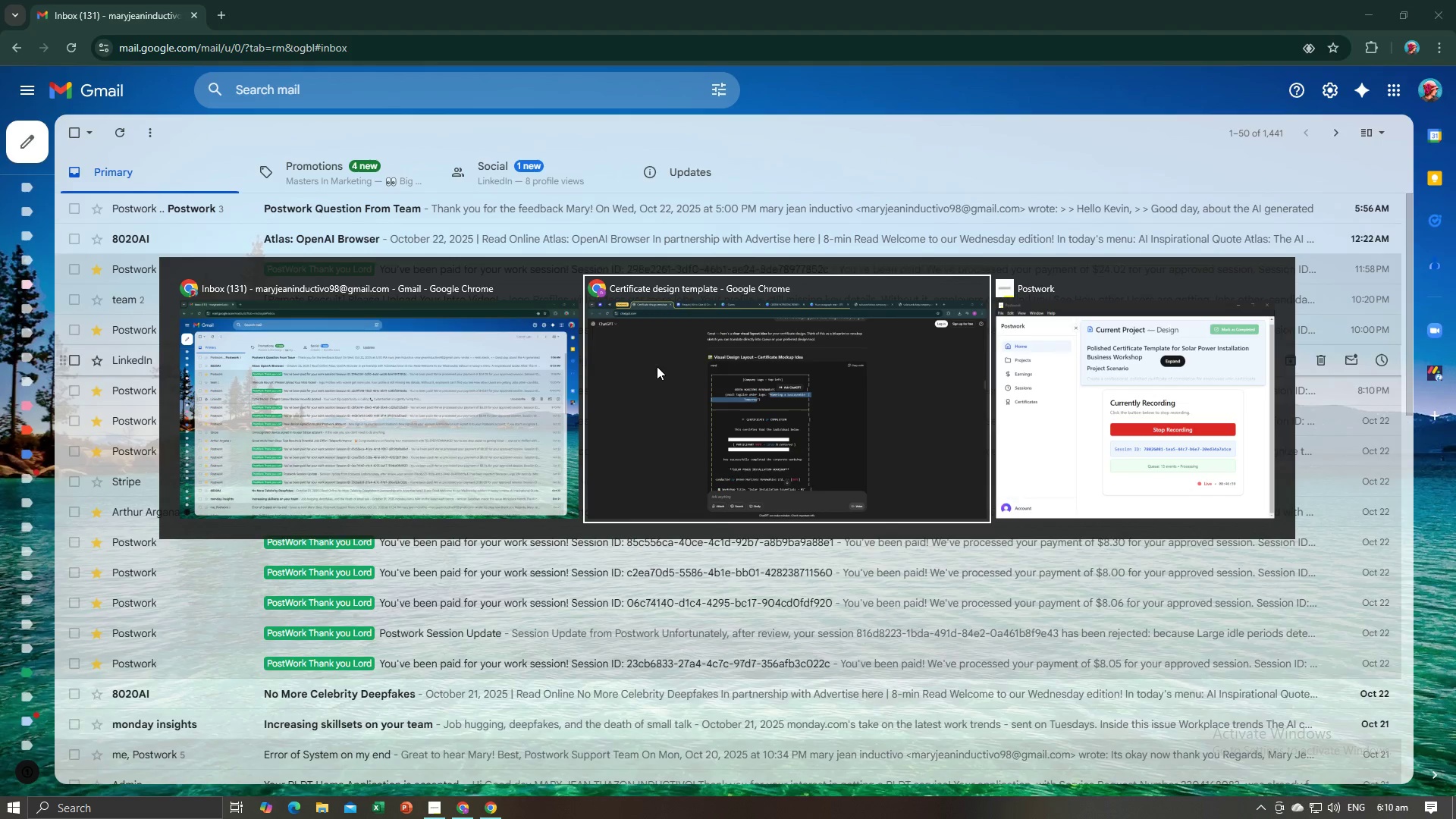 
key(Alt+Tab)
 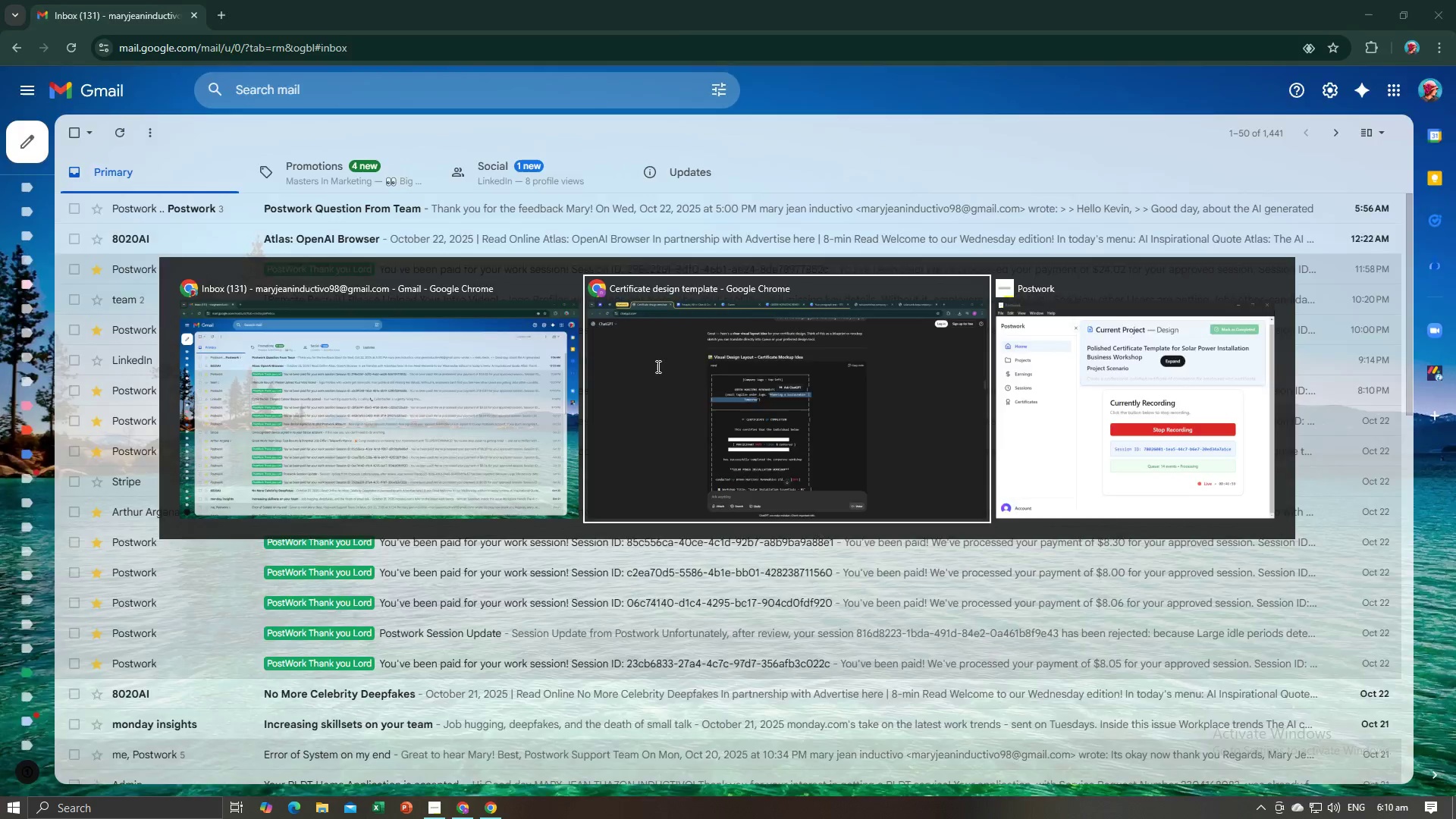 
key(Tab)
 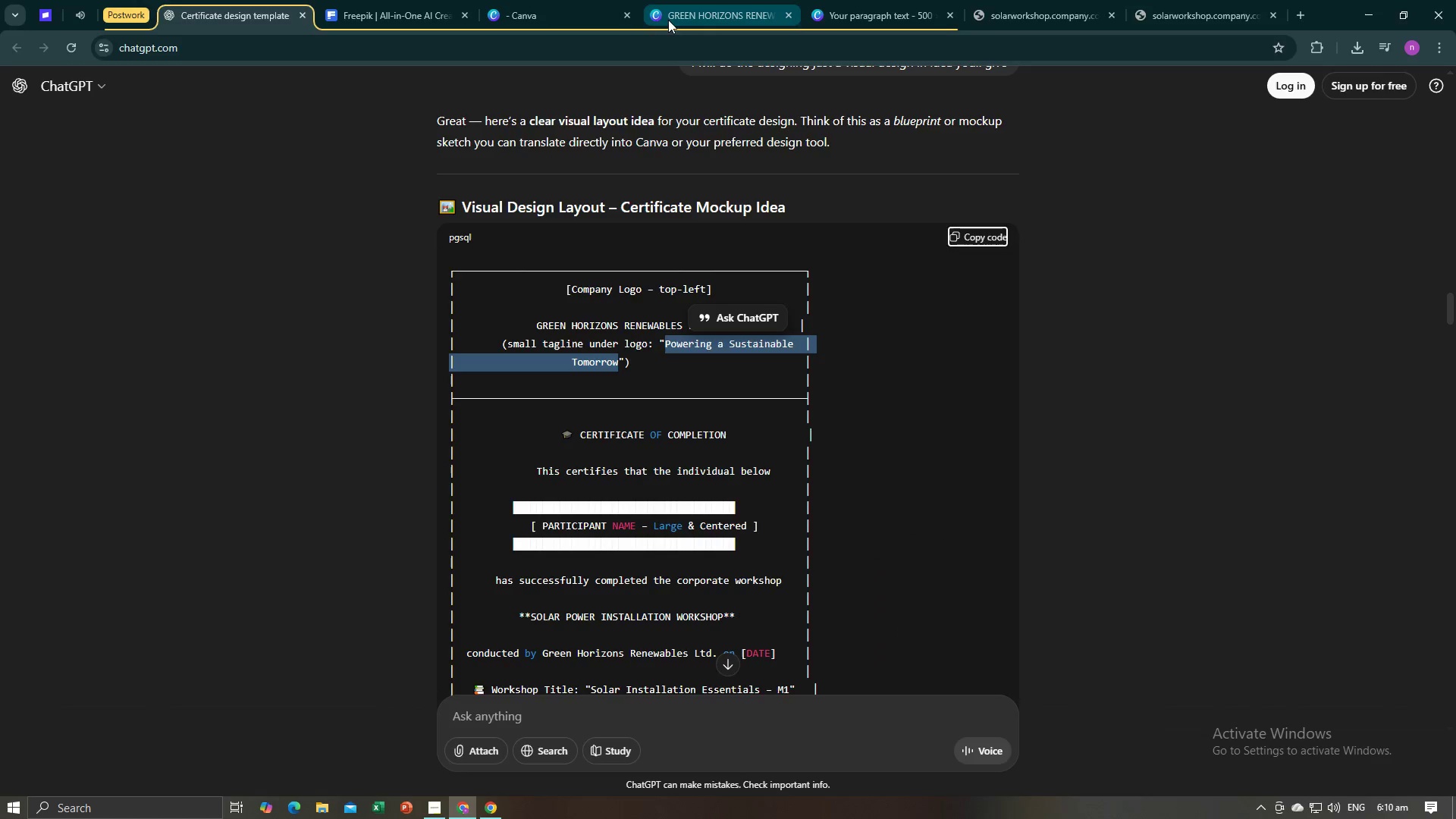 
left_click([696, 14])
 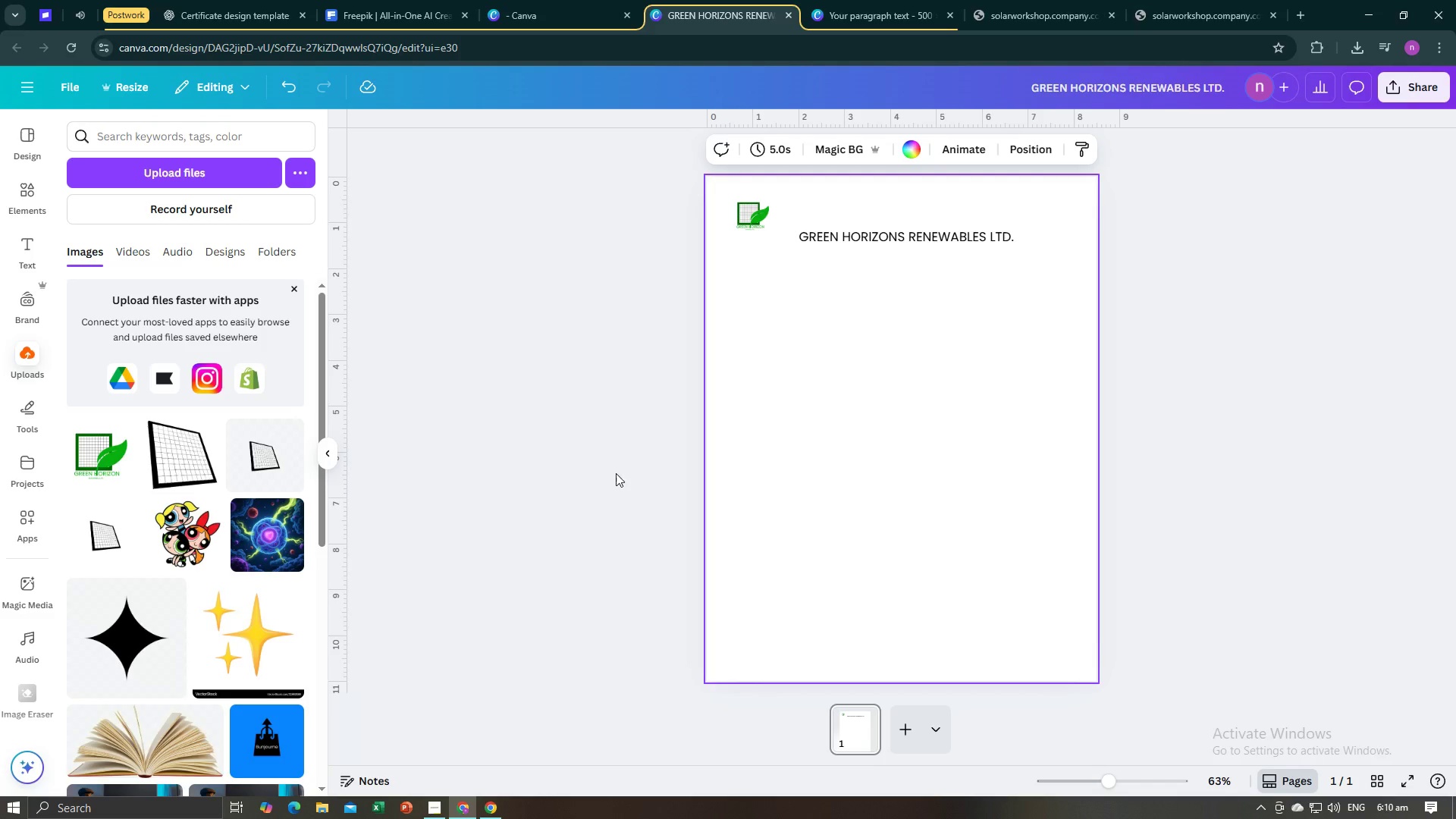 
left_click([616, 473])
 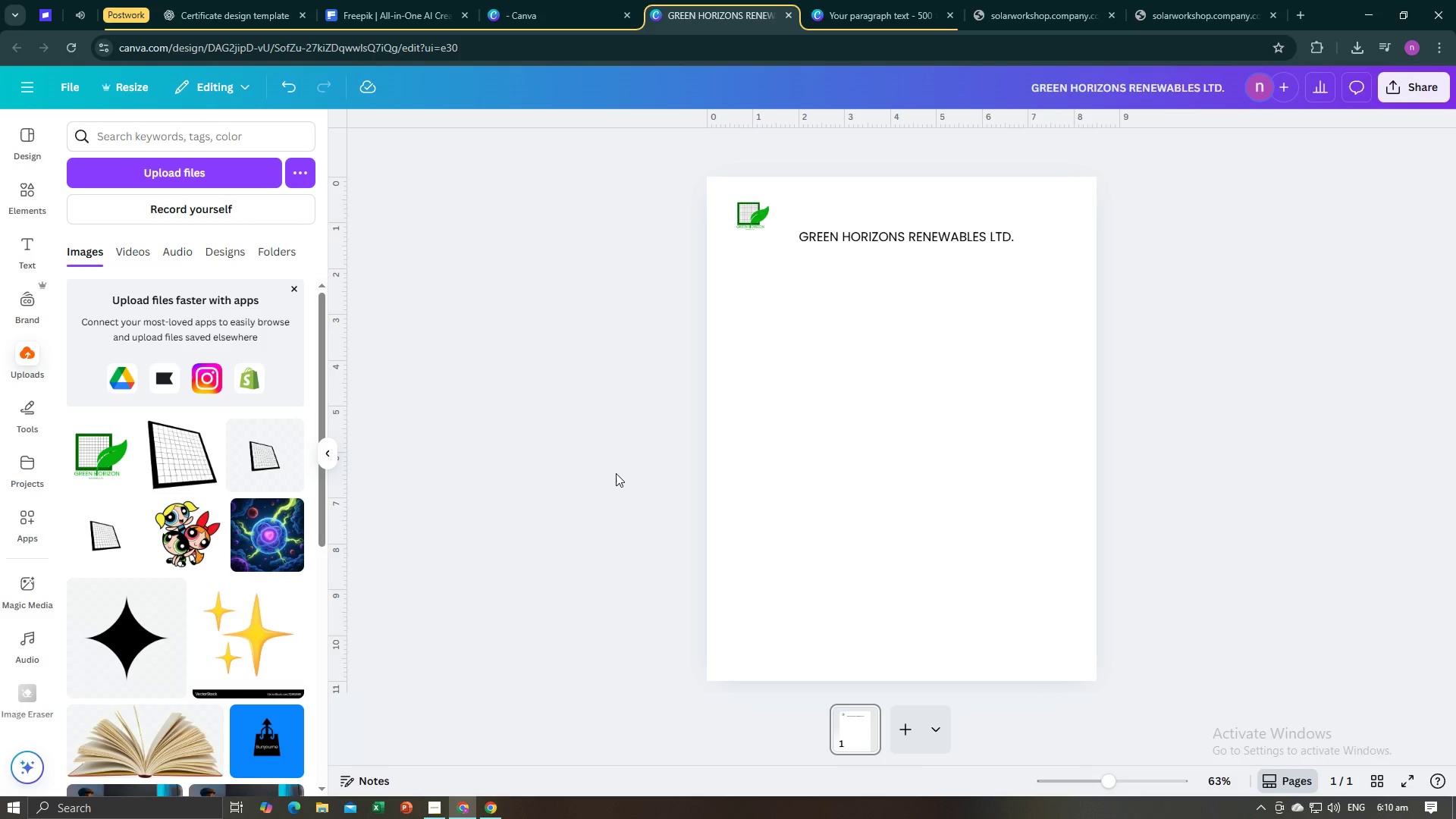 
key(Control+V)
 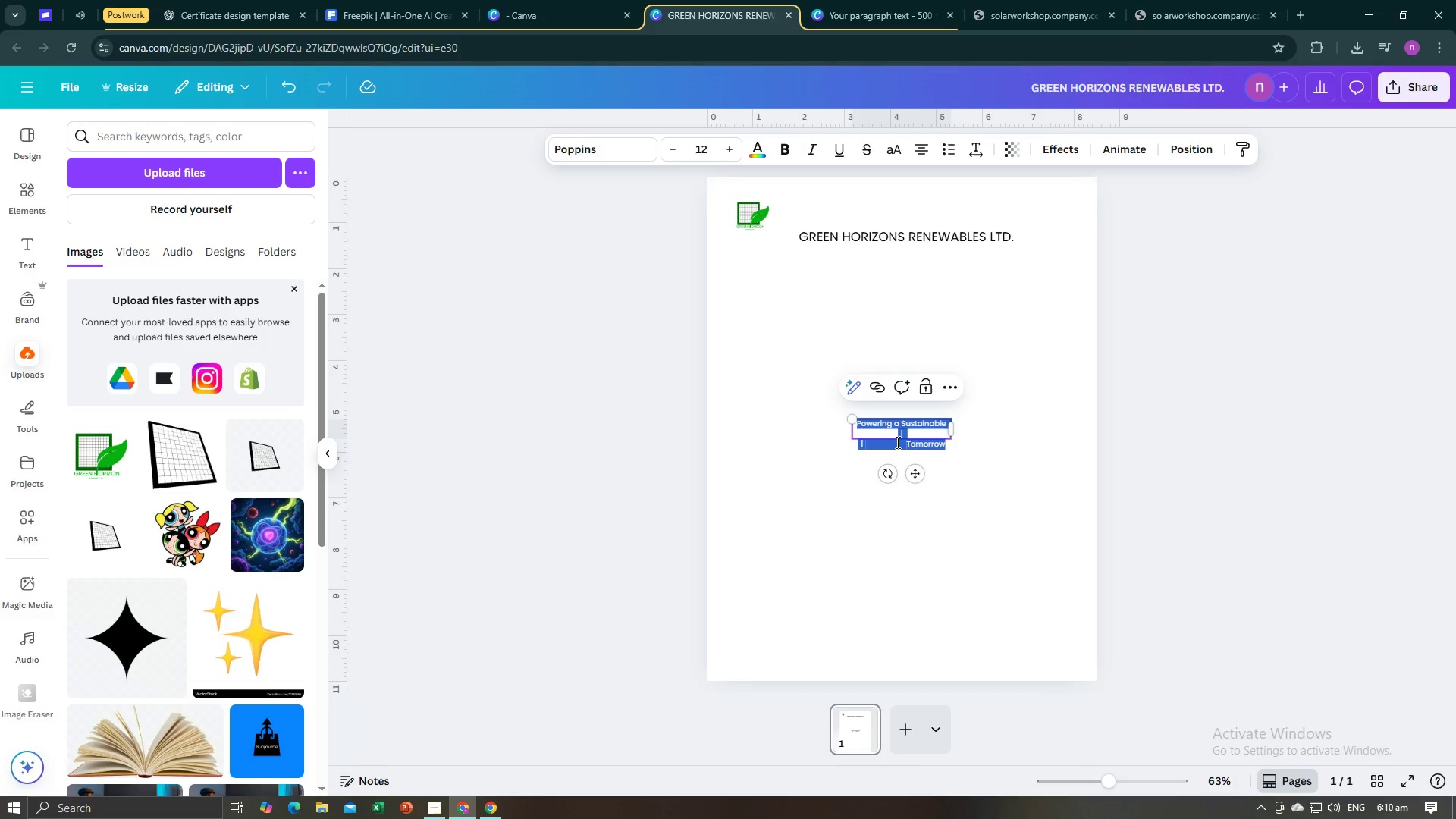 
left_click([898, 444])
 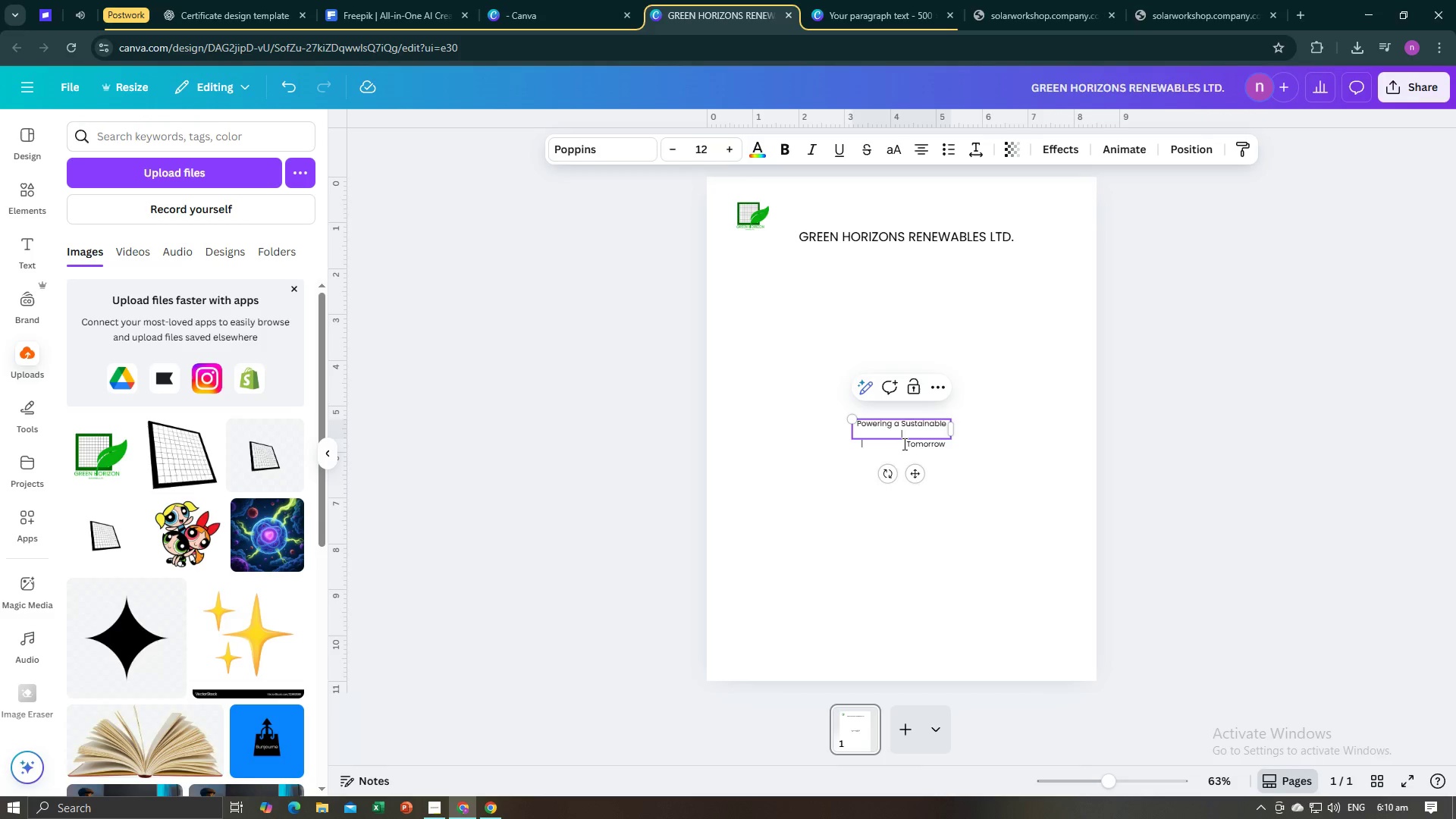 
key(Backspace)
 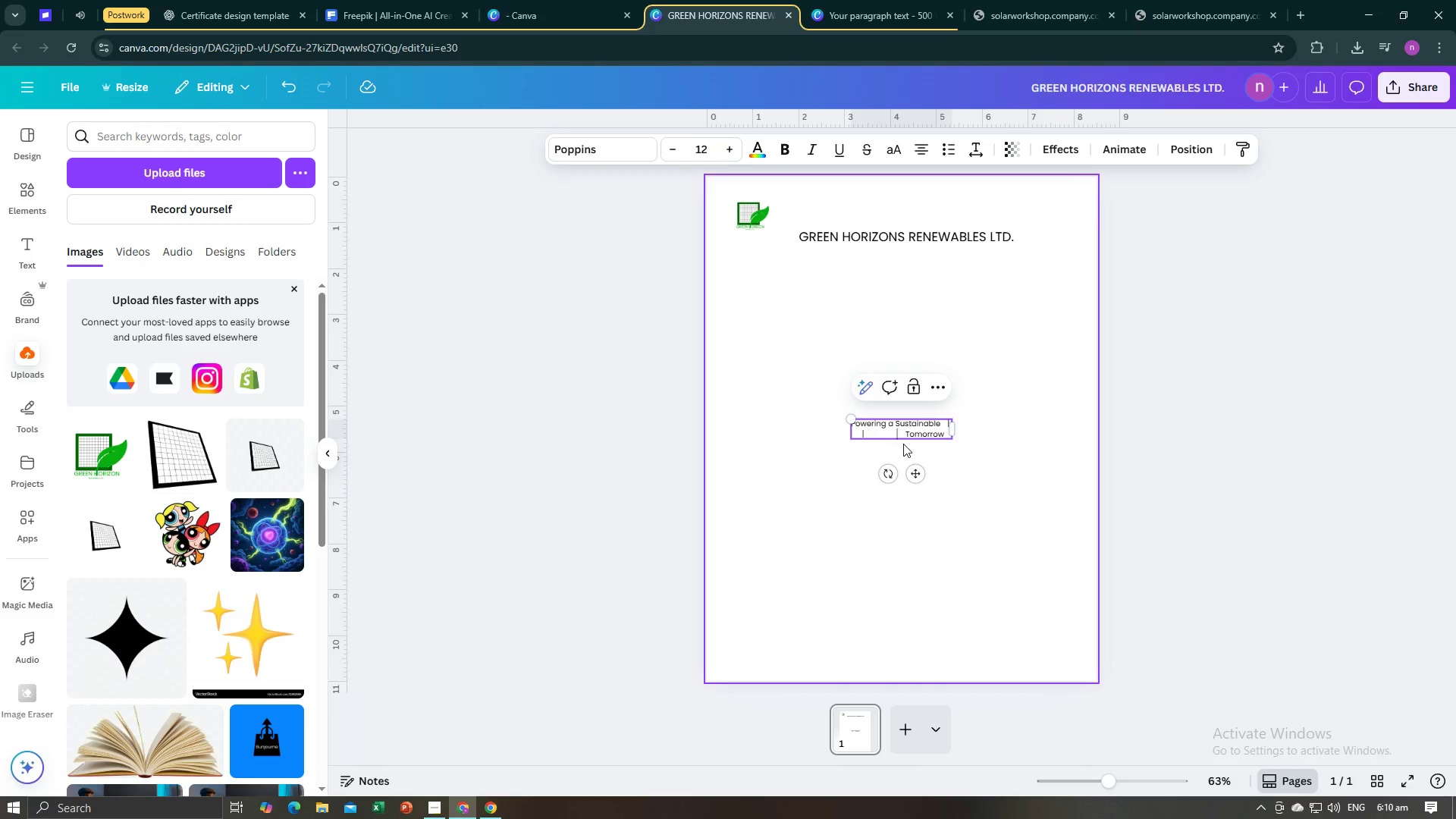 
key(Backspace)
 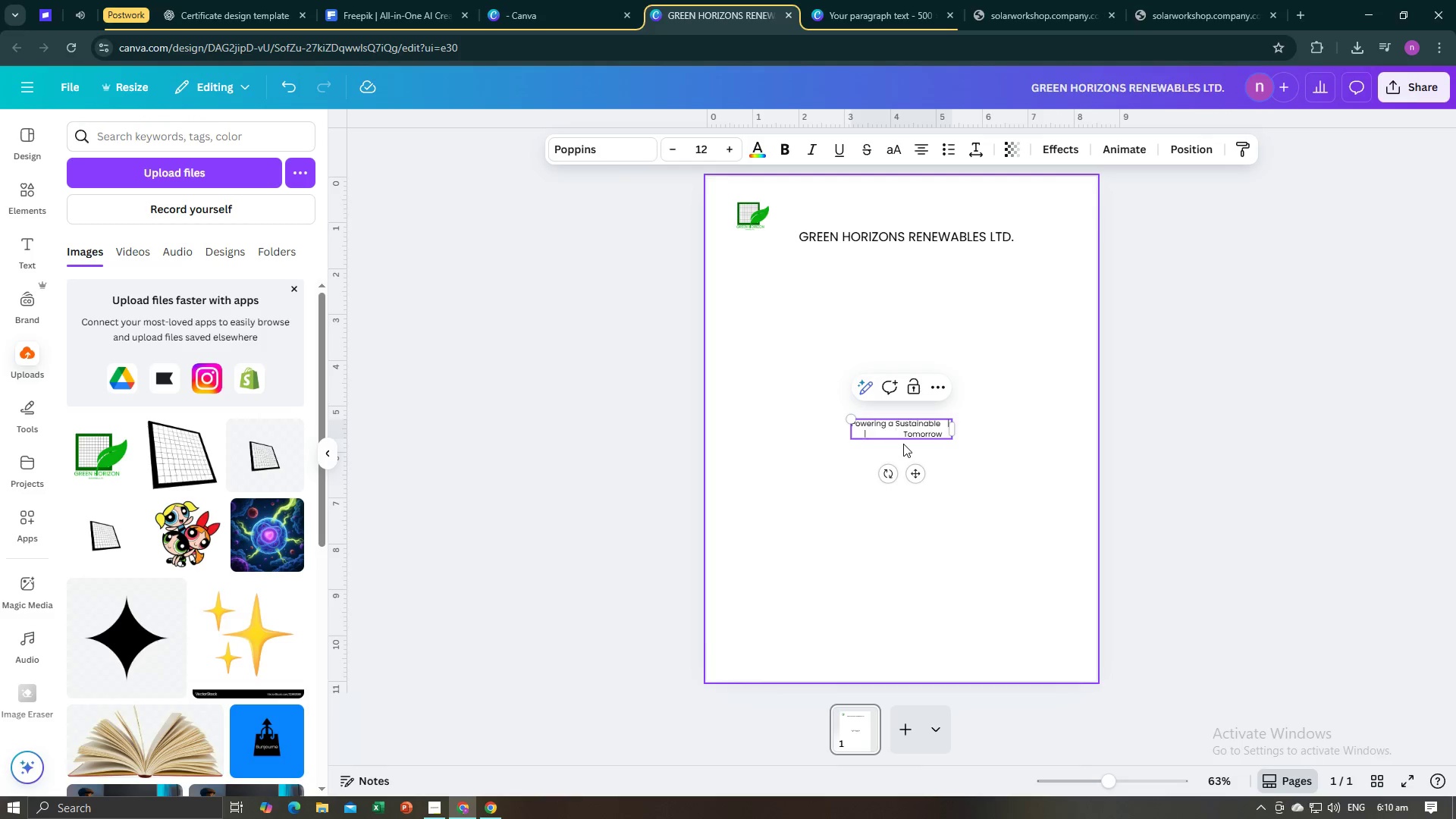 
key(Backspace)
 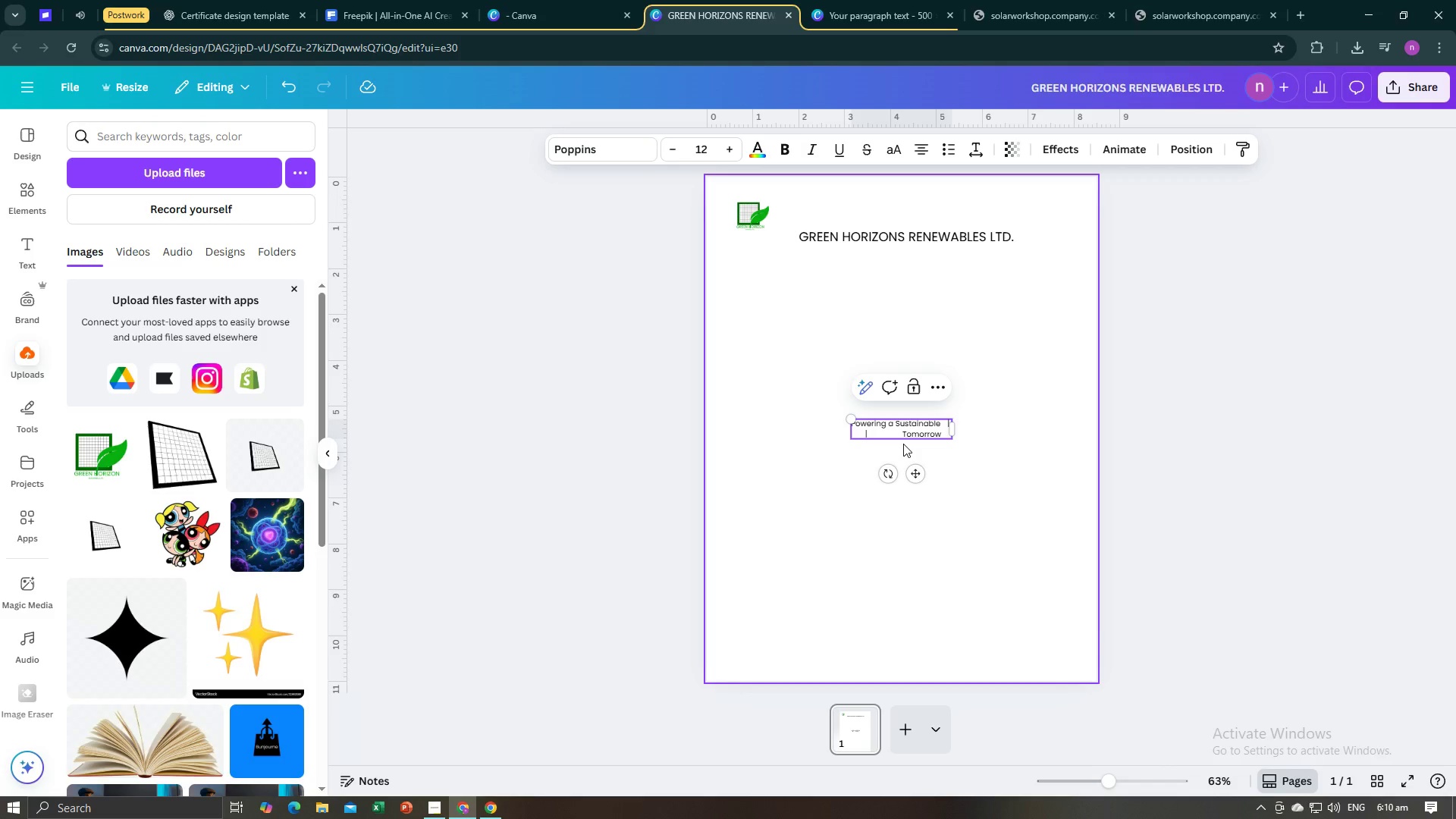 
key(Backspace)
 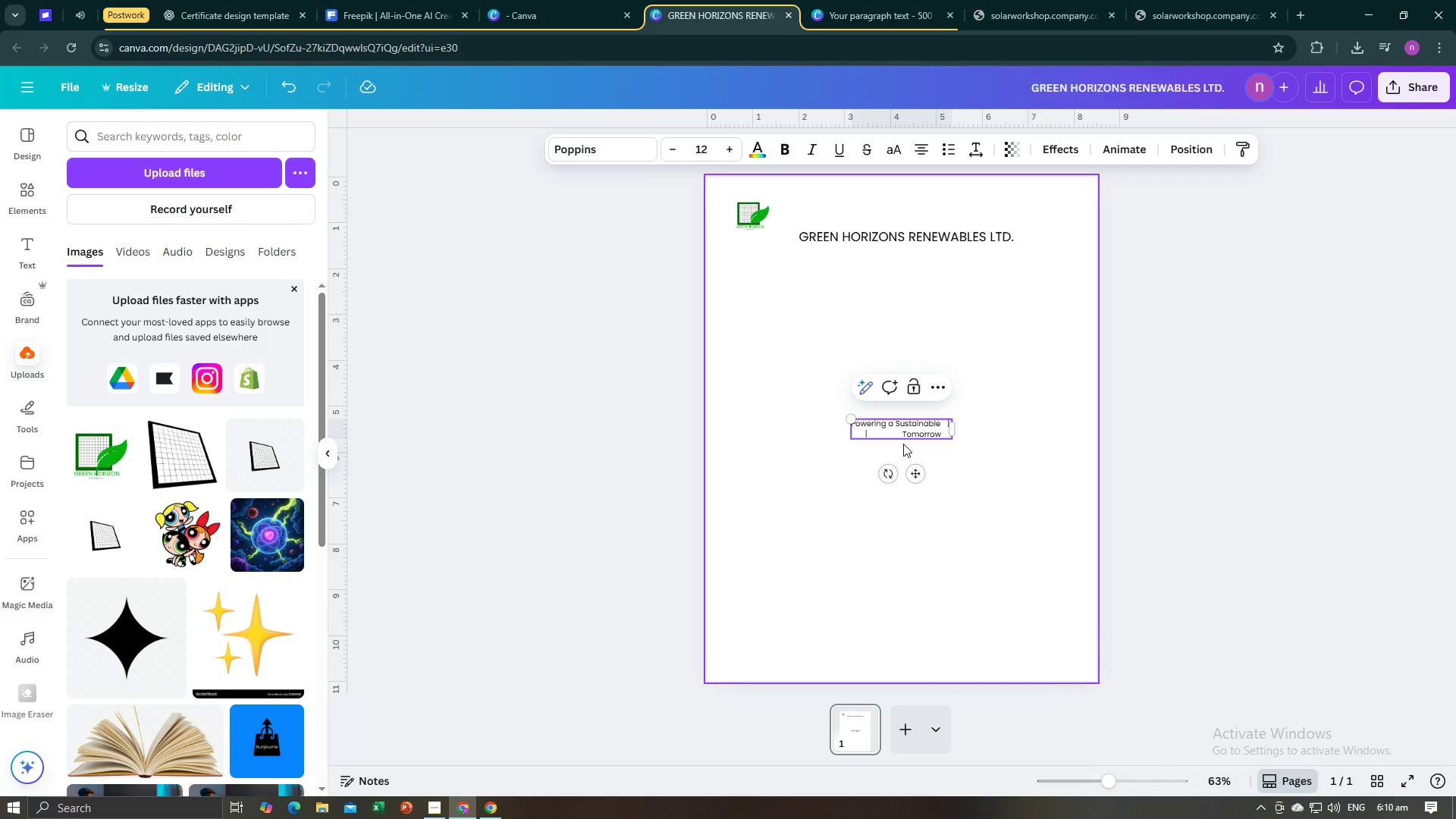 
key(Backspace)
 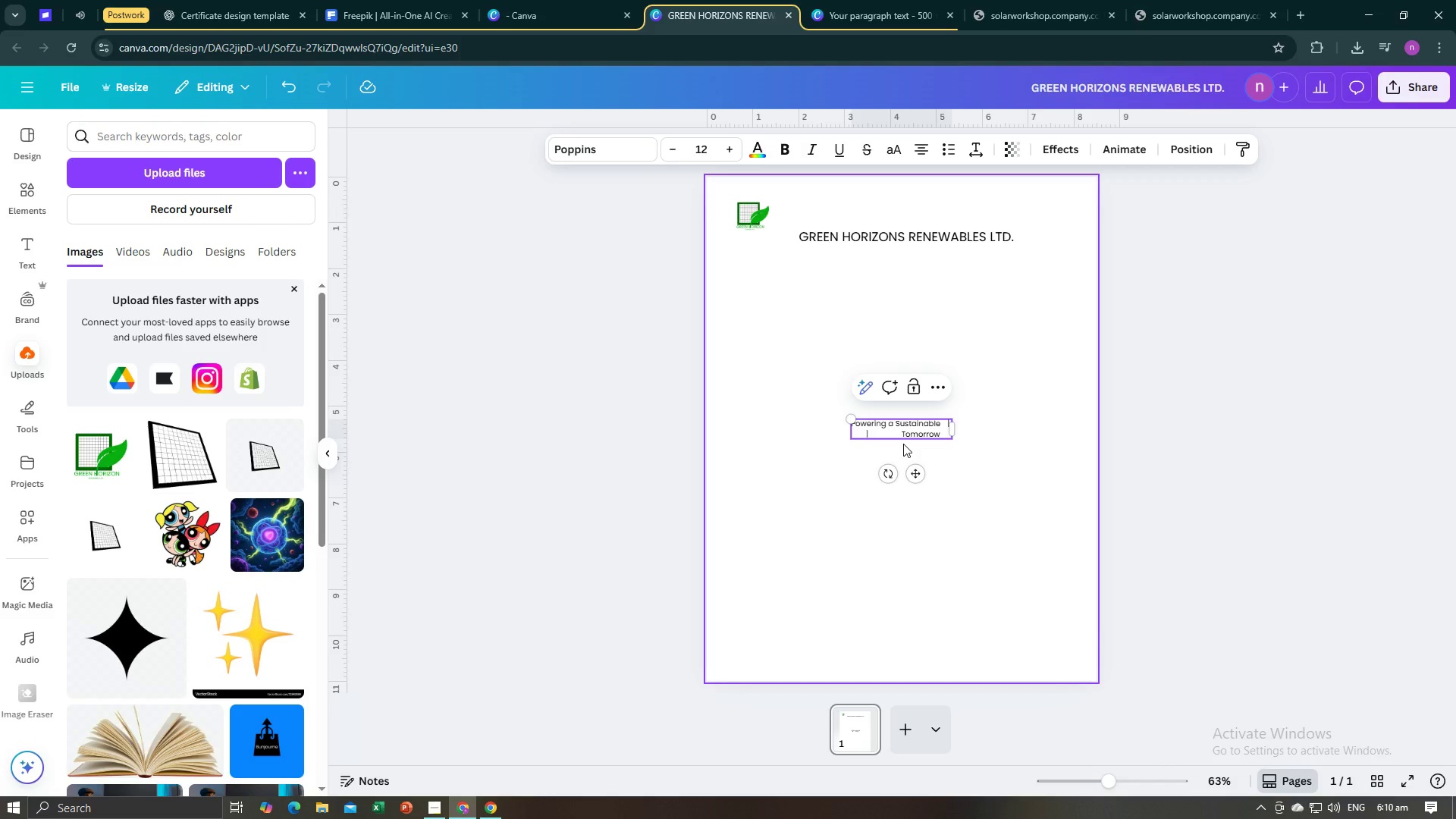 
key(Backspace)
 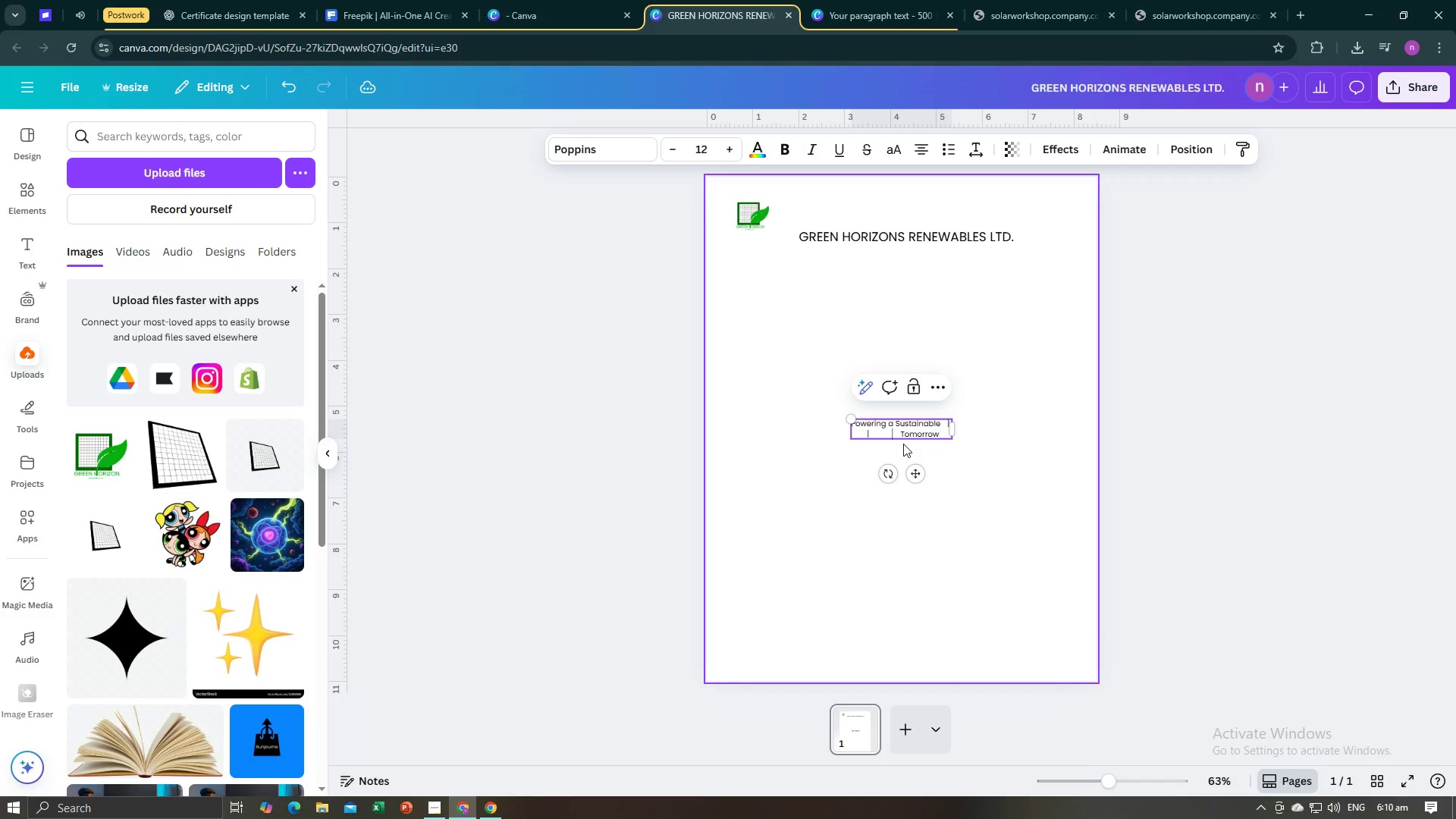 
key(Backspace)
 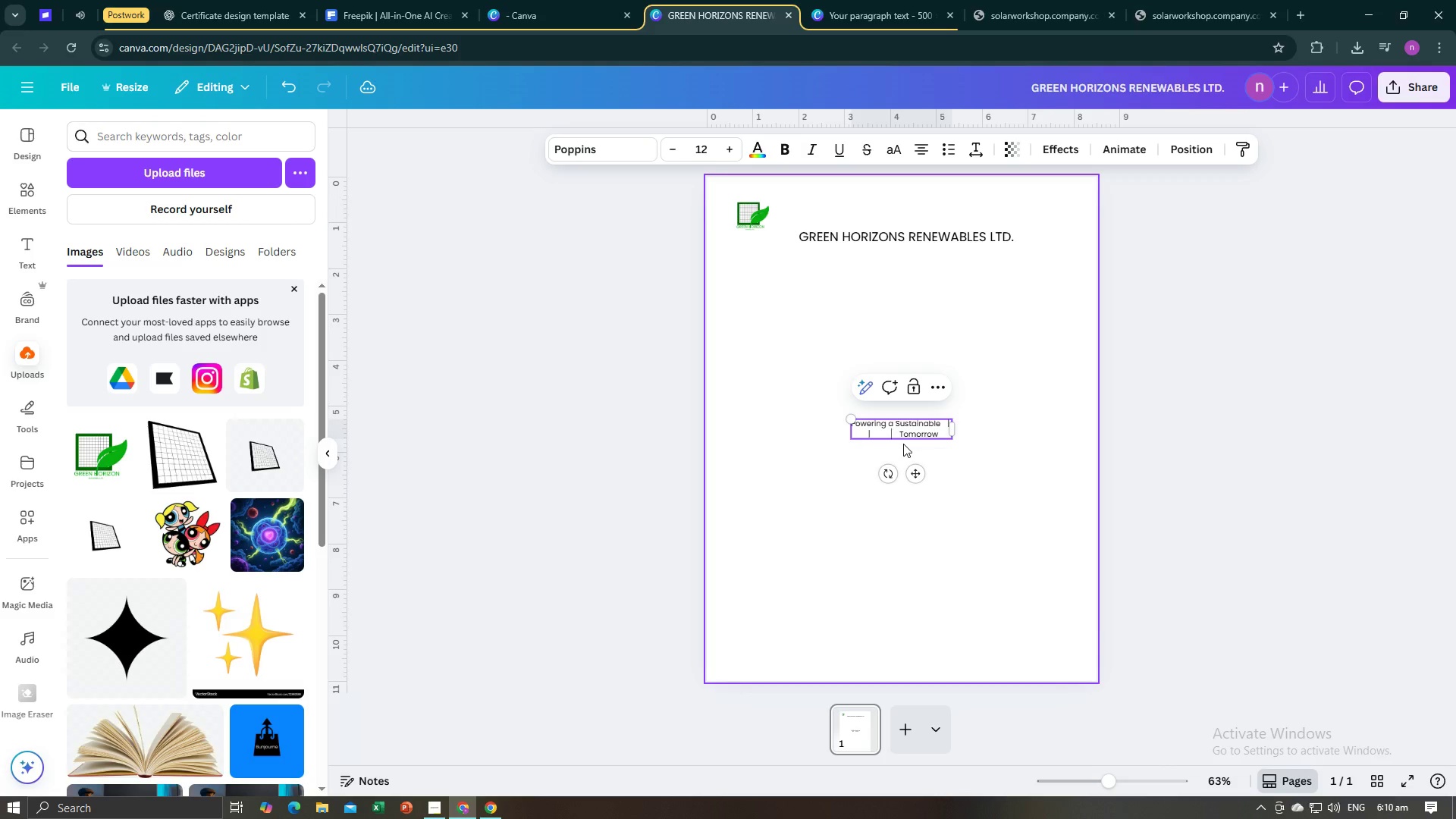 
key(Backspace)
 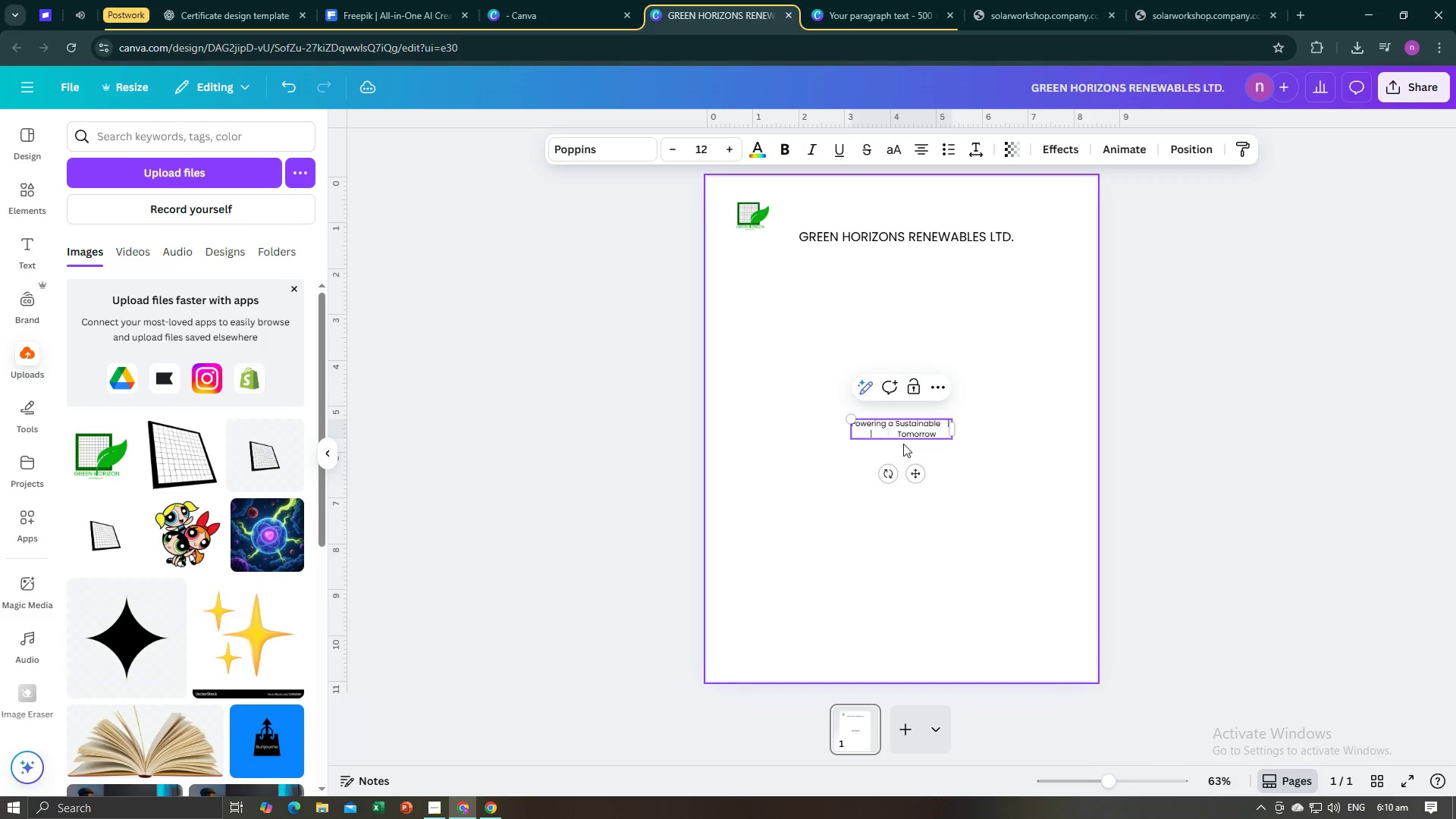 
hold_key(key=Backspace, duration=0.78)
 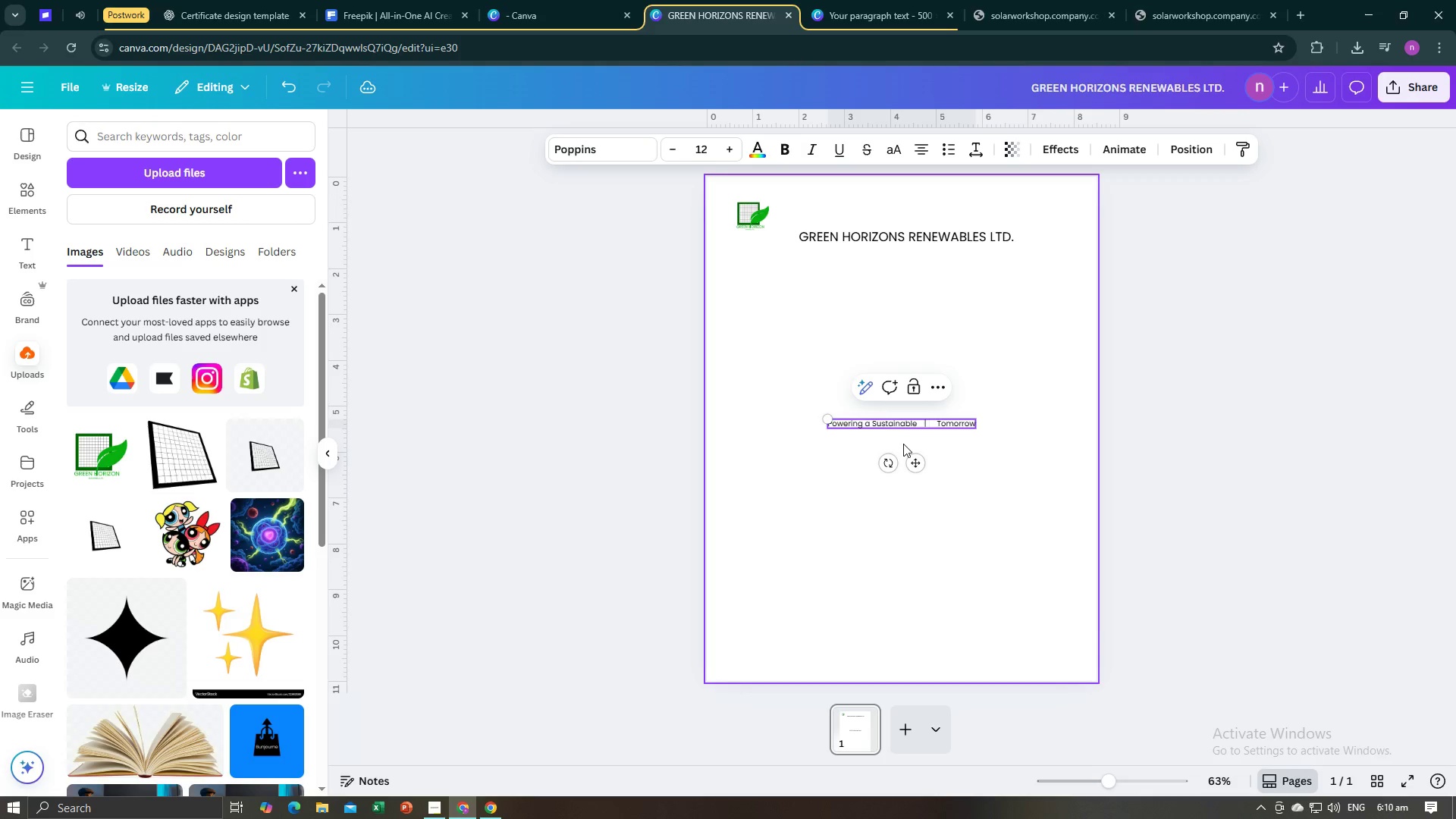 
key(Backspace)
 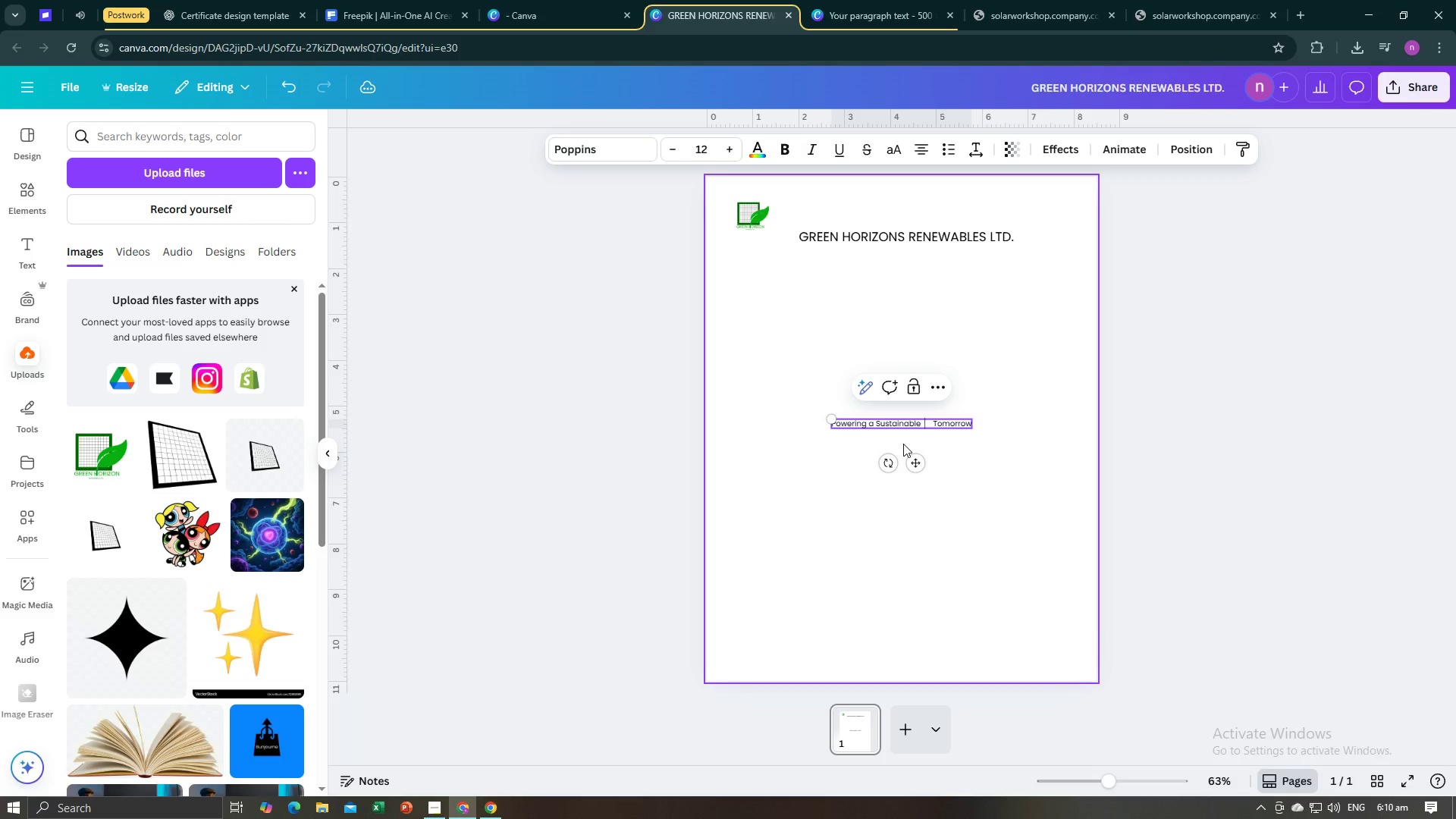 
key(Backspace)
 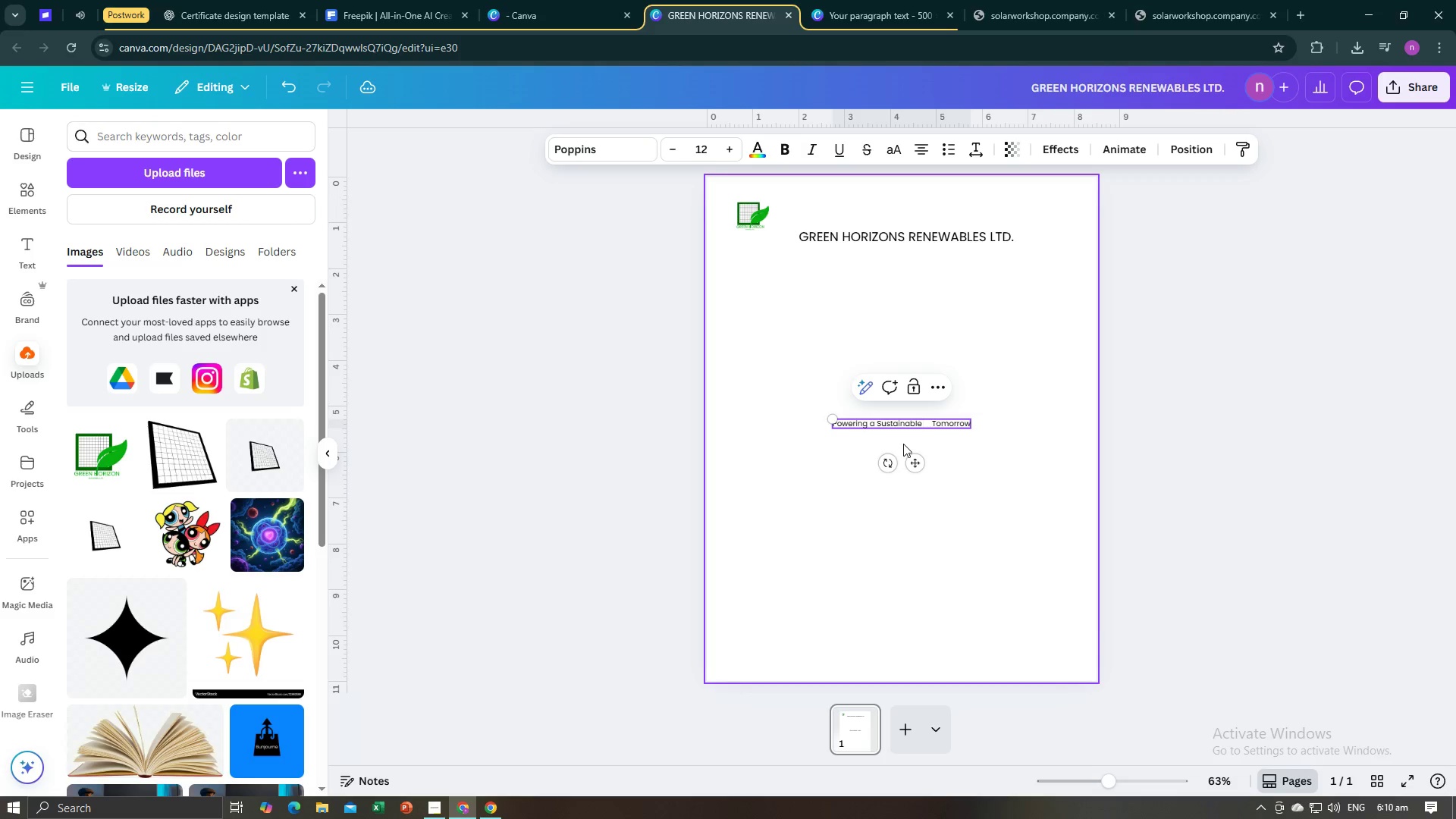 
key(Backspace)
 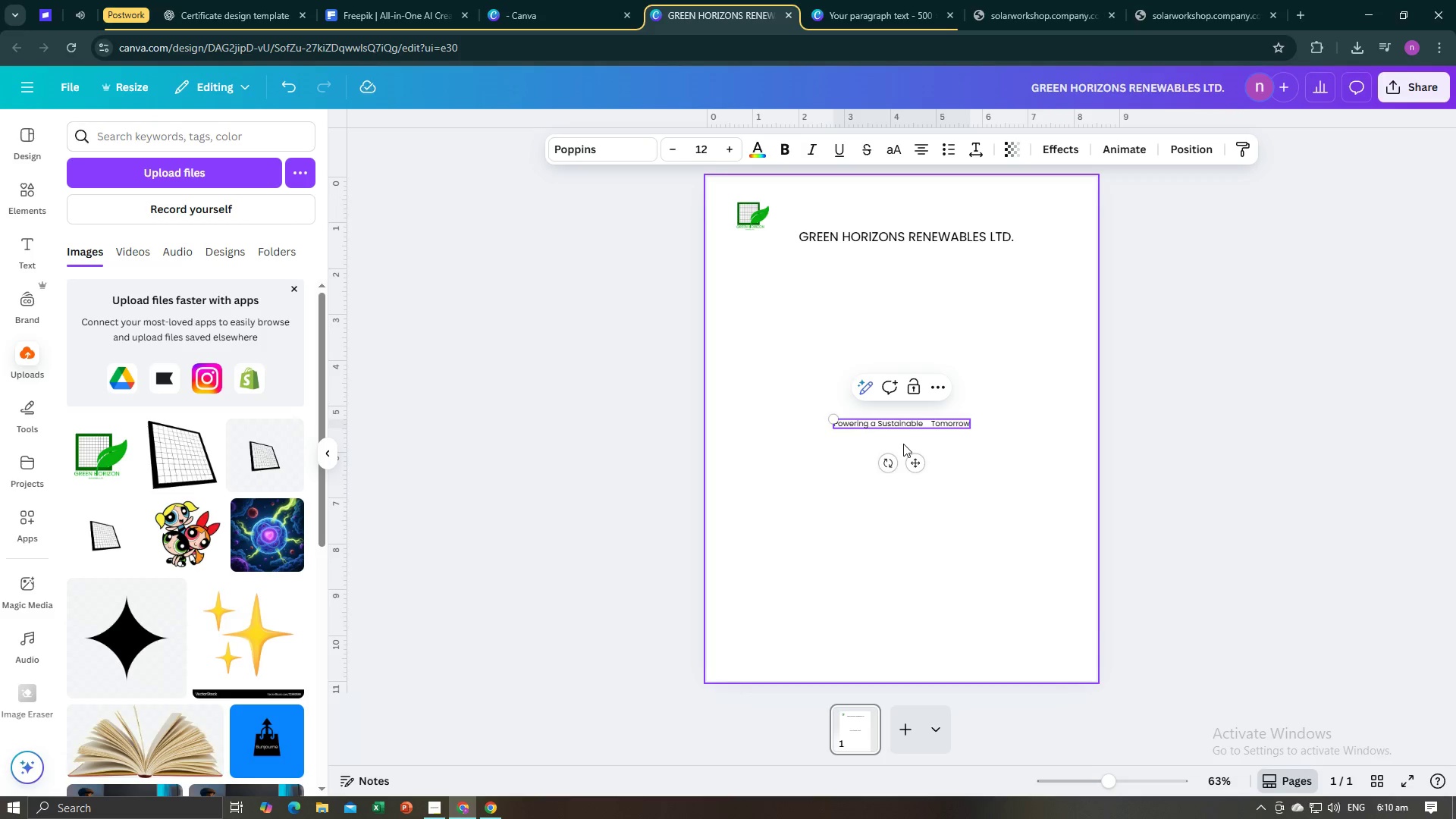 
key(ArrowRight)
 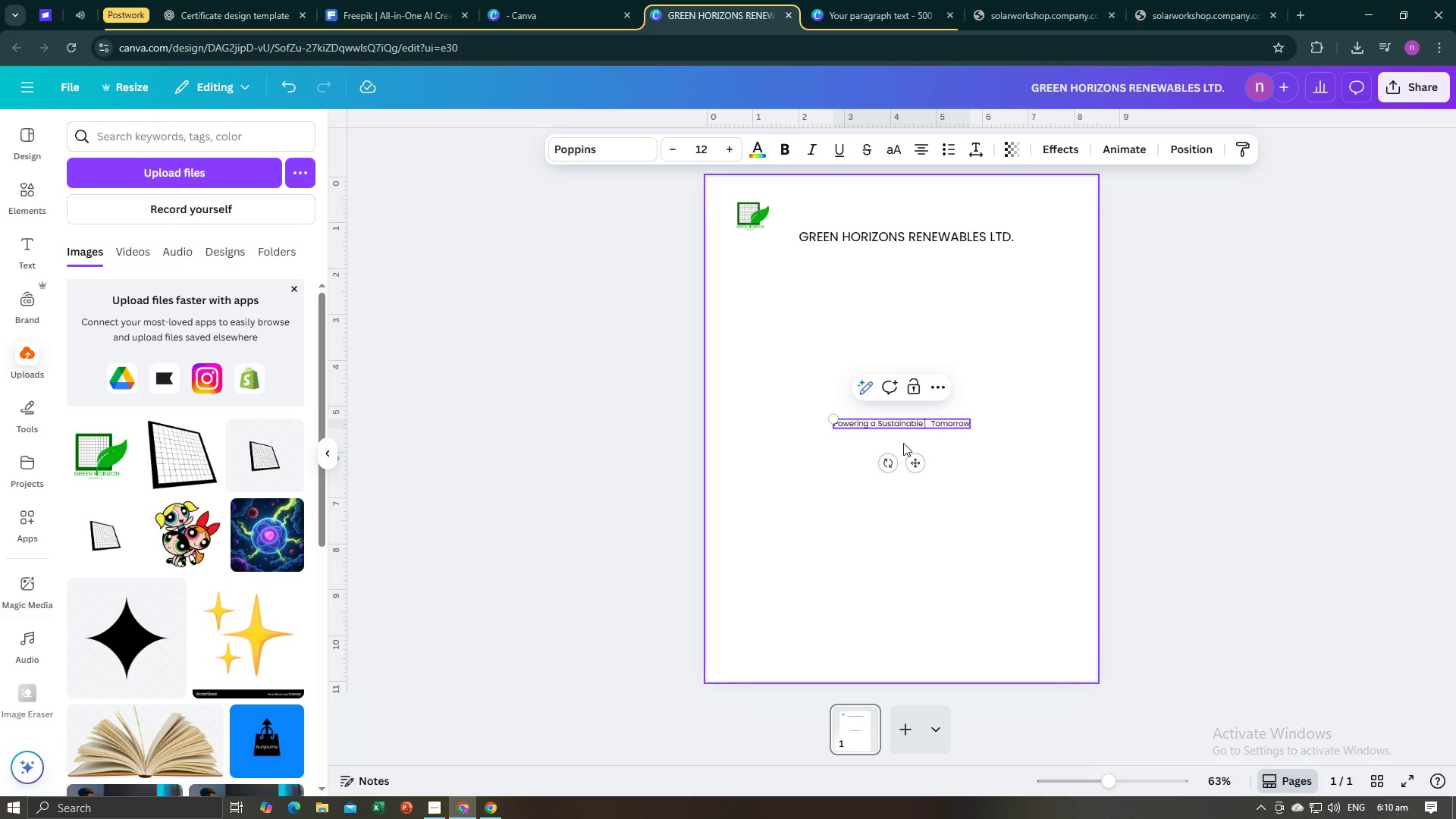 
key(ArrowRight)
 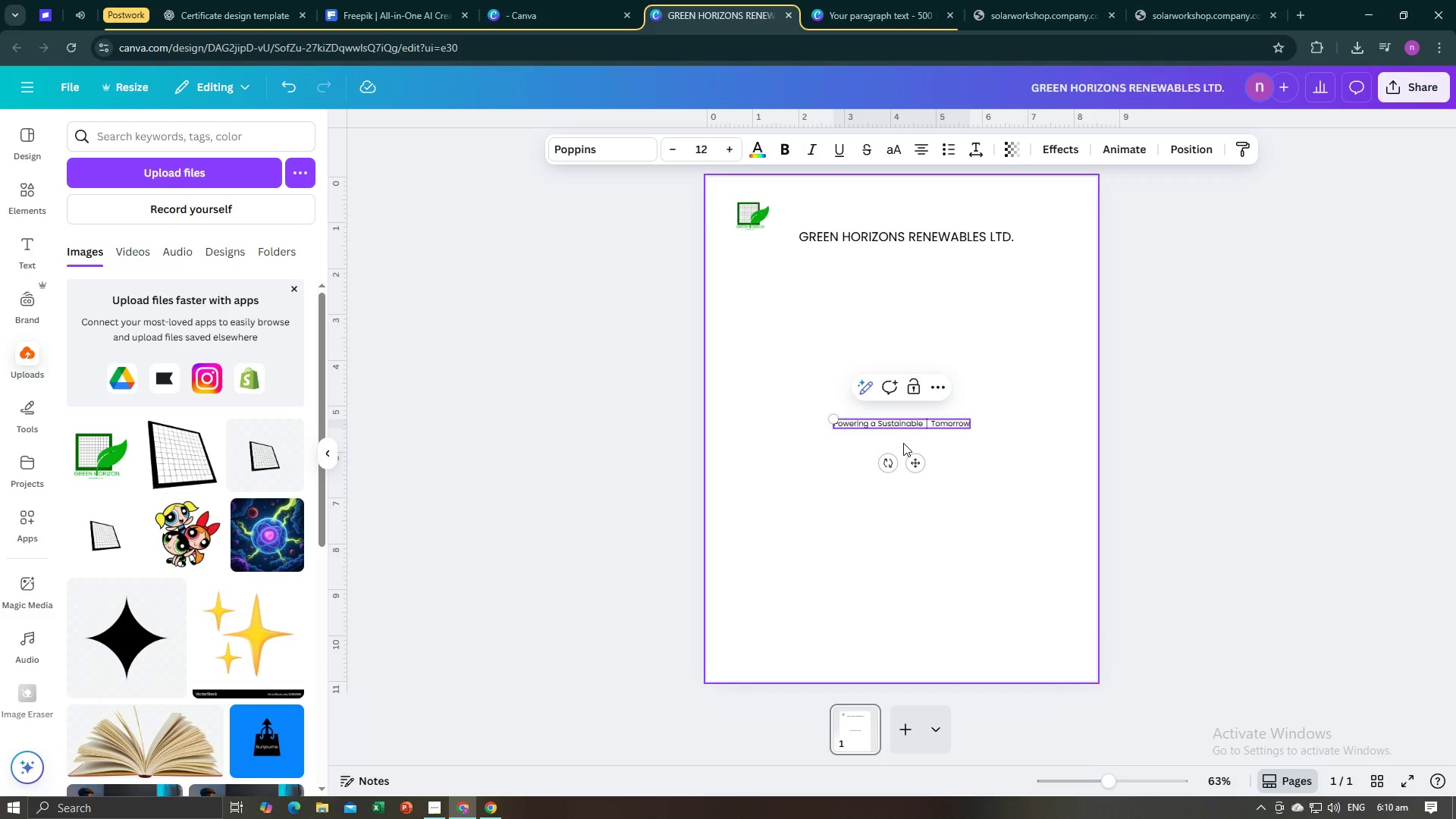 
key(ArrowRight)
 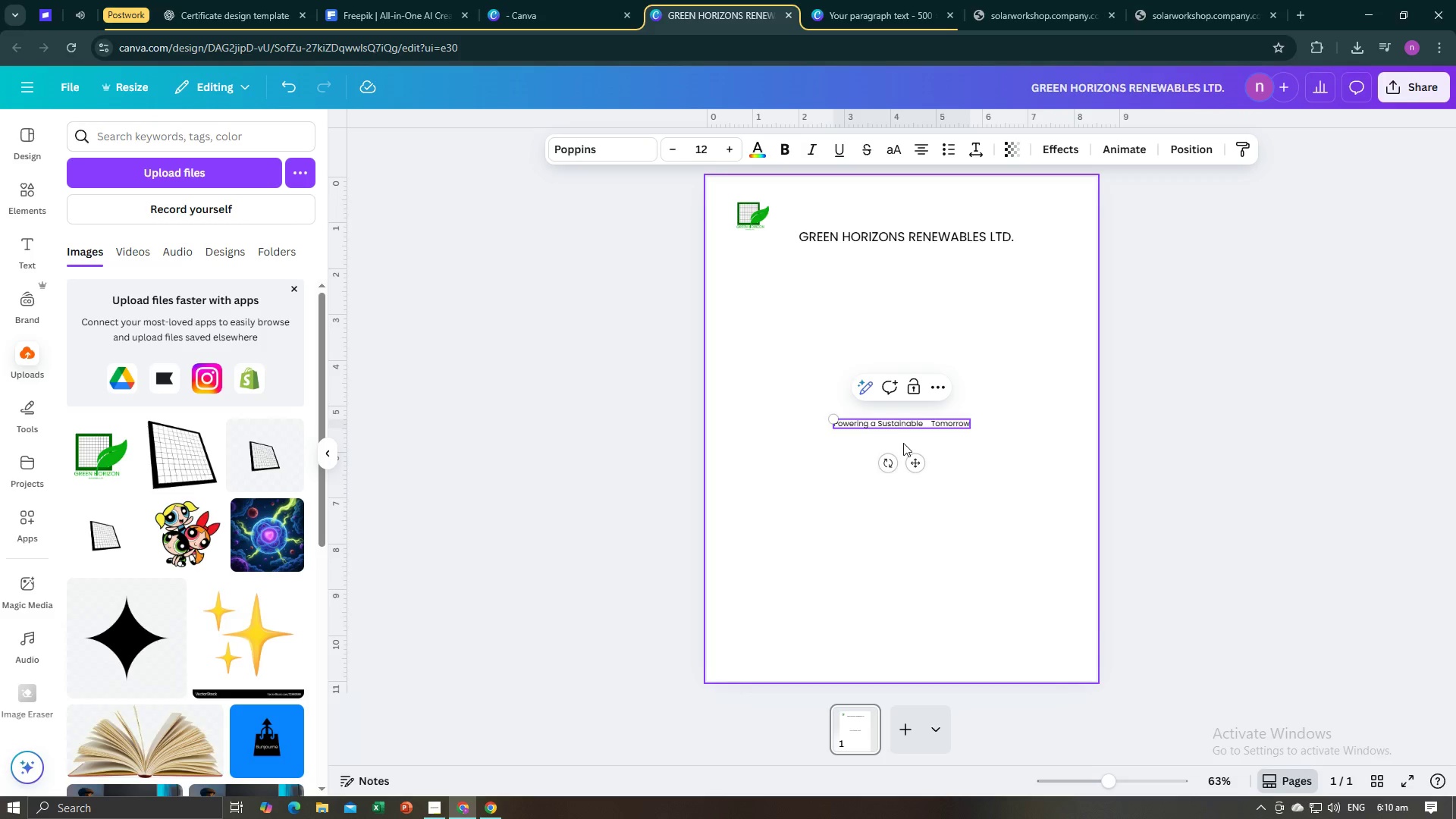 
key(Backspace)
 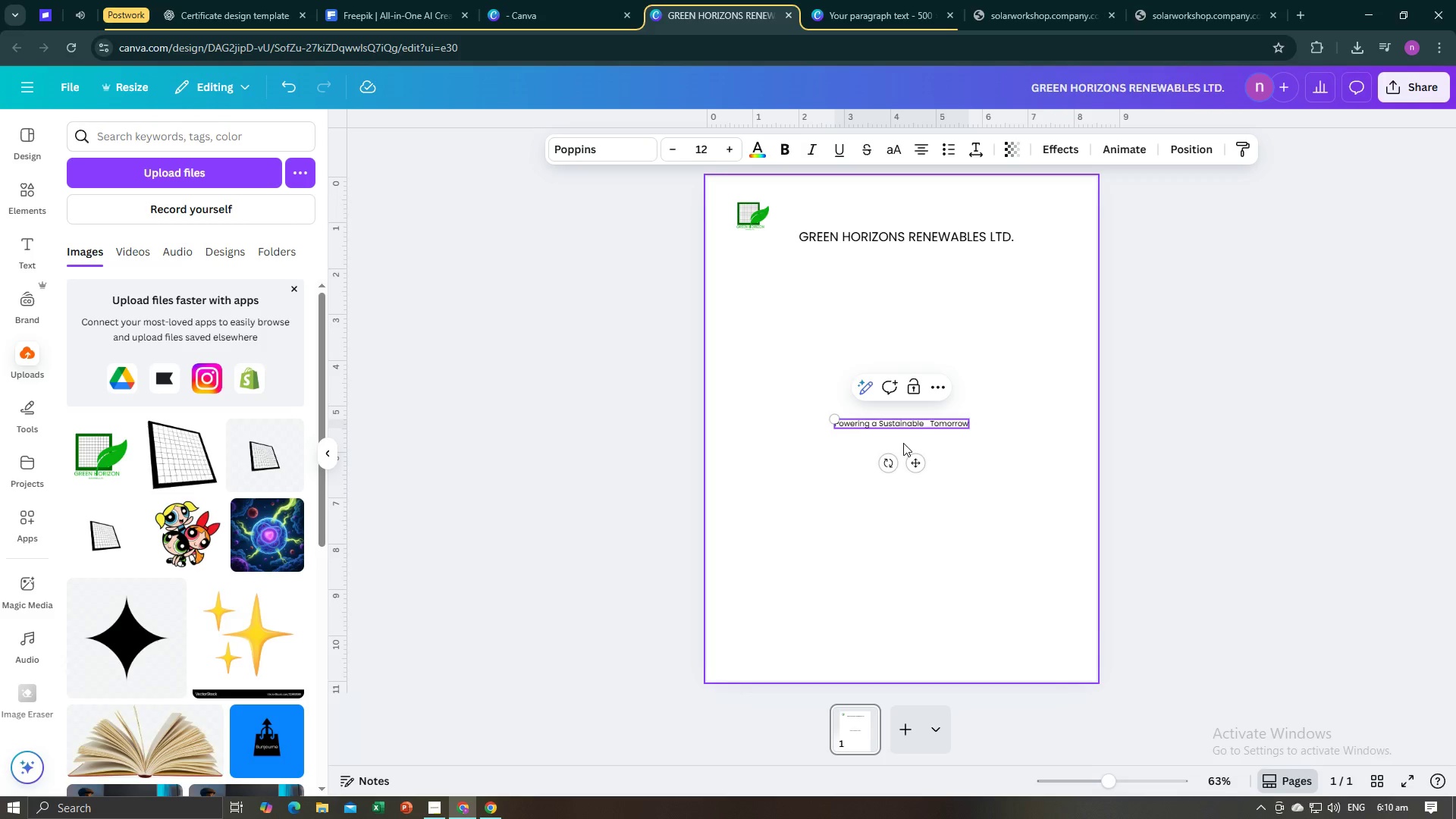 
key(Backspace)
 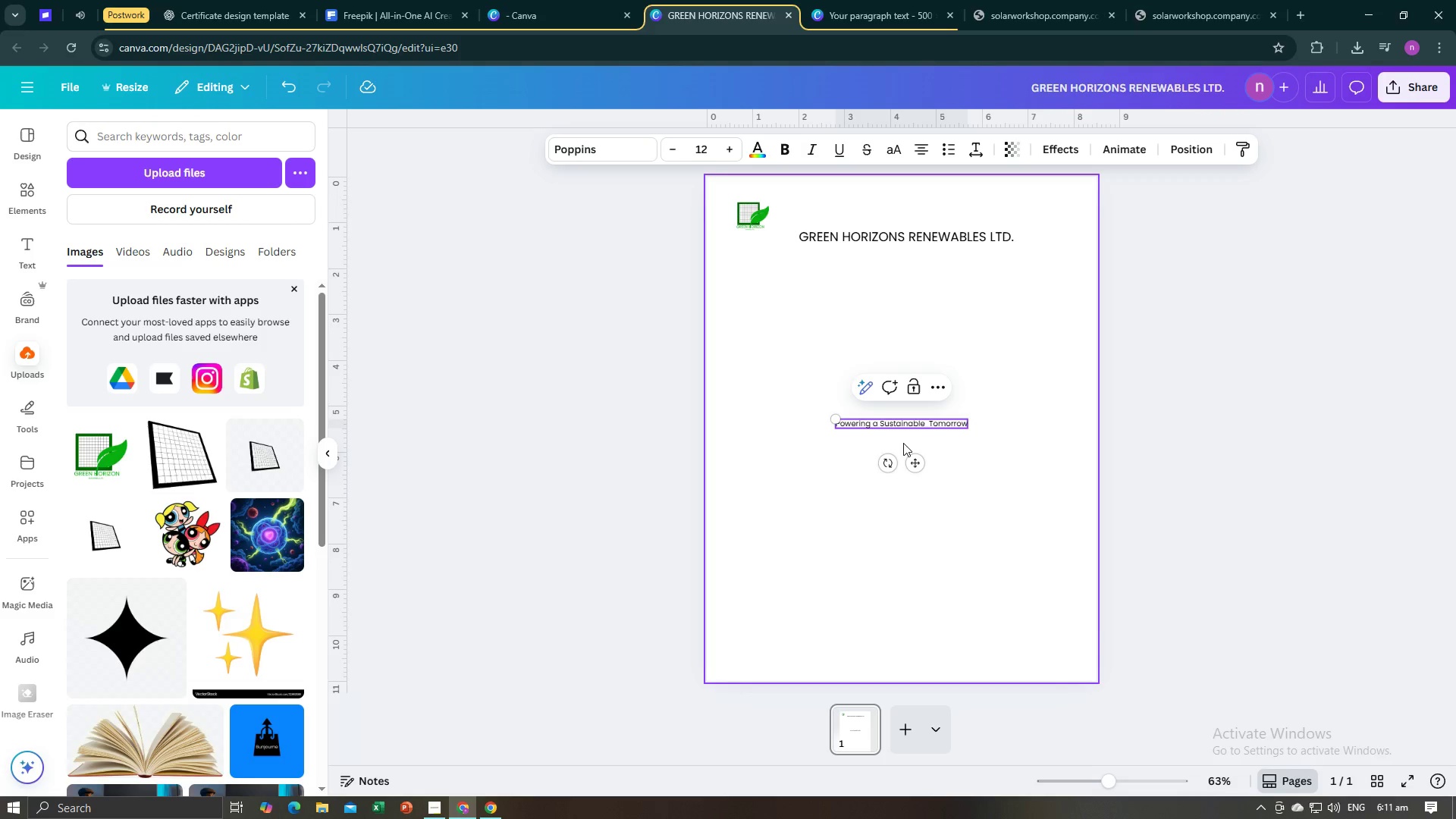 
key(Backspace)
 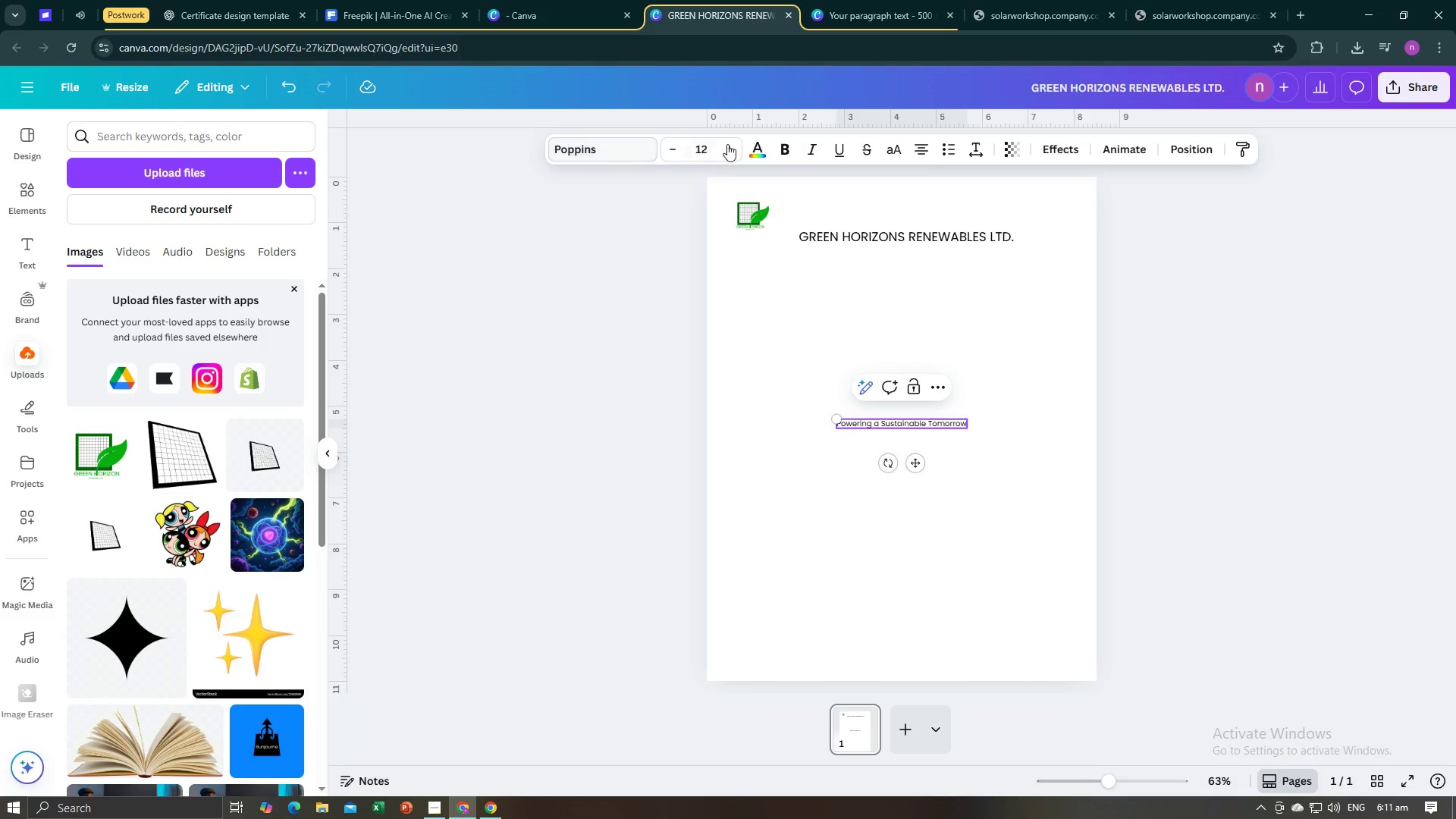 
double_click([736, 143])
 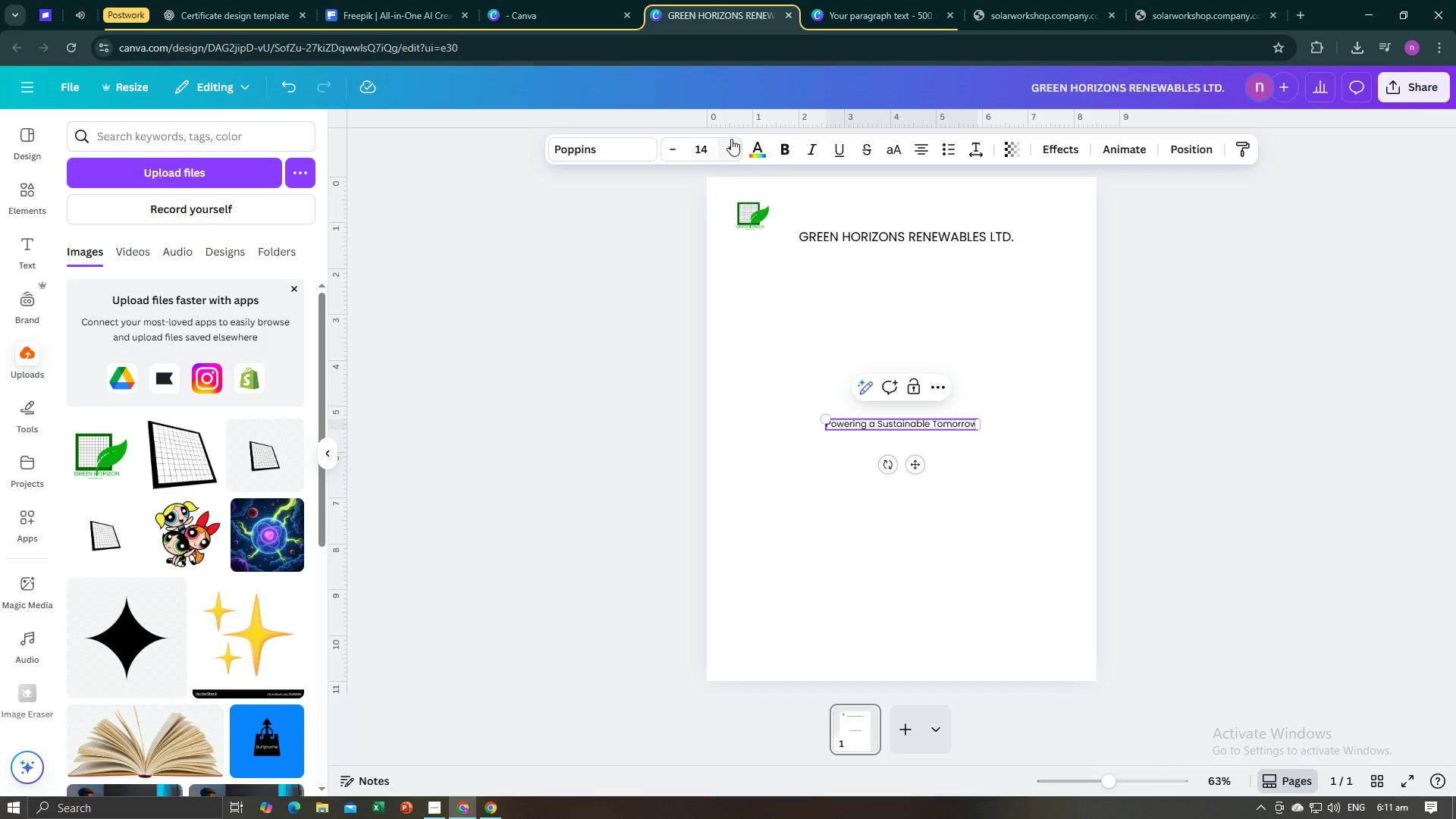 
left_click([732, 139])
 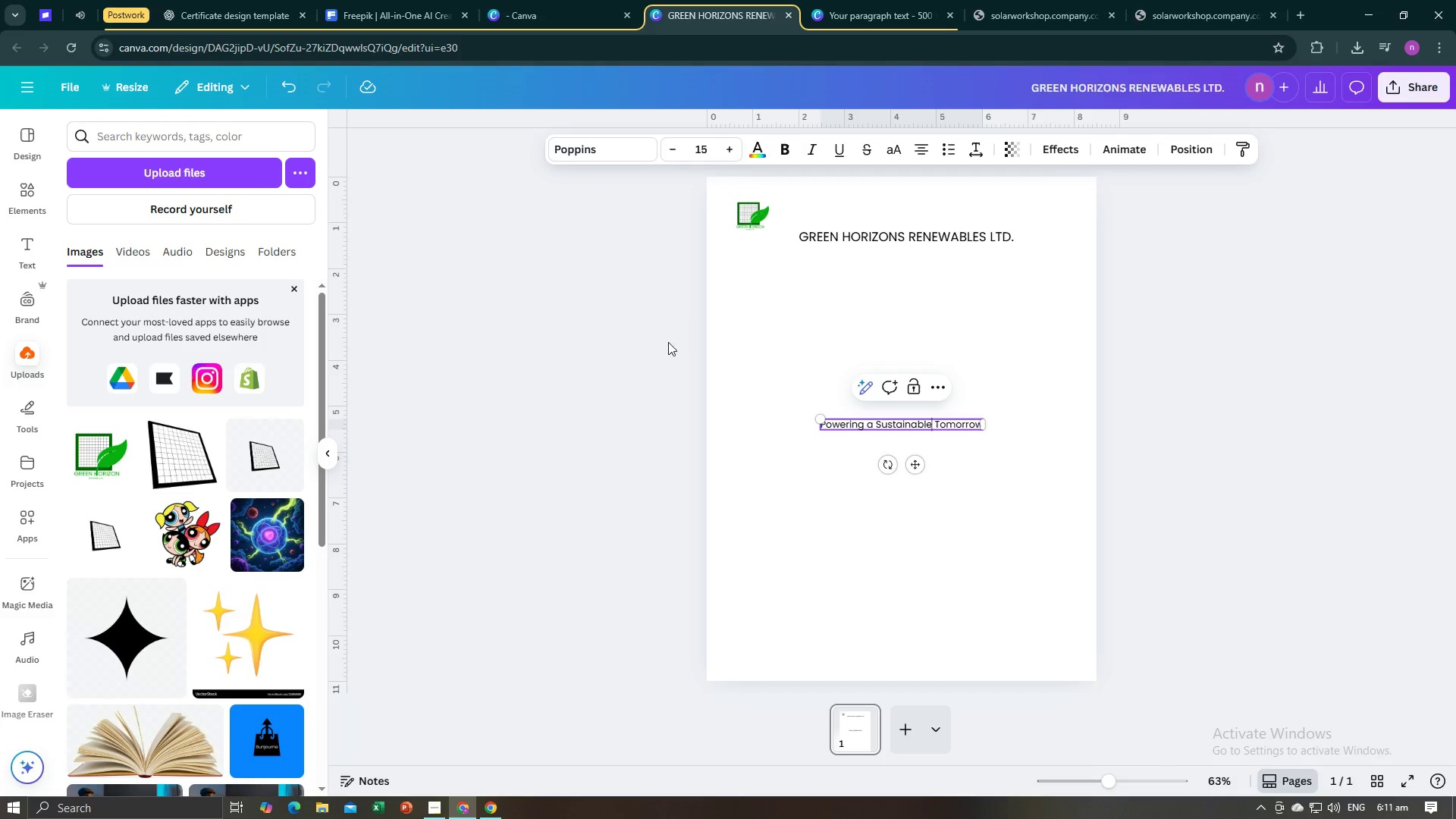 
left_click([667, 343])
 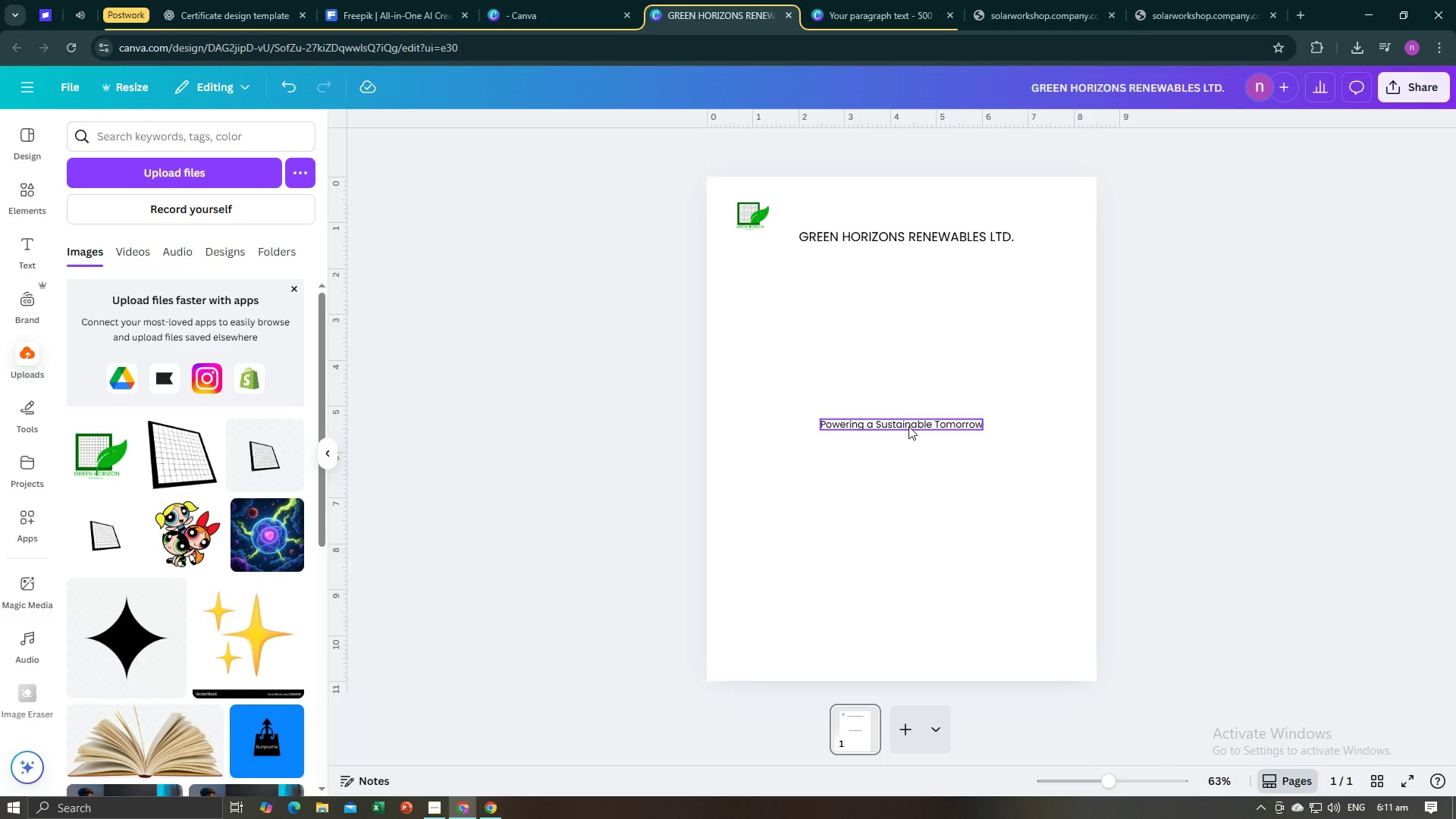 
left_click([908, 426])
 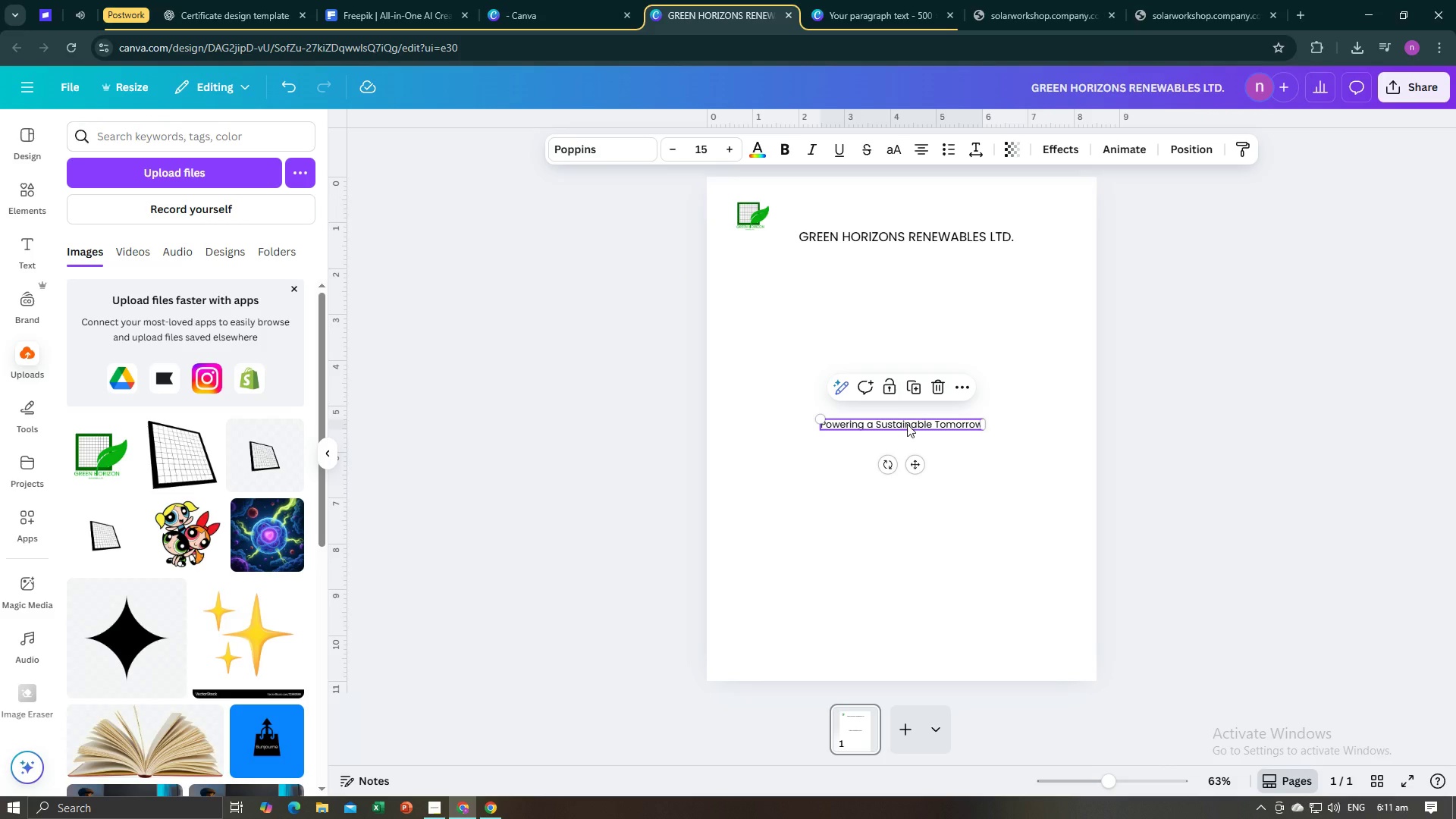 
left_click_drag(start_coordinate=[907, 424], to_coordinate=[908, 256])
 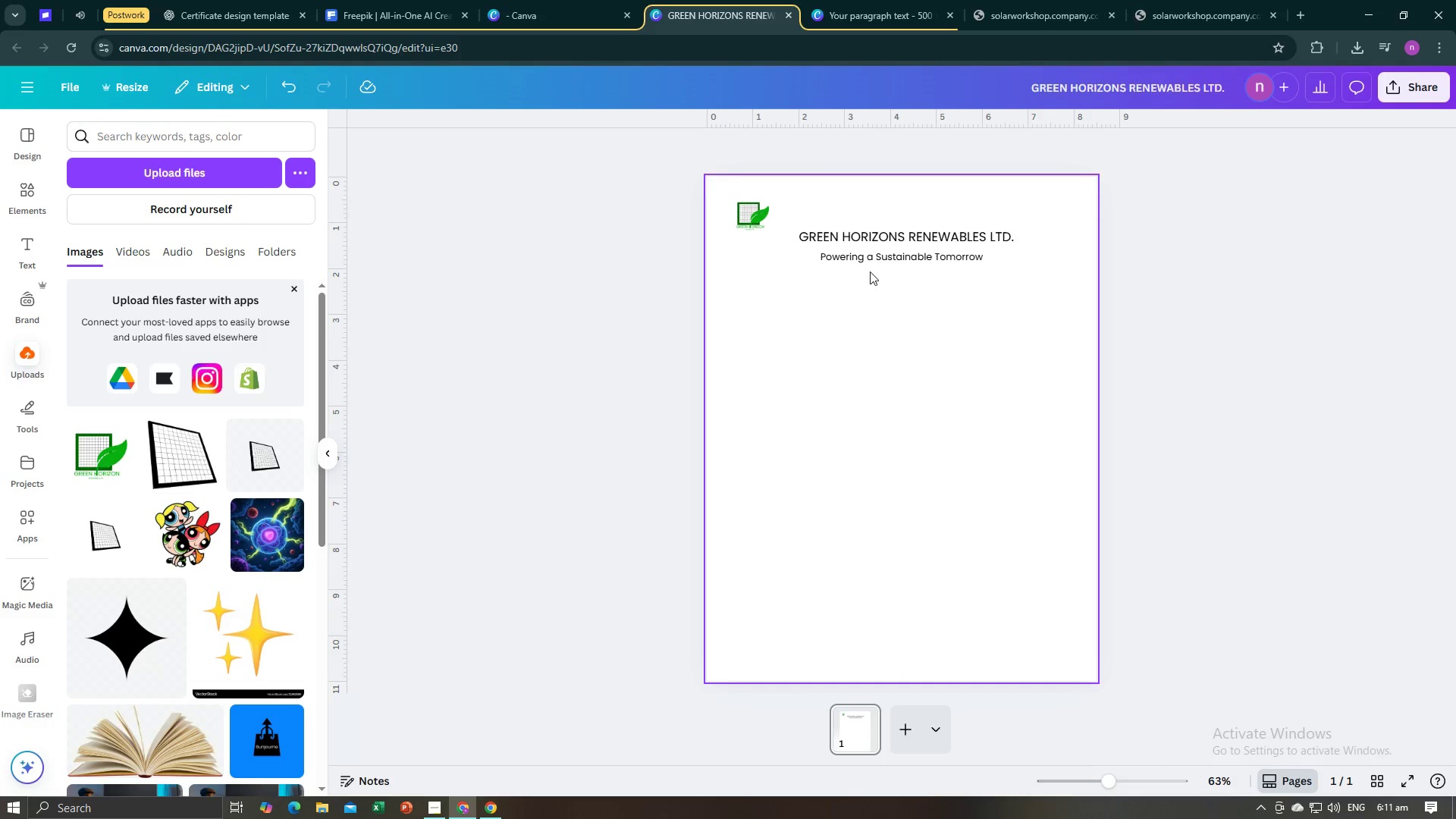 
left_click([874, 260])
 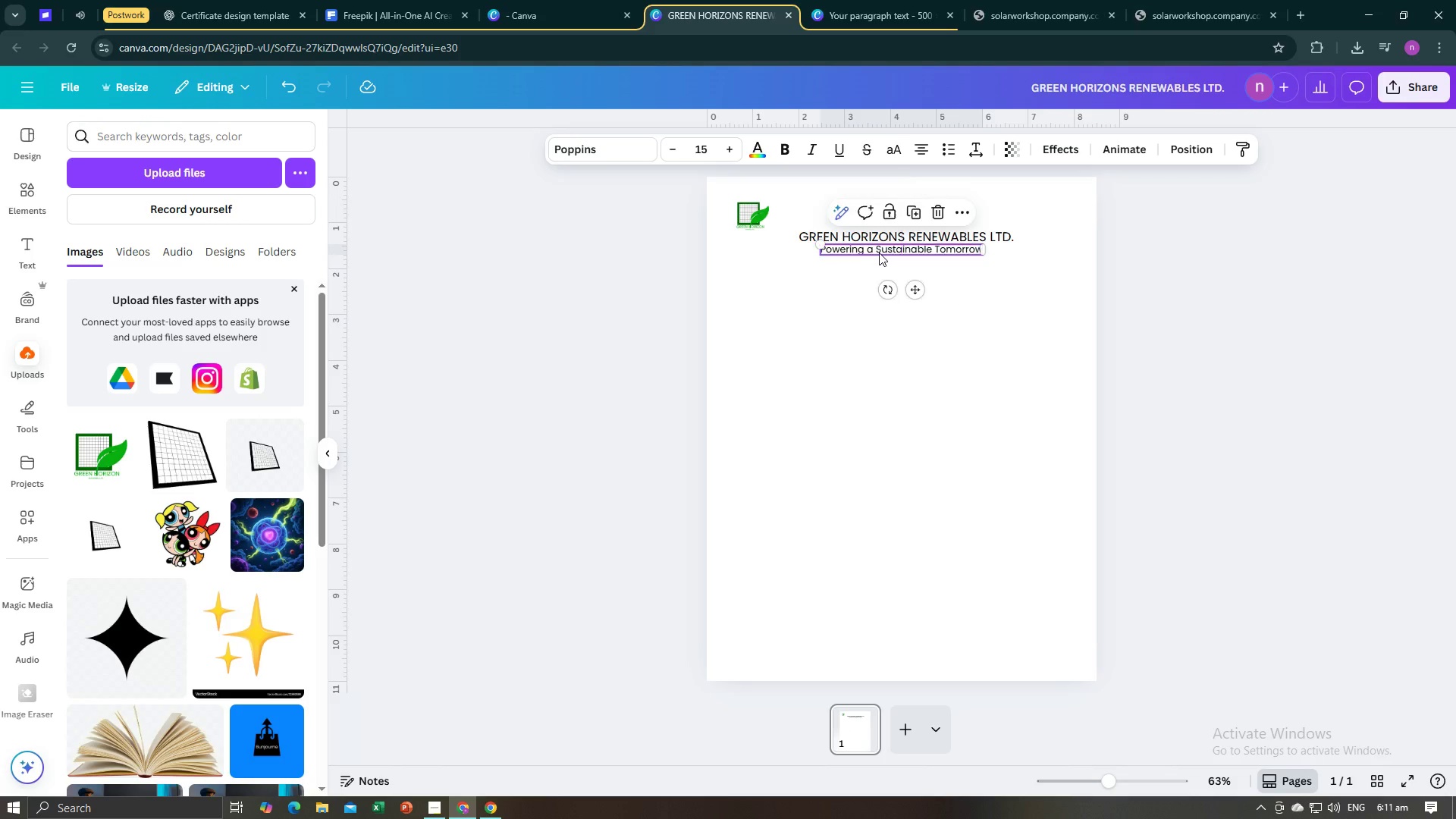 
left_click([571, 324])
 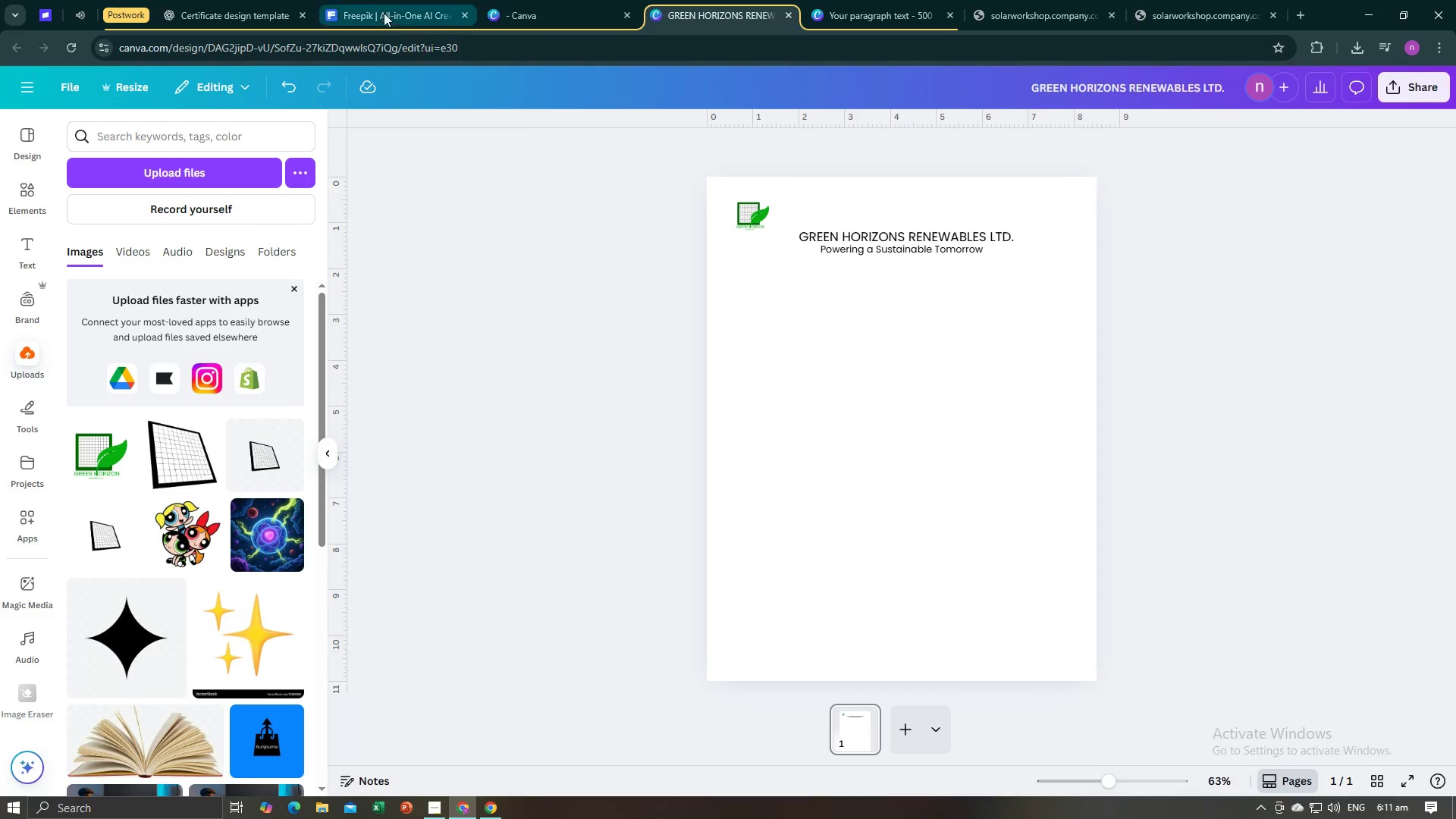 
left_click([228, 0])
 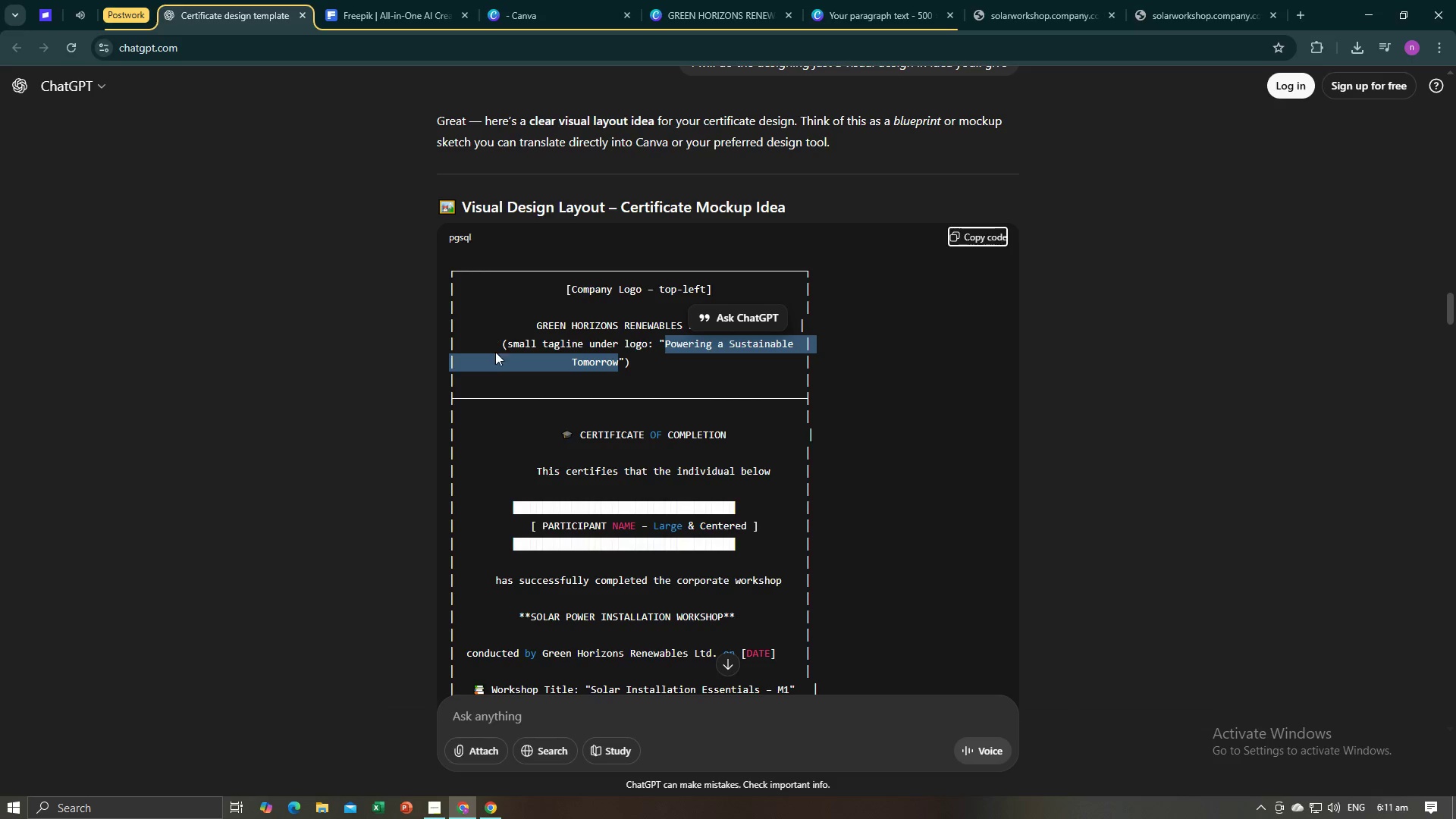 
left_click([391, 407])
 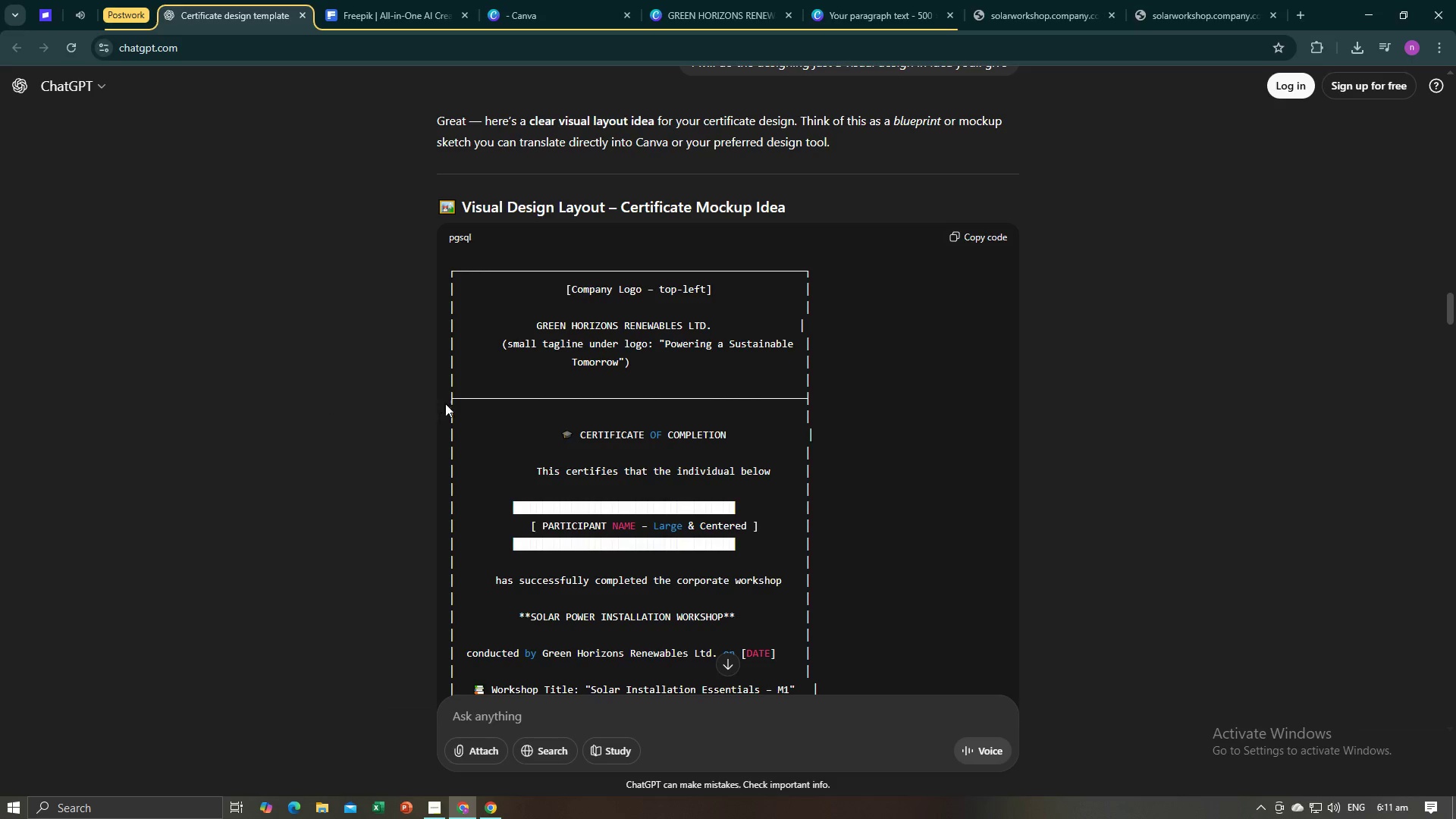 
scroll: coordinate [453, 401], scroll_direction: down, amount: 2.0
 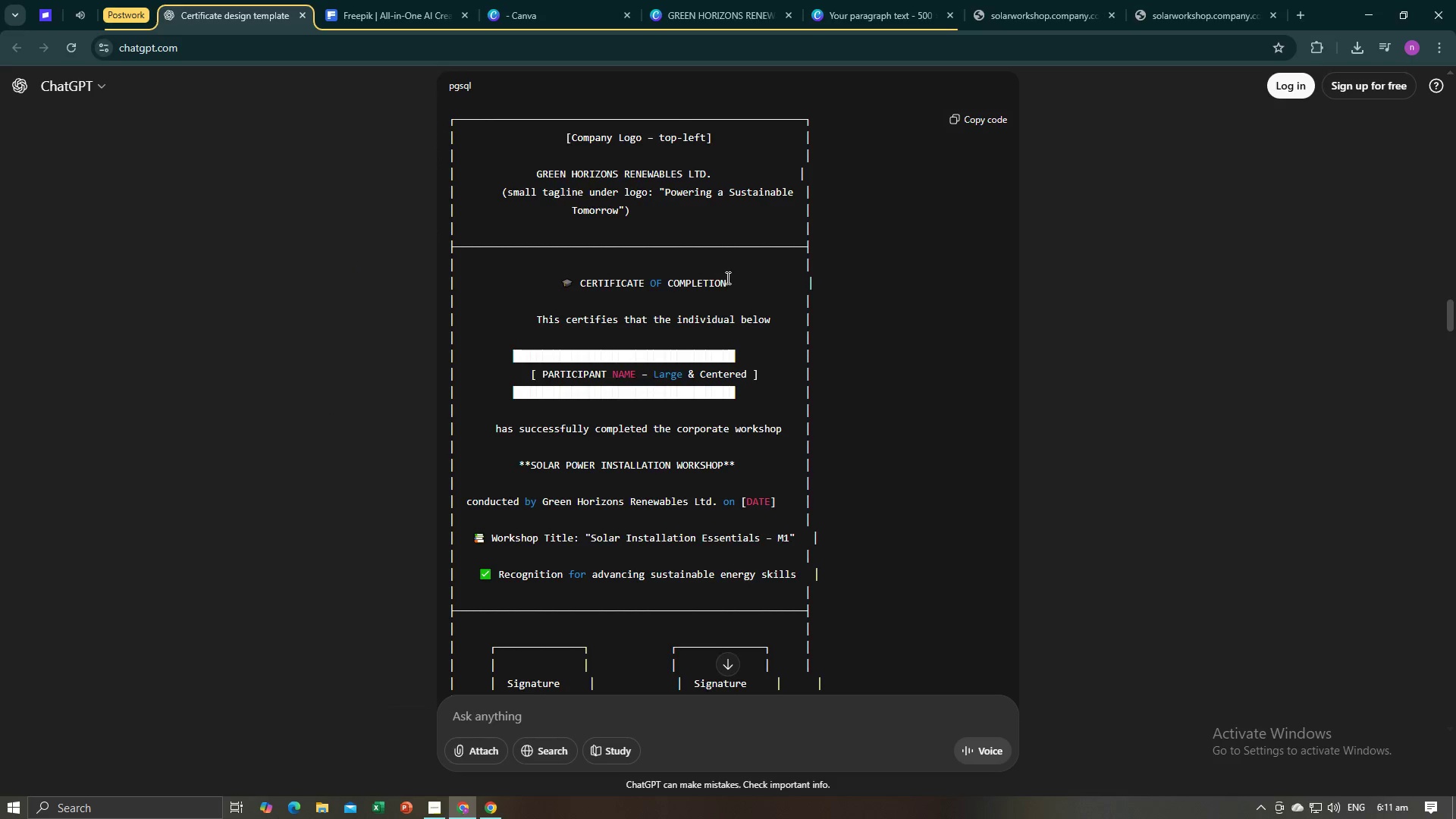 
key(Alt+AltLeft)
 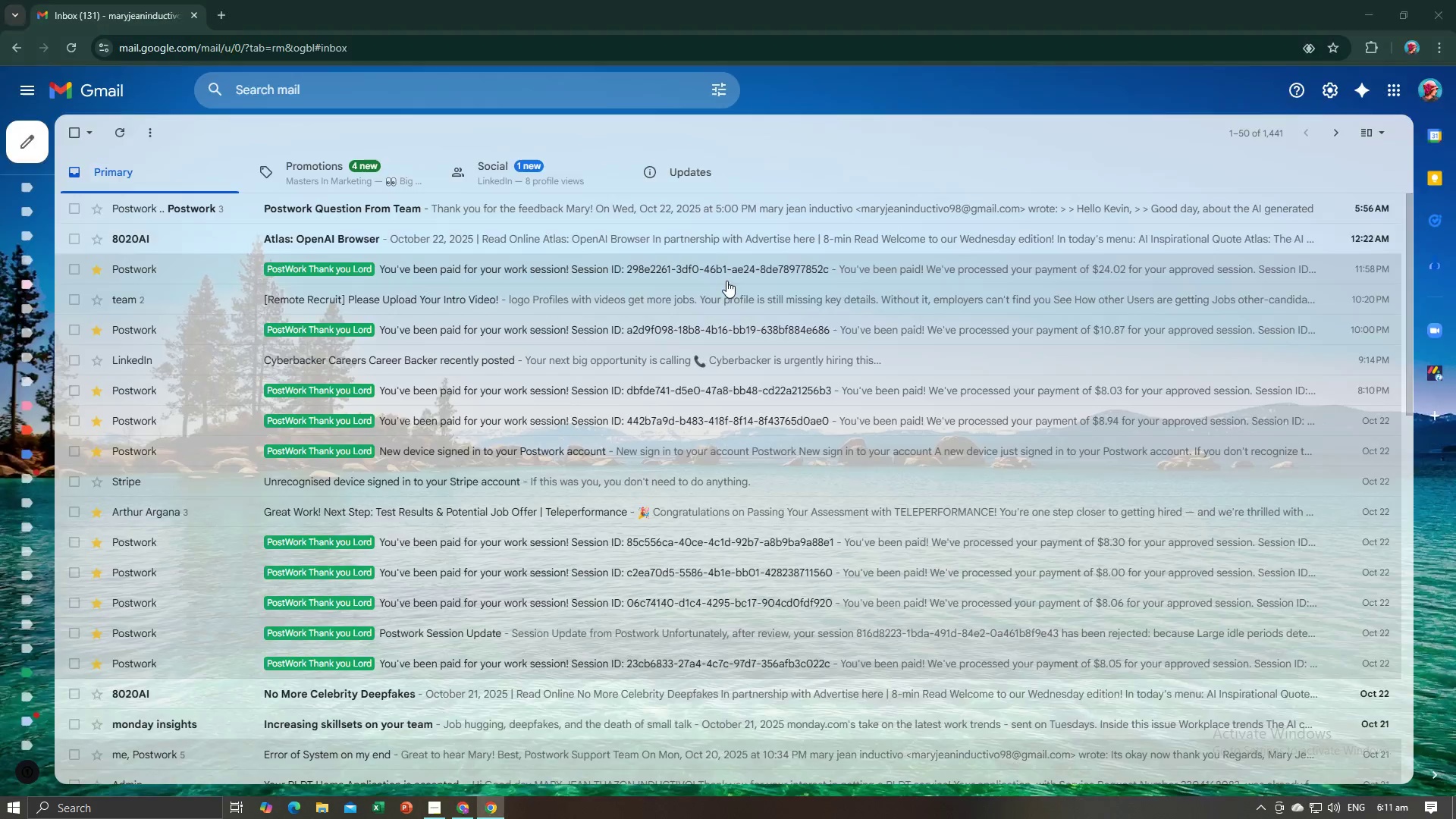 
key(Alt+Tab)
 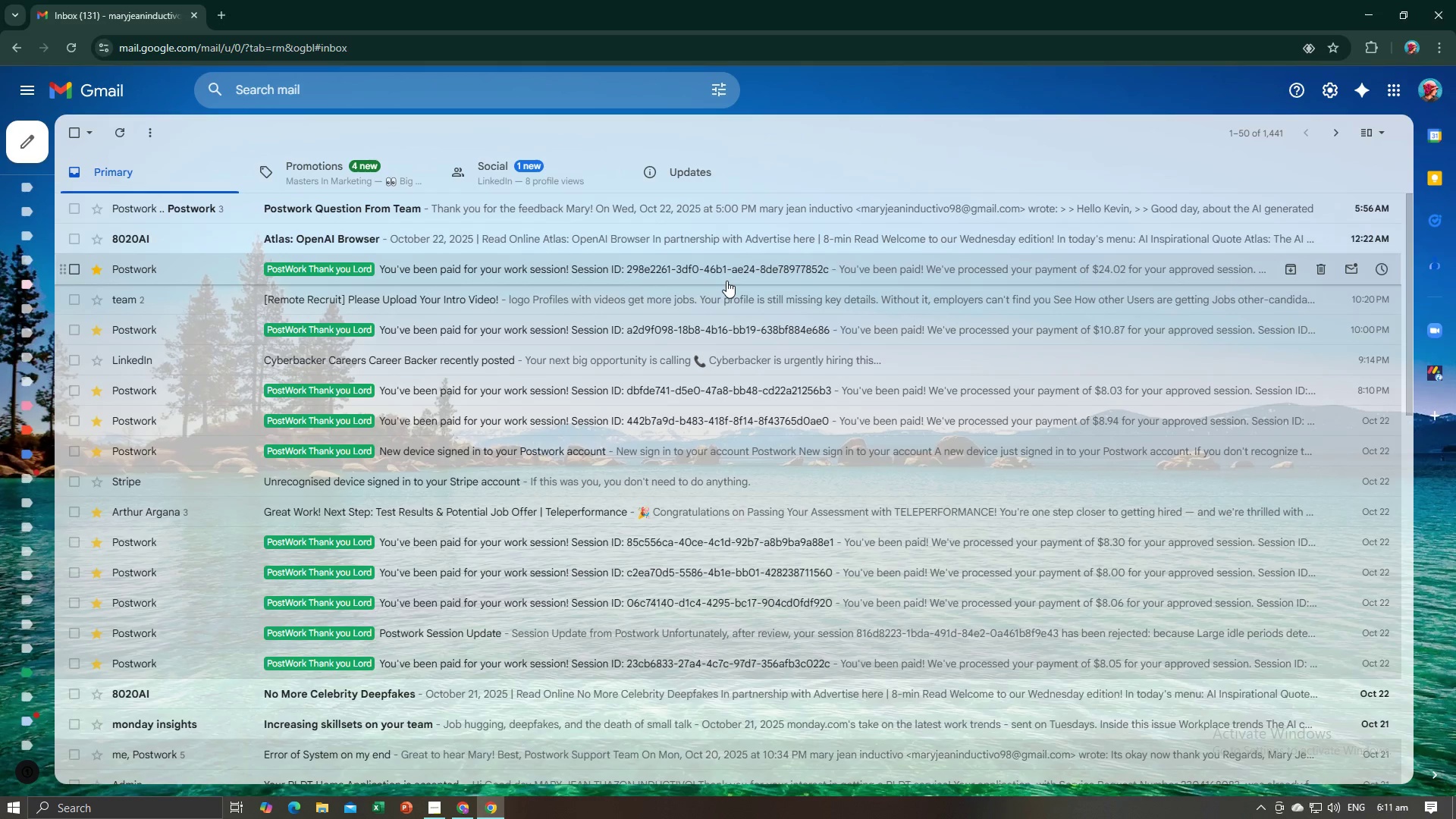 
key(Alt+AltLeft)
 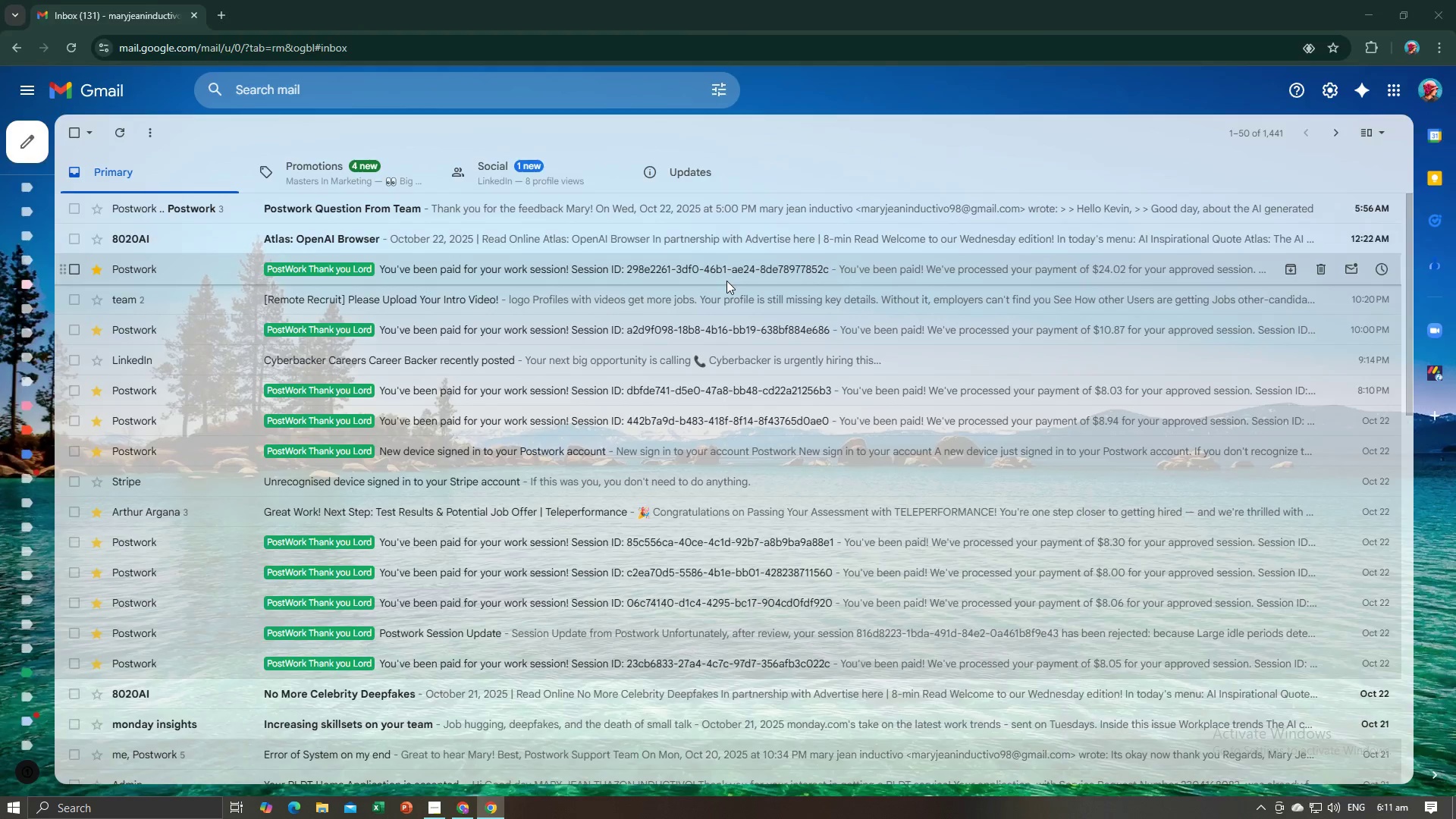 
key(Alt+Tab)
 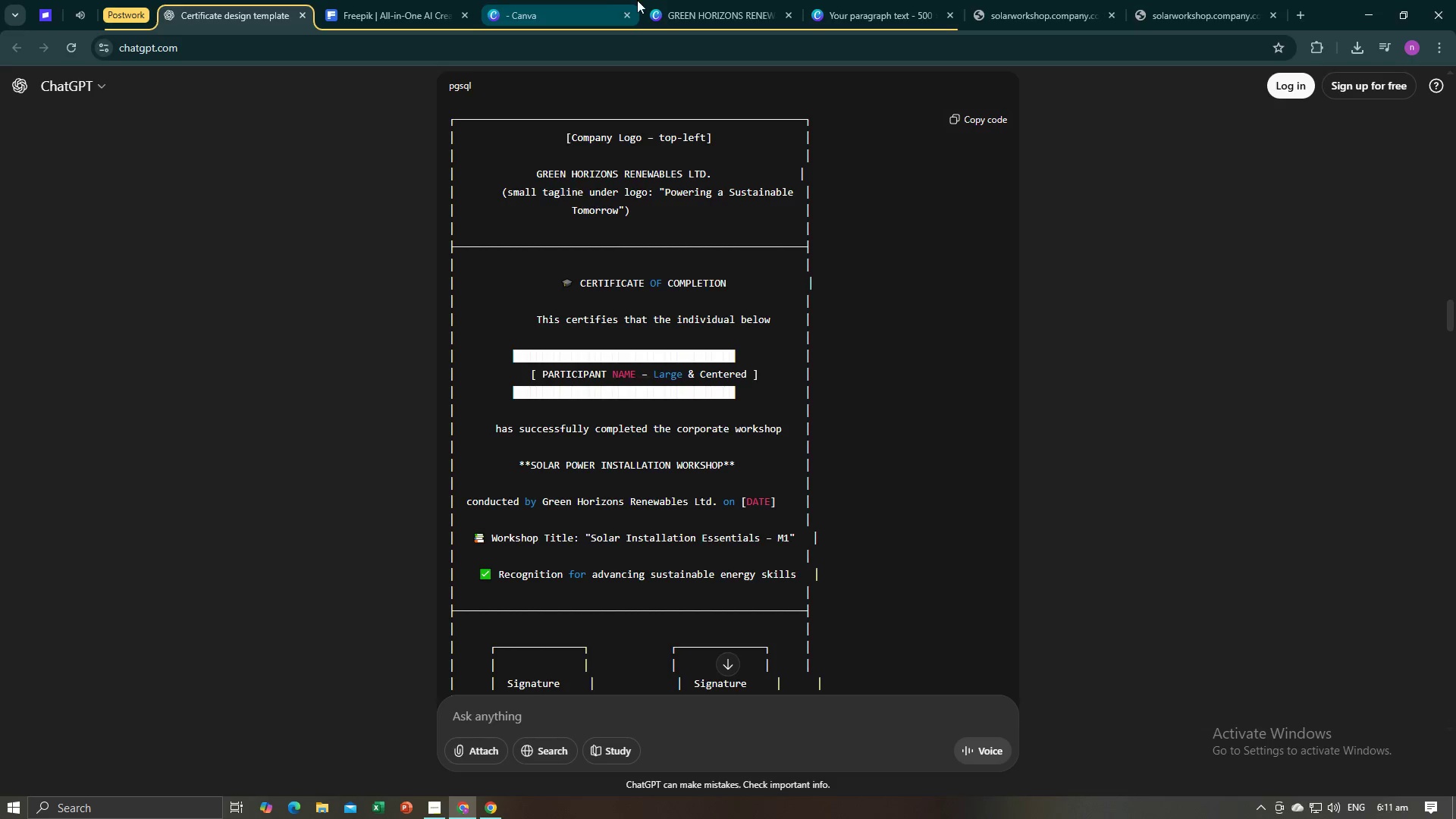 
left_click([675, 0])
 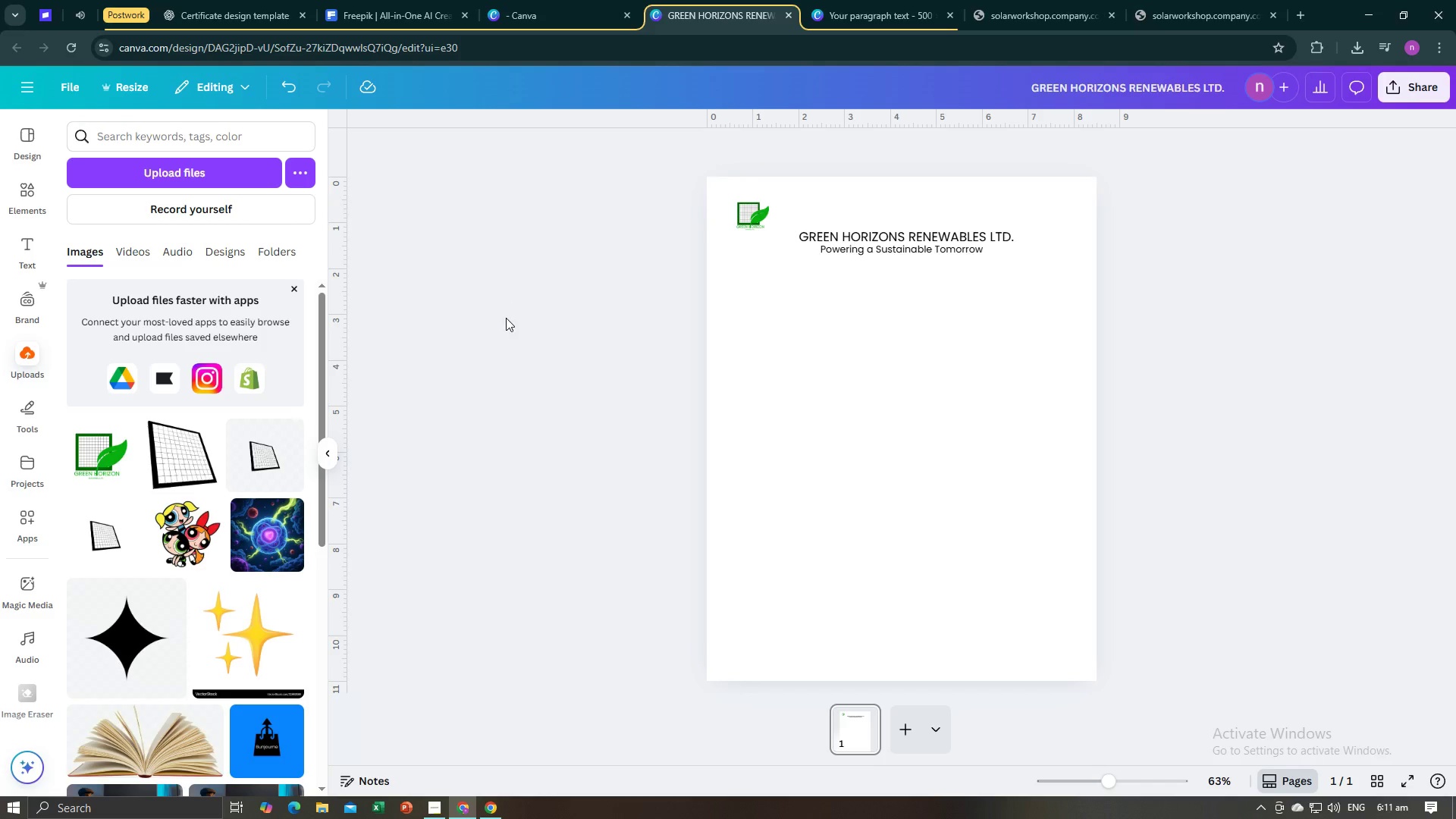 
left_click([506, 318])
 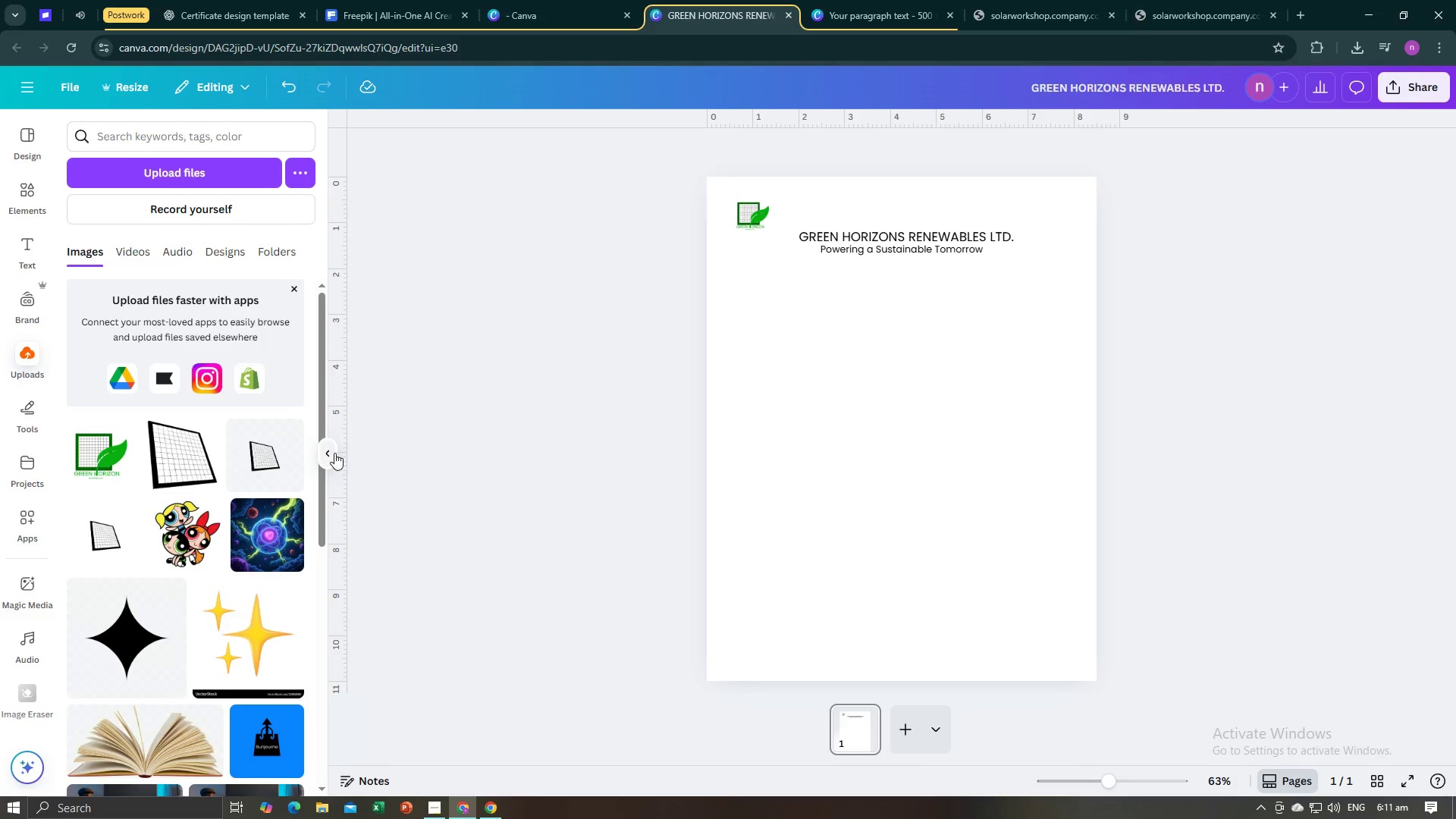 
left_click([334, 453])
 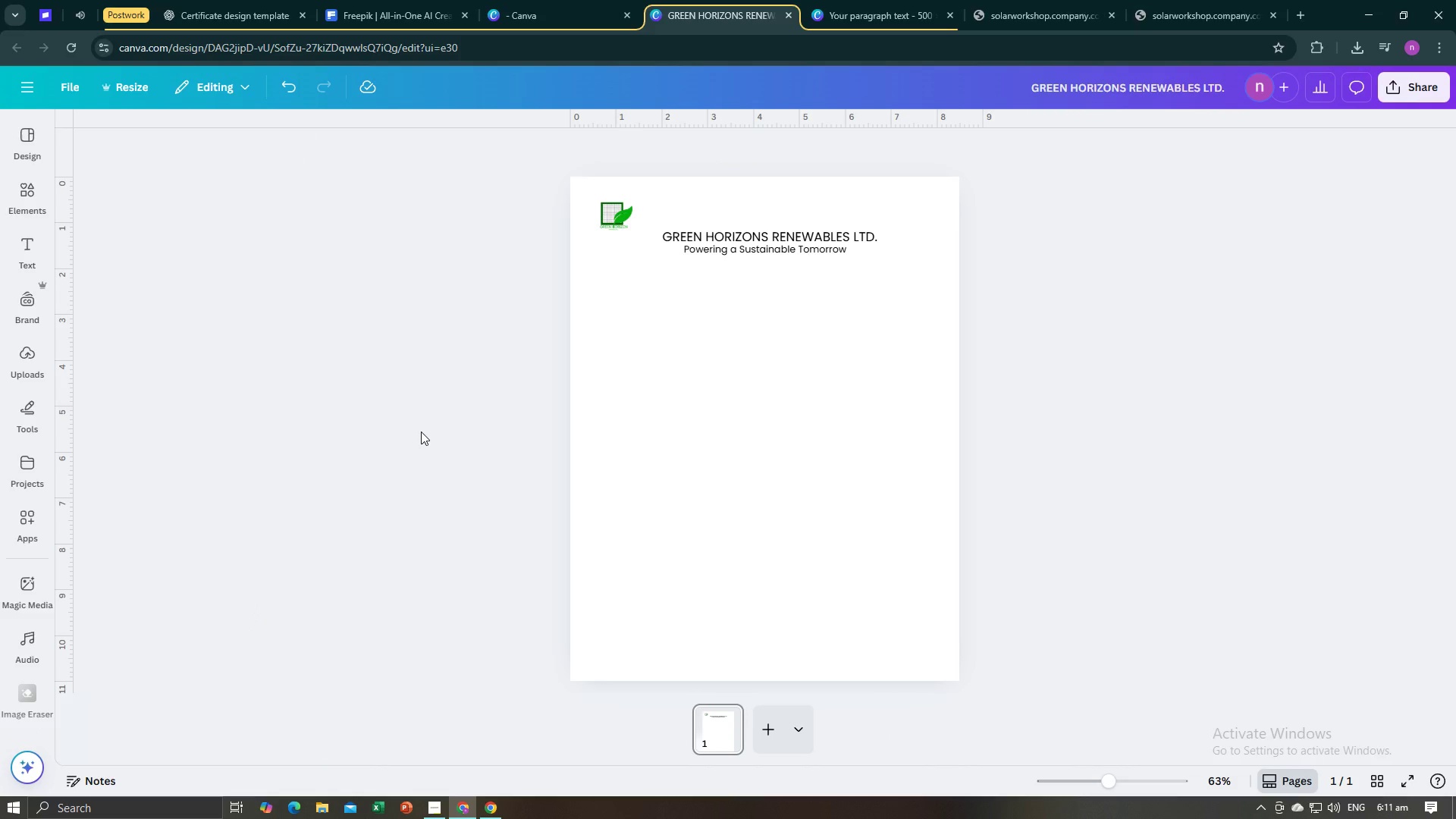 
left_click([421, 431])
 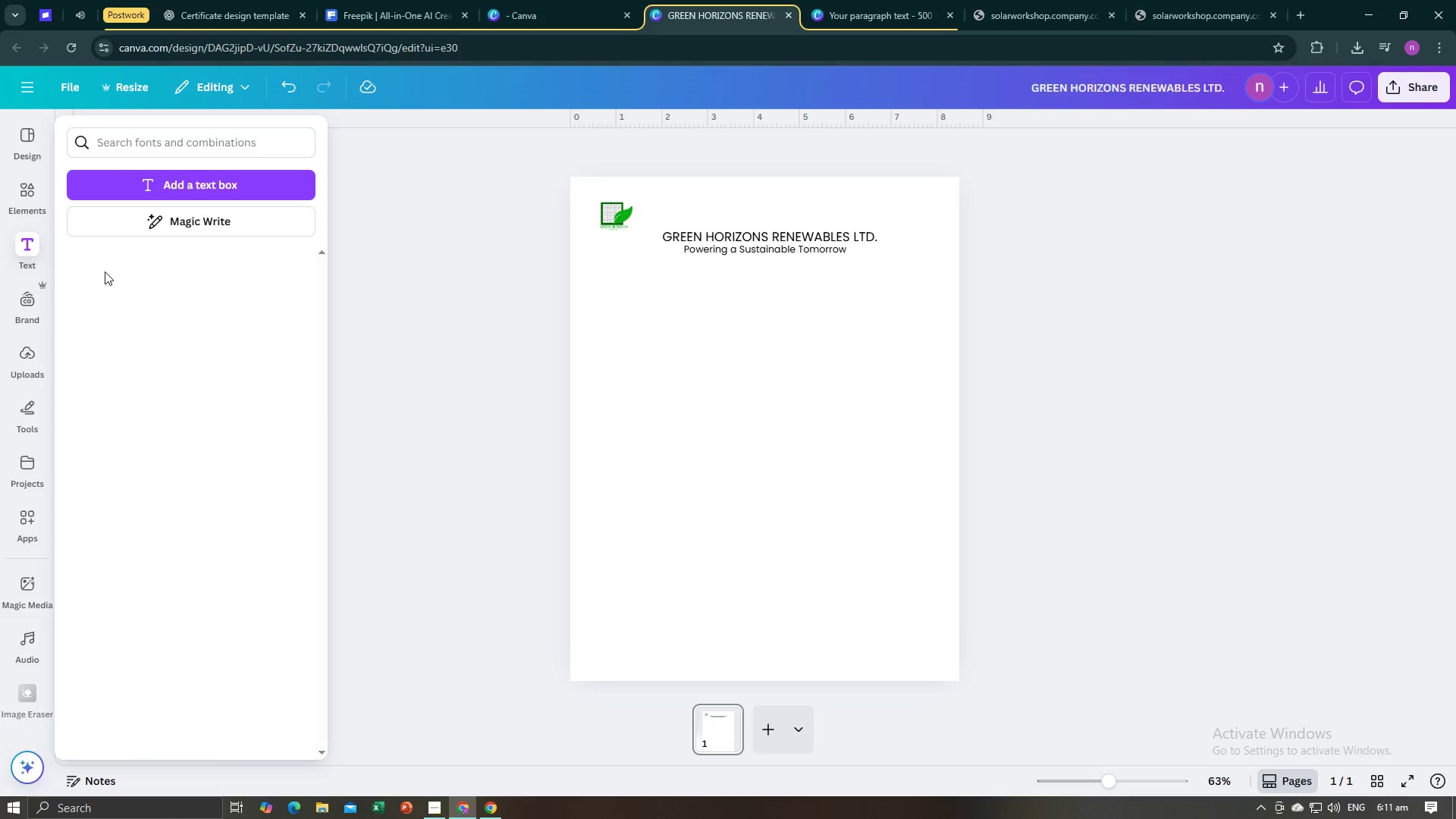 
wait(5.01)
 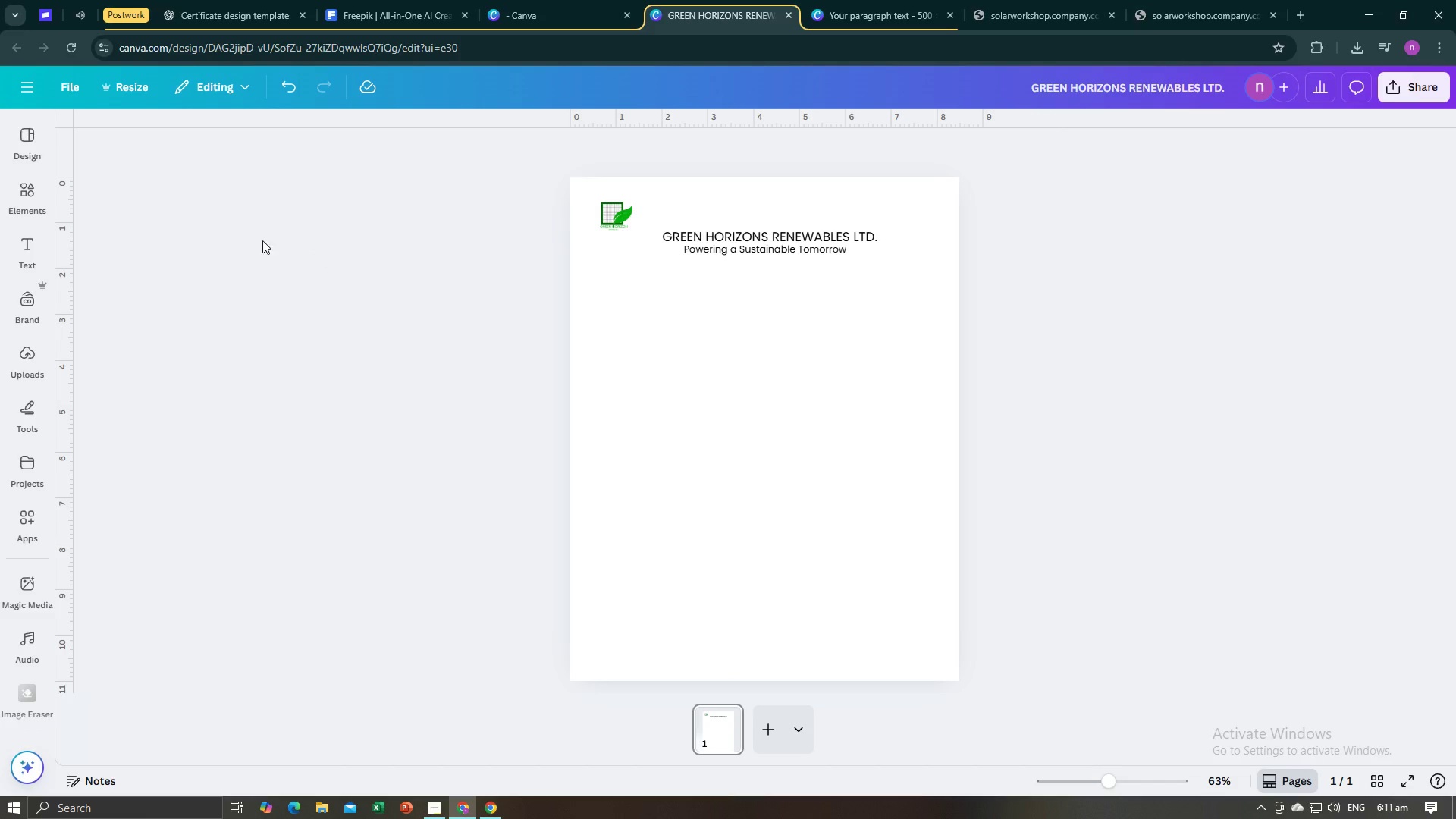 
left_click([202, 194])
 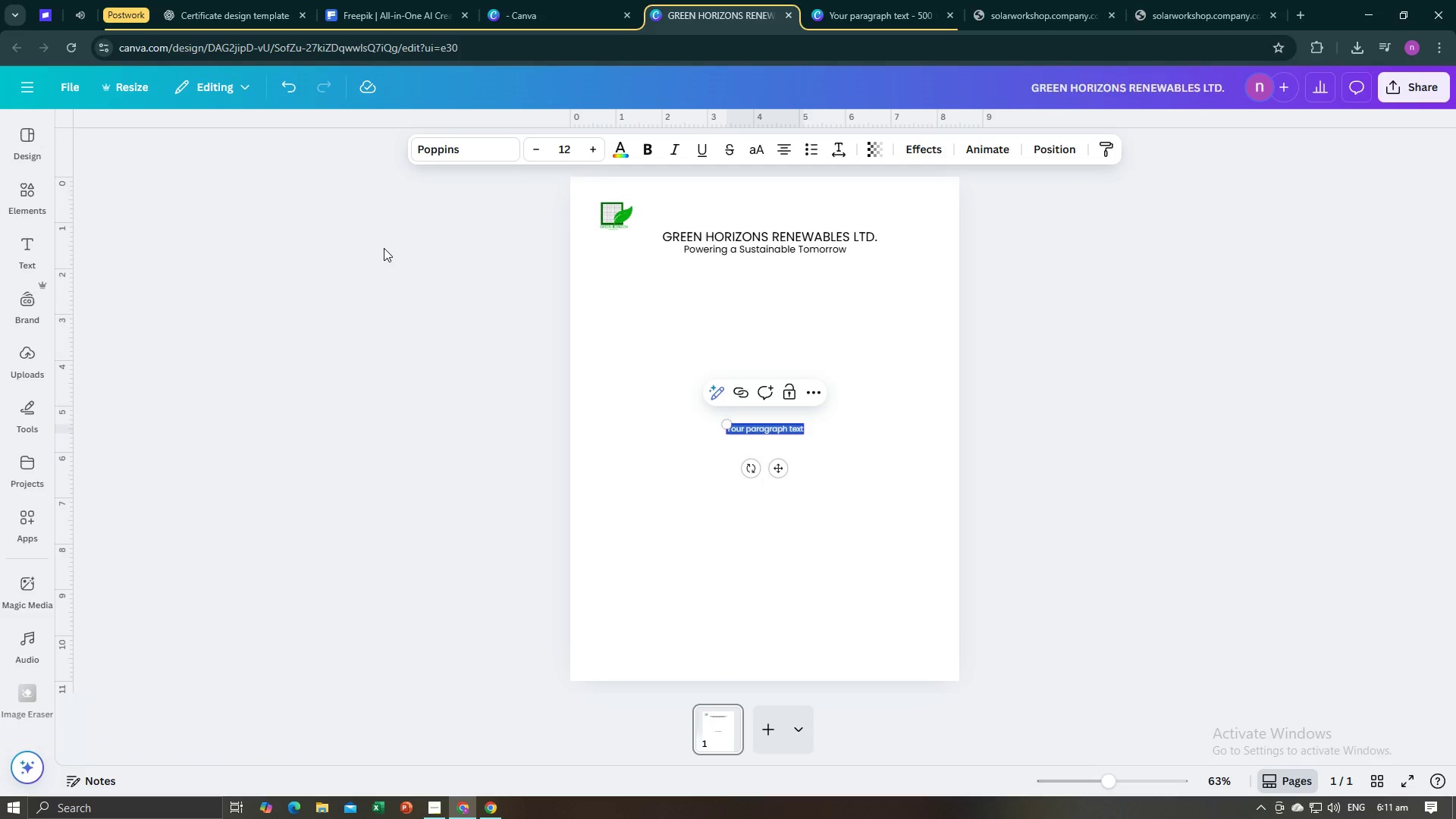 
key(Shift+C)
 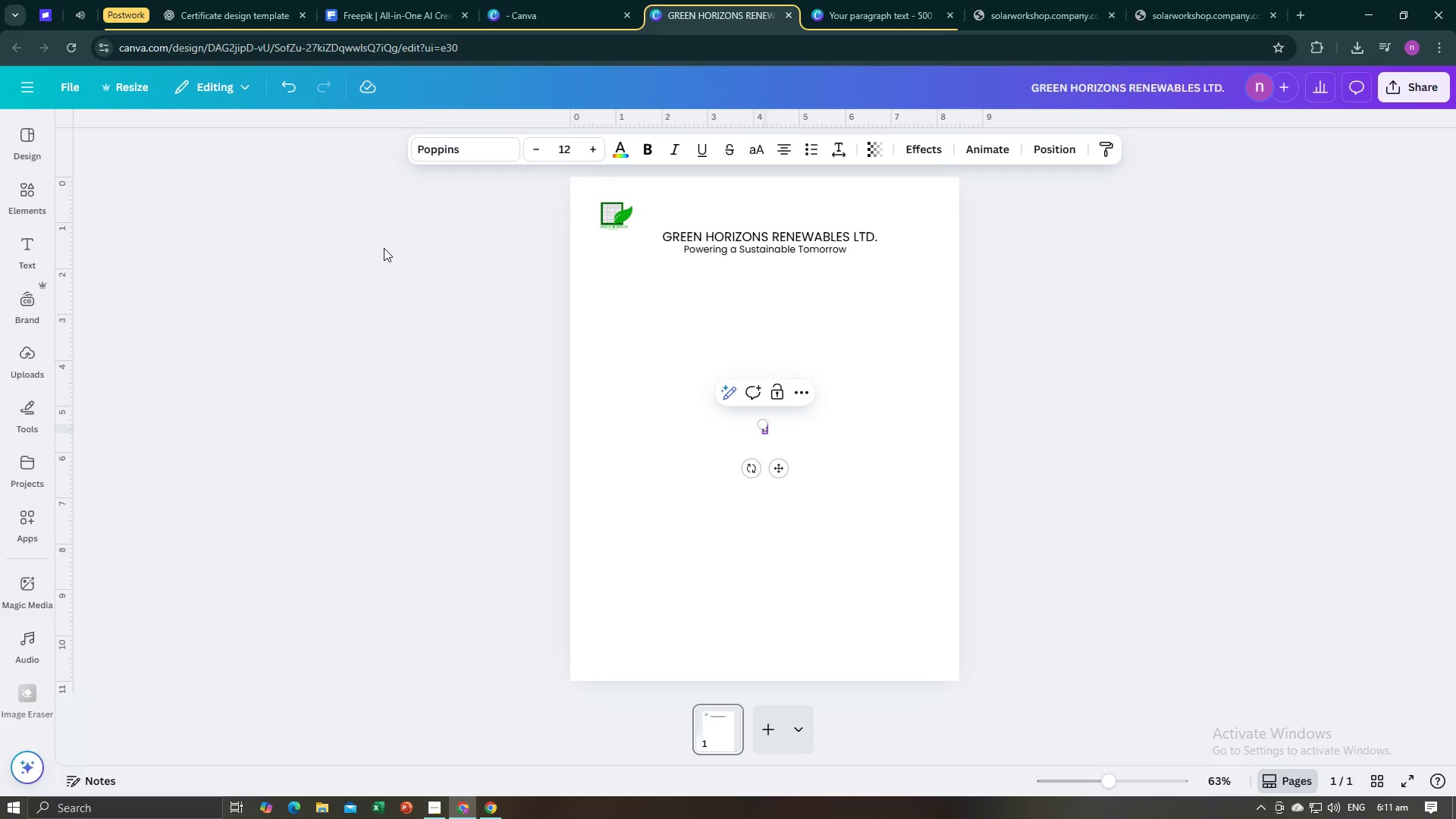 
key(Alt+AltLeft)
 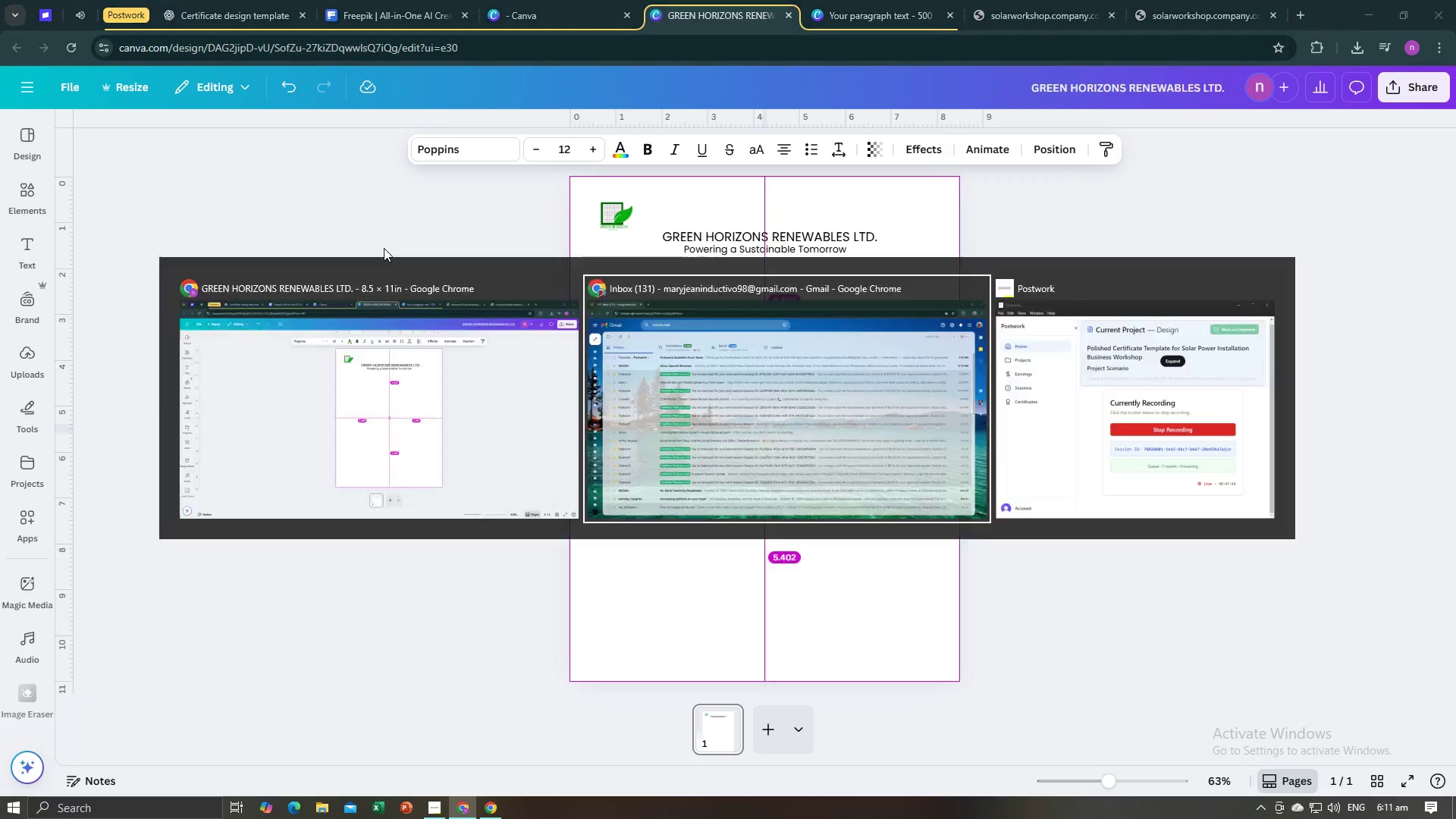 
key(Alt+Tab)
 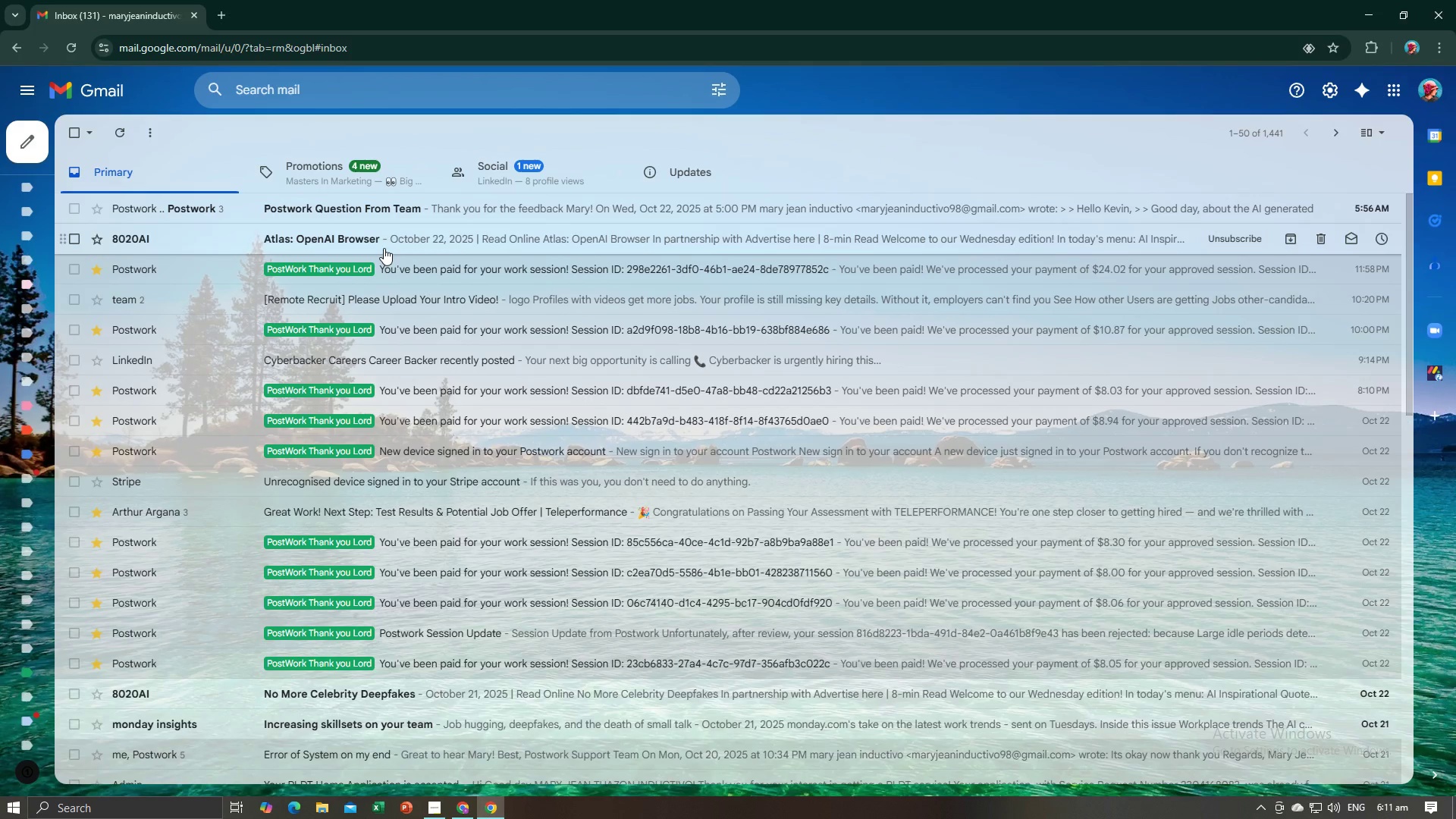 
key(Alt+AltLeft)
 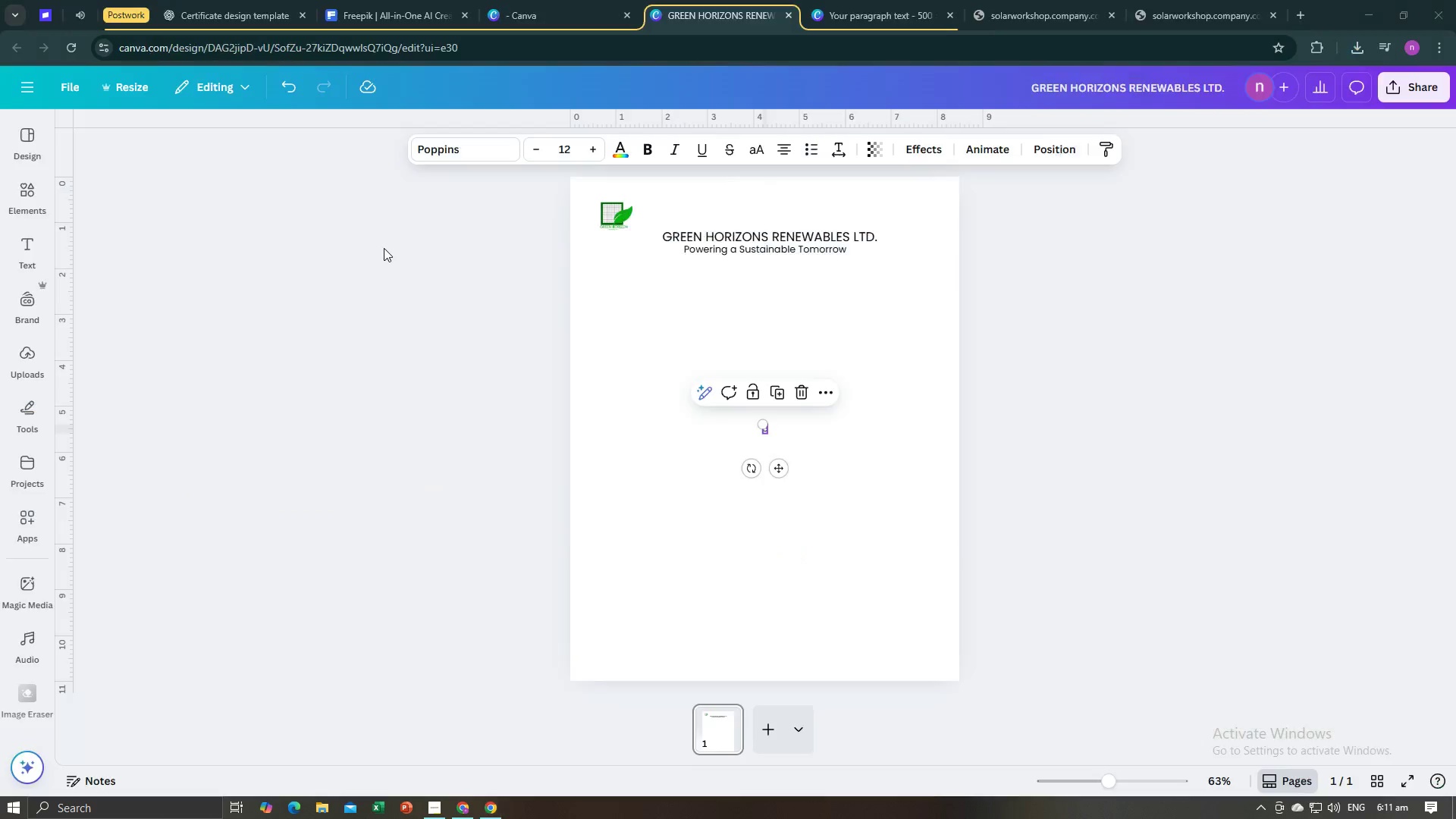 
key(Alt+Tab)
 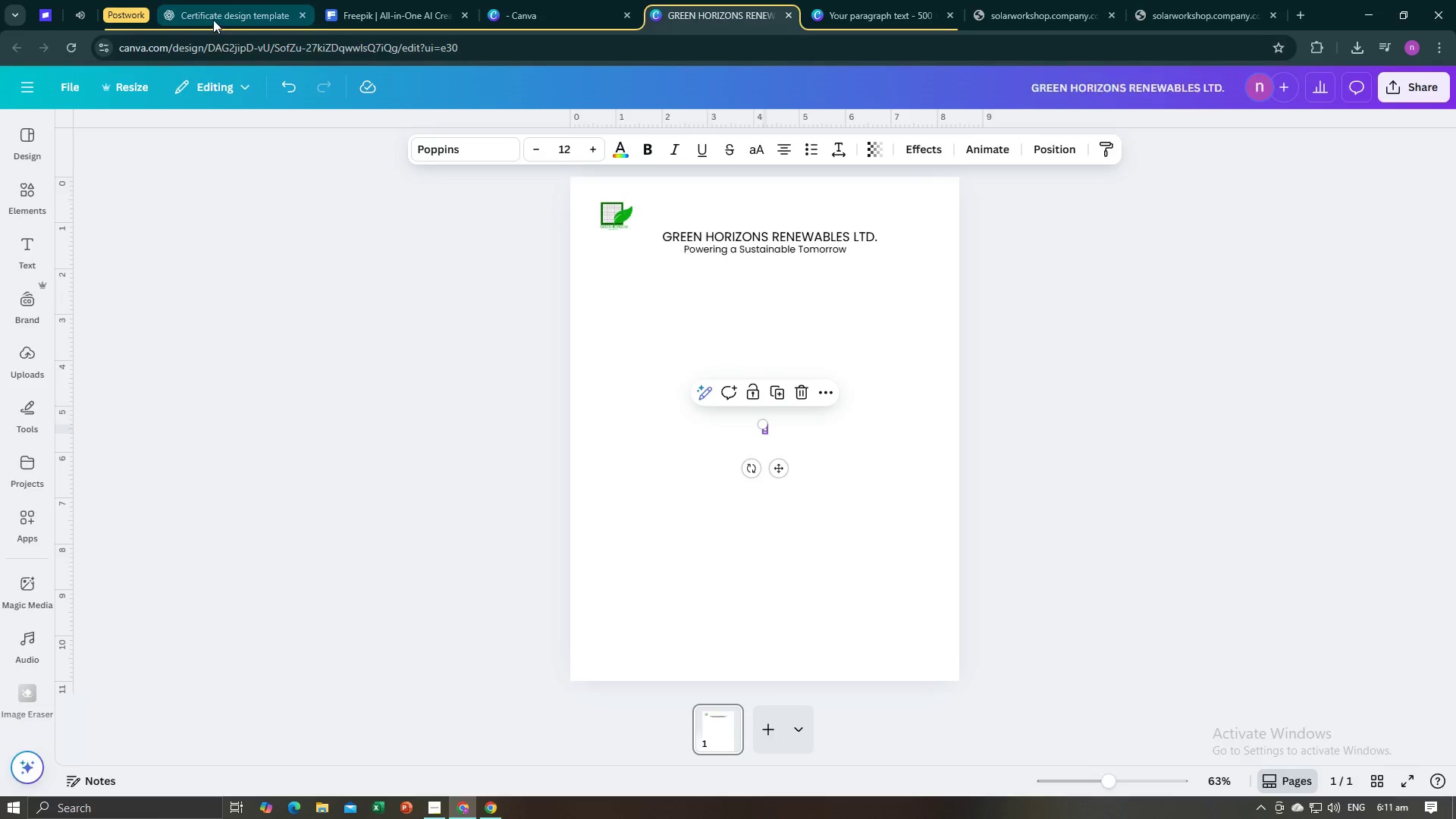 
left_click([213, 20])
 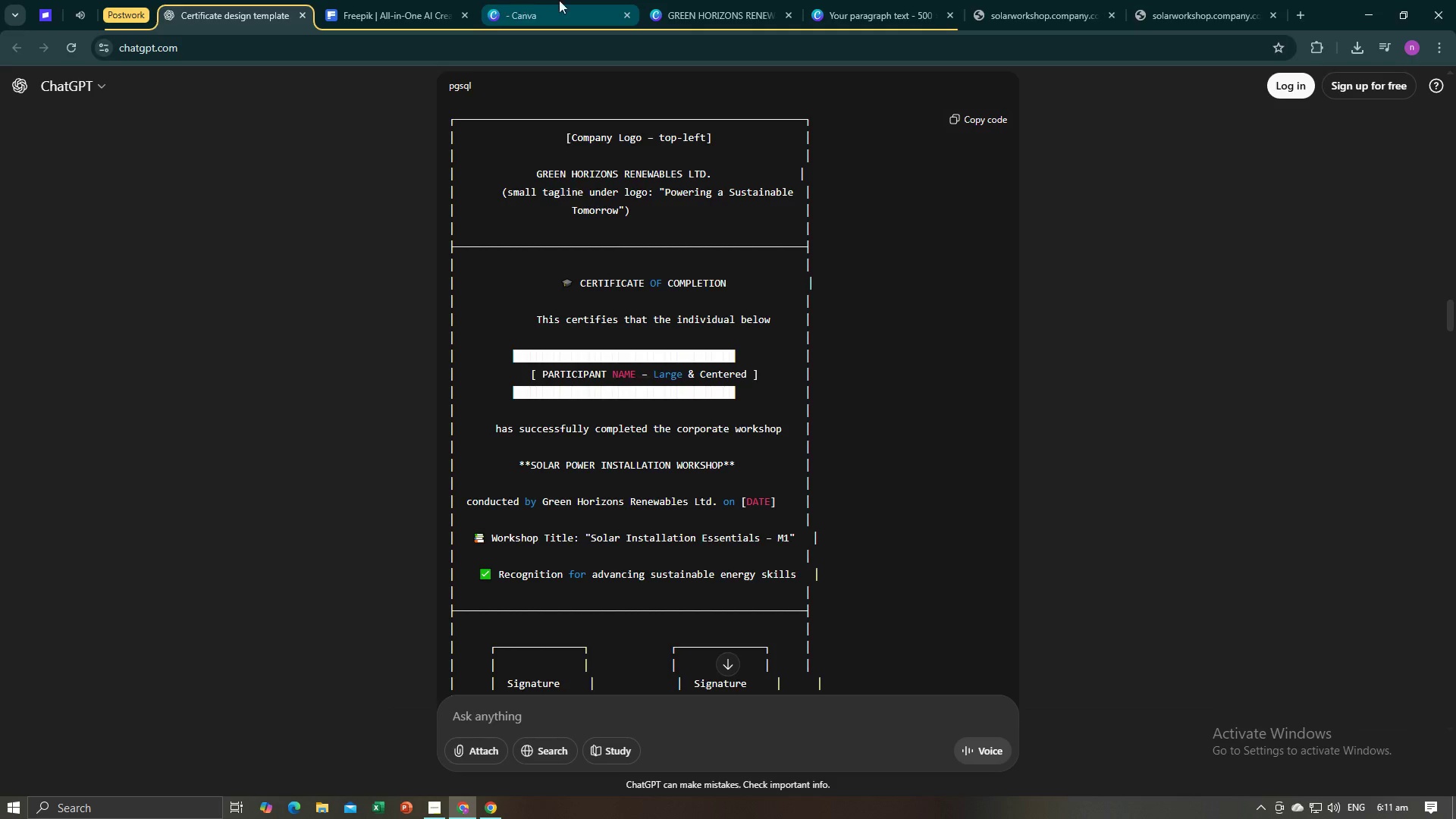 
left_click([670, 2])
 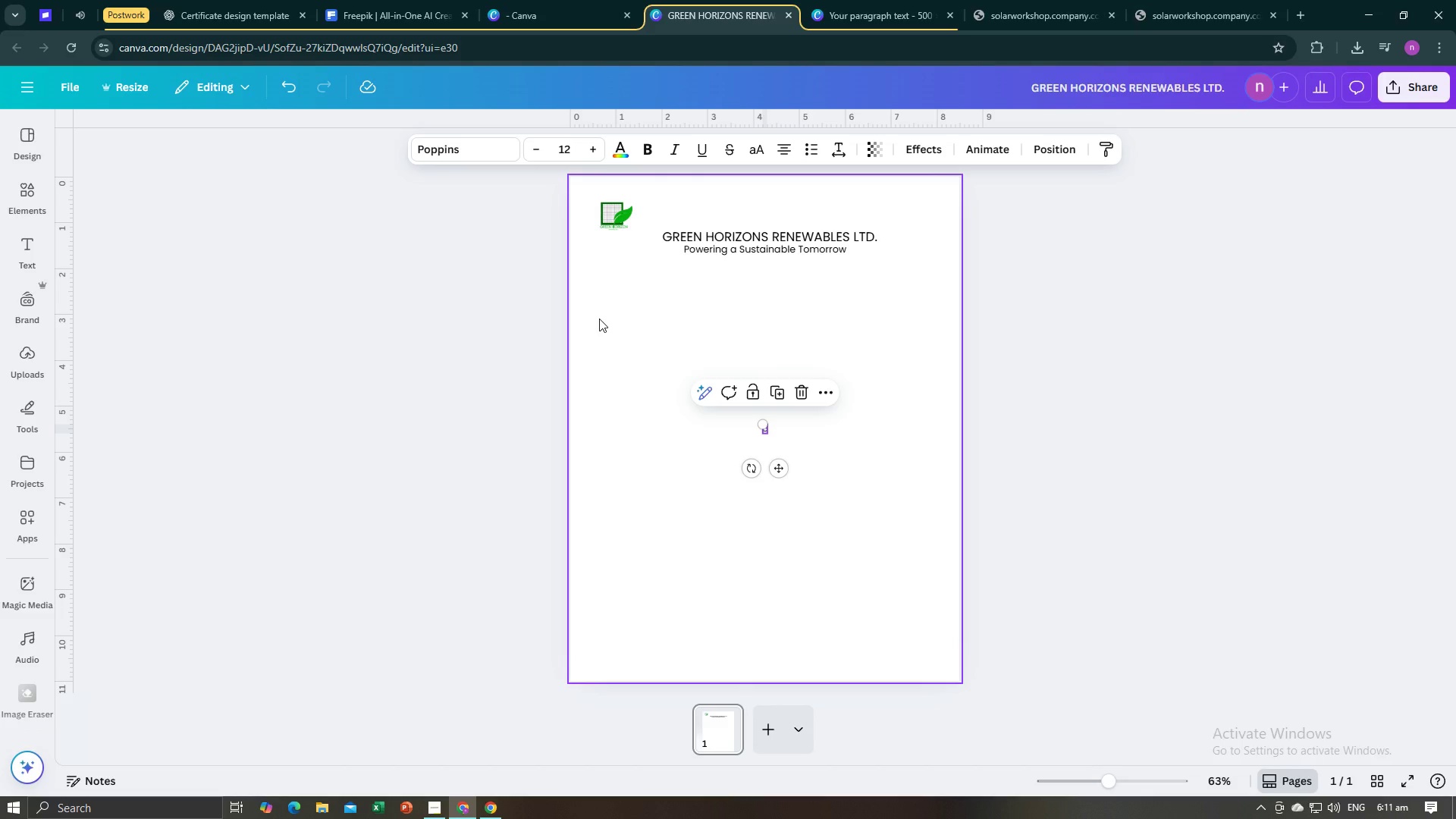 
type(er)
 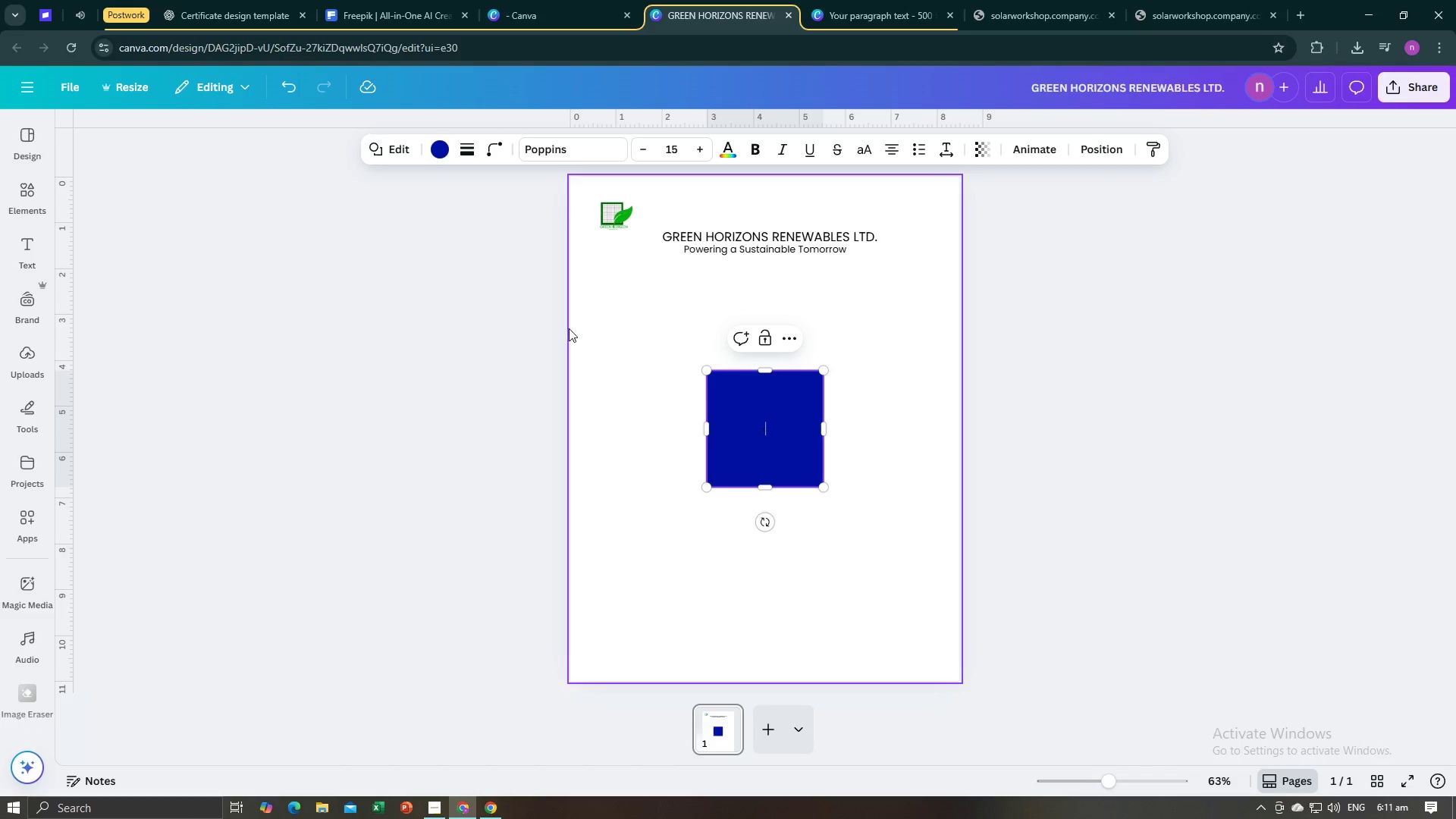 
left_click([494, 427])
 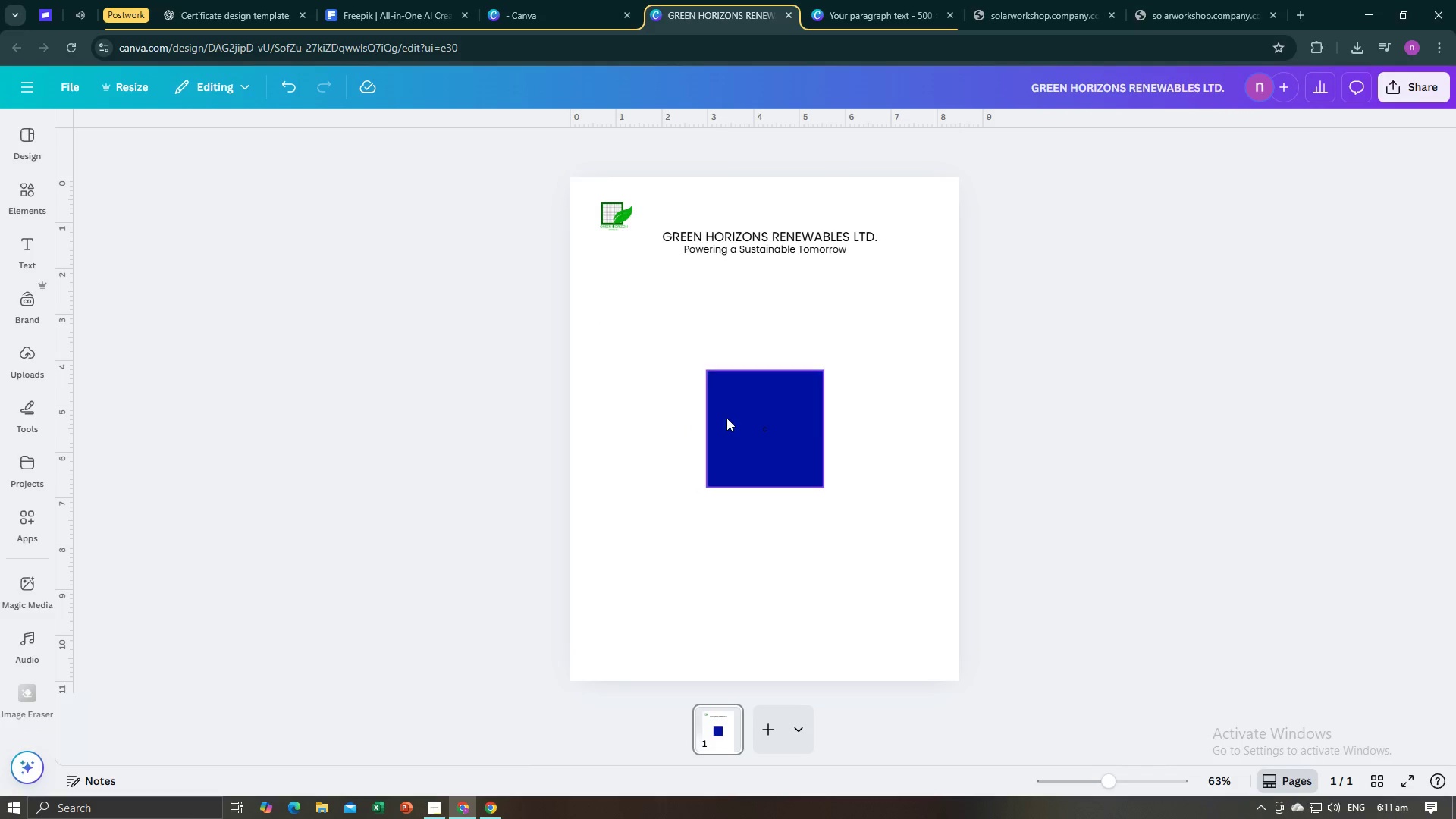 
left_click([727, 418])
 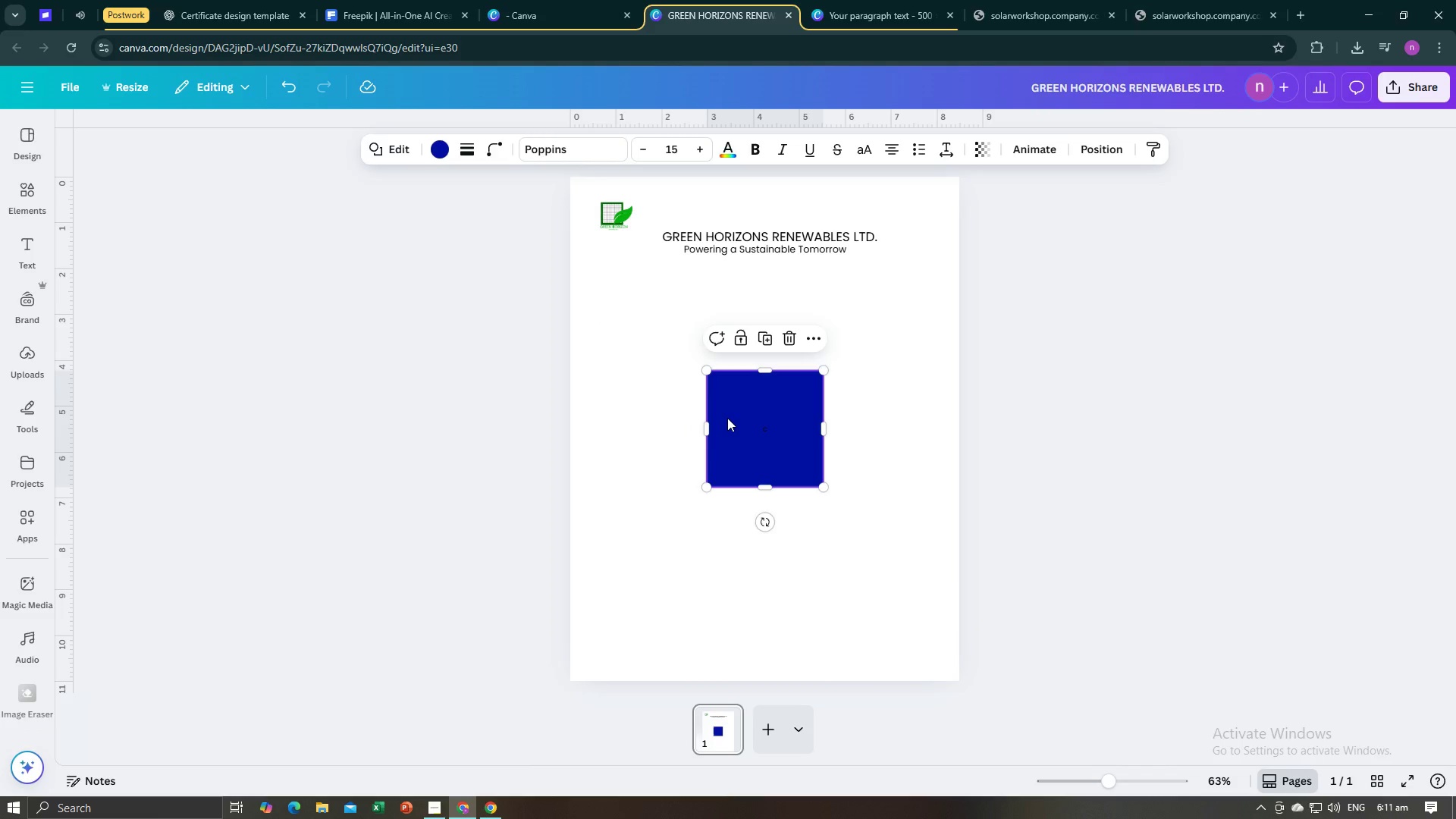 
key(Backspace)
 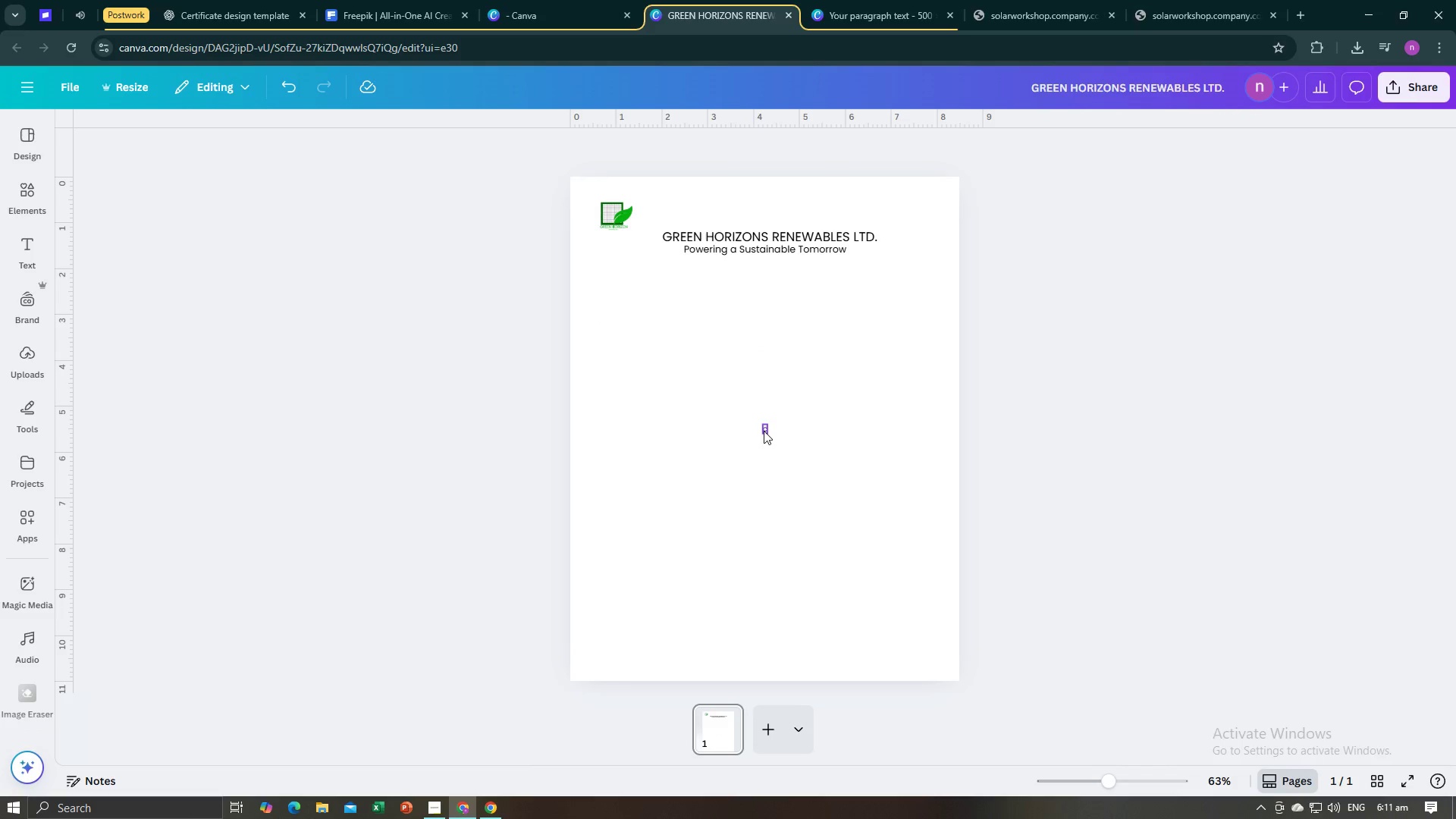 
double_click([764, 431])
 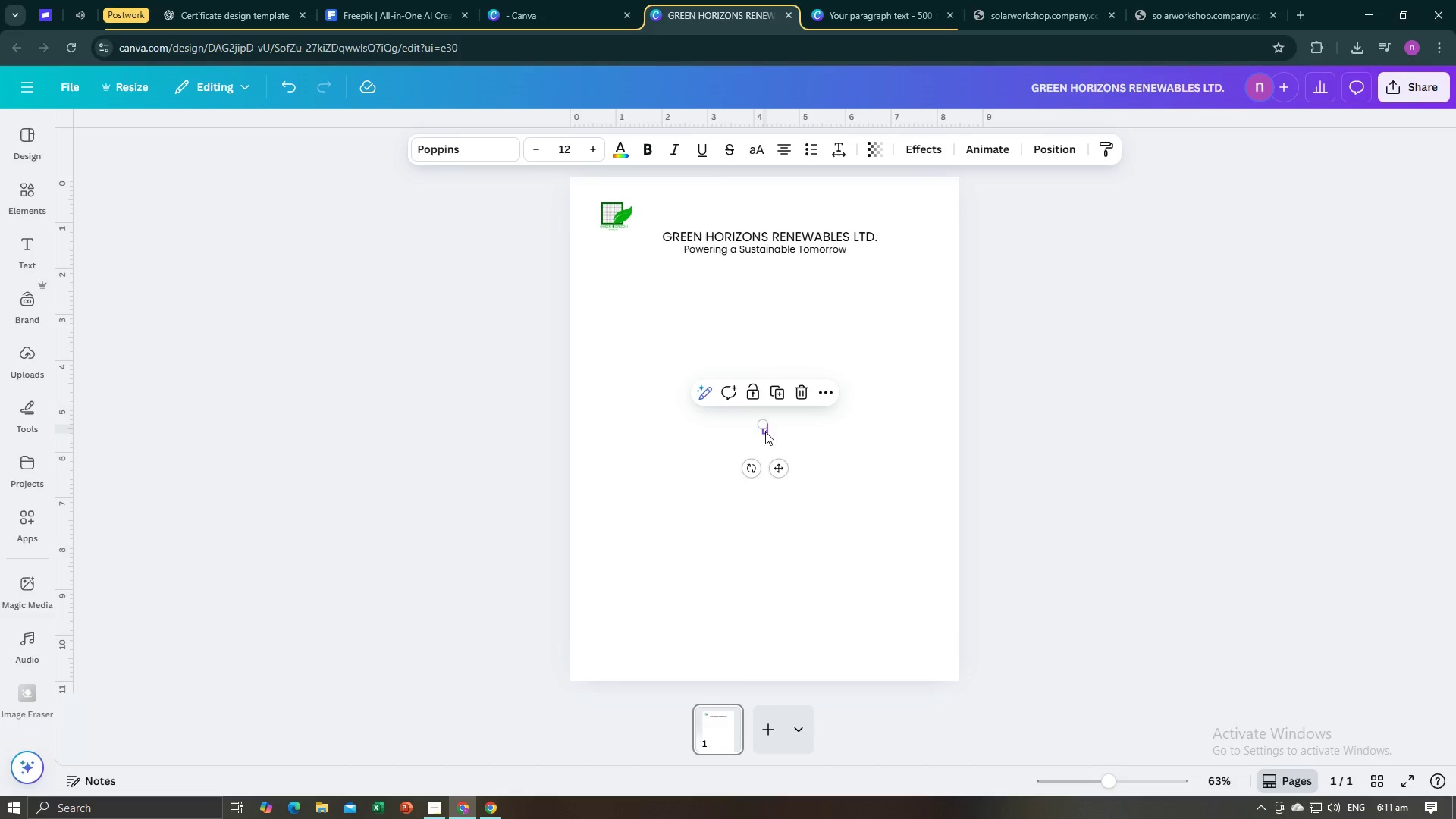 
double_click([764, 431])
 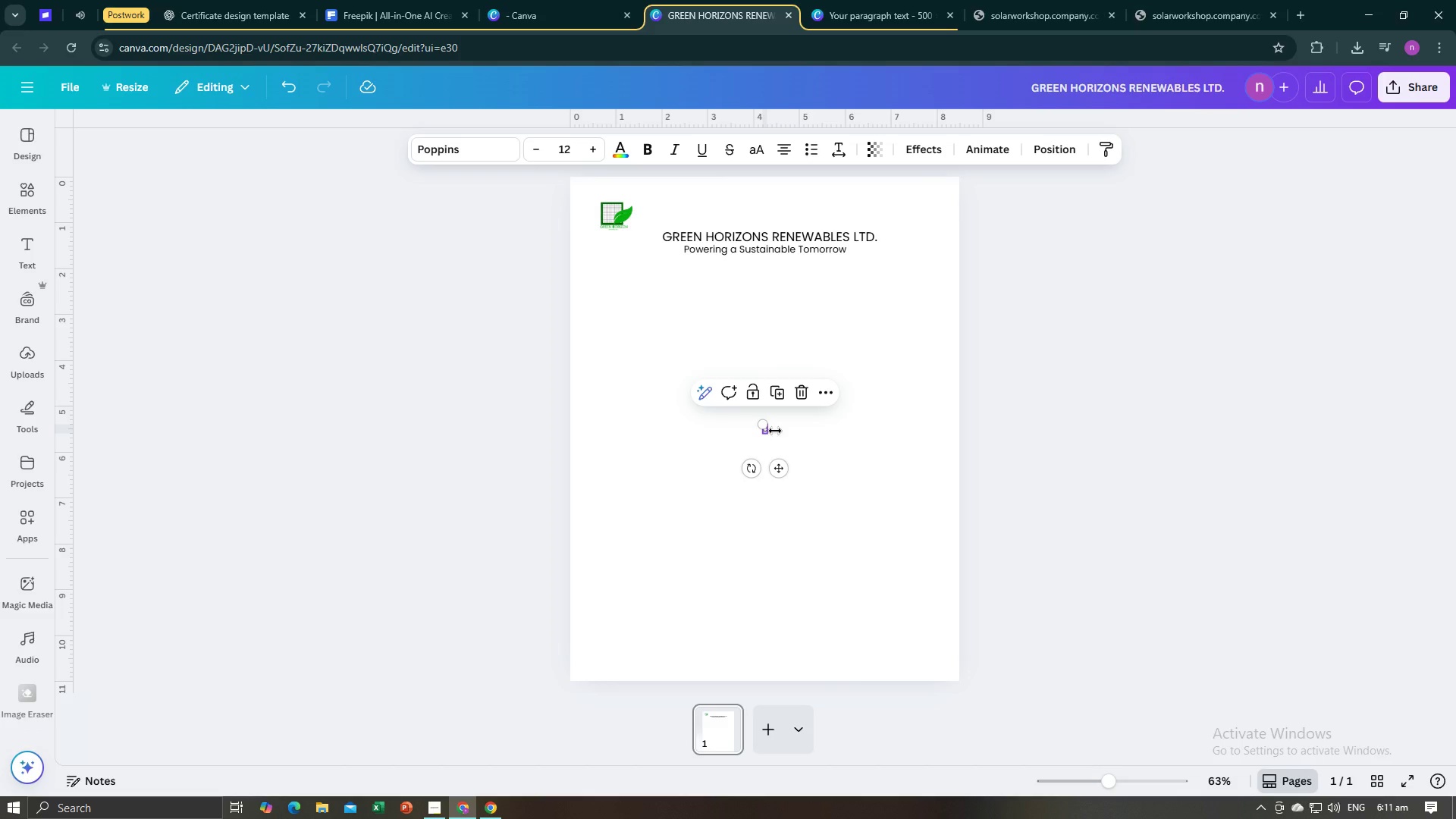 
key(Backspace)
 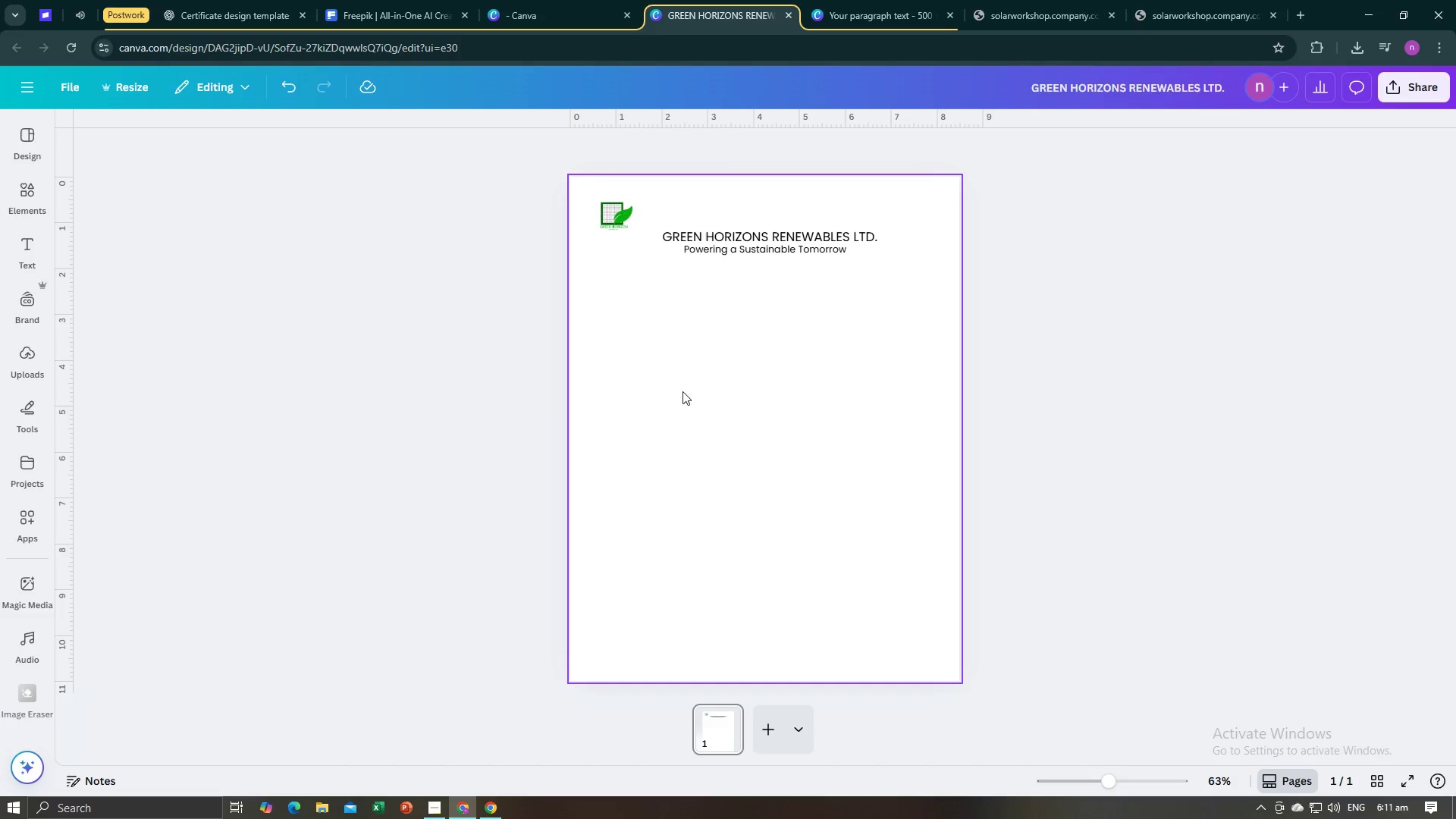 
left_click([701, 401])
 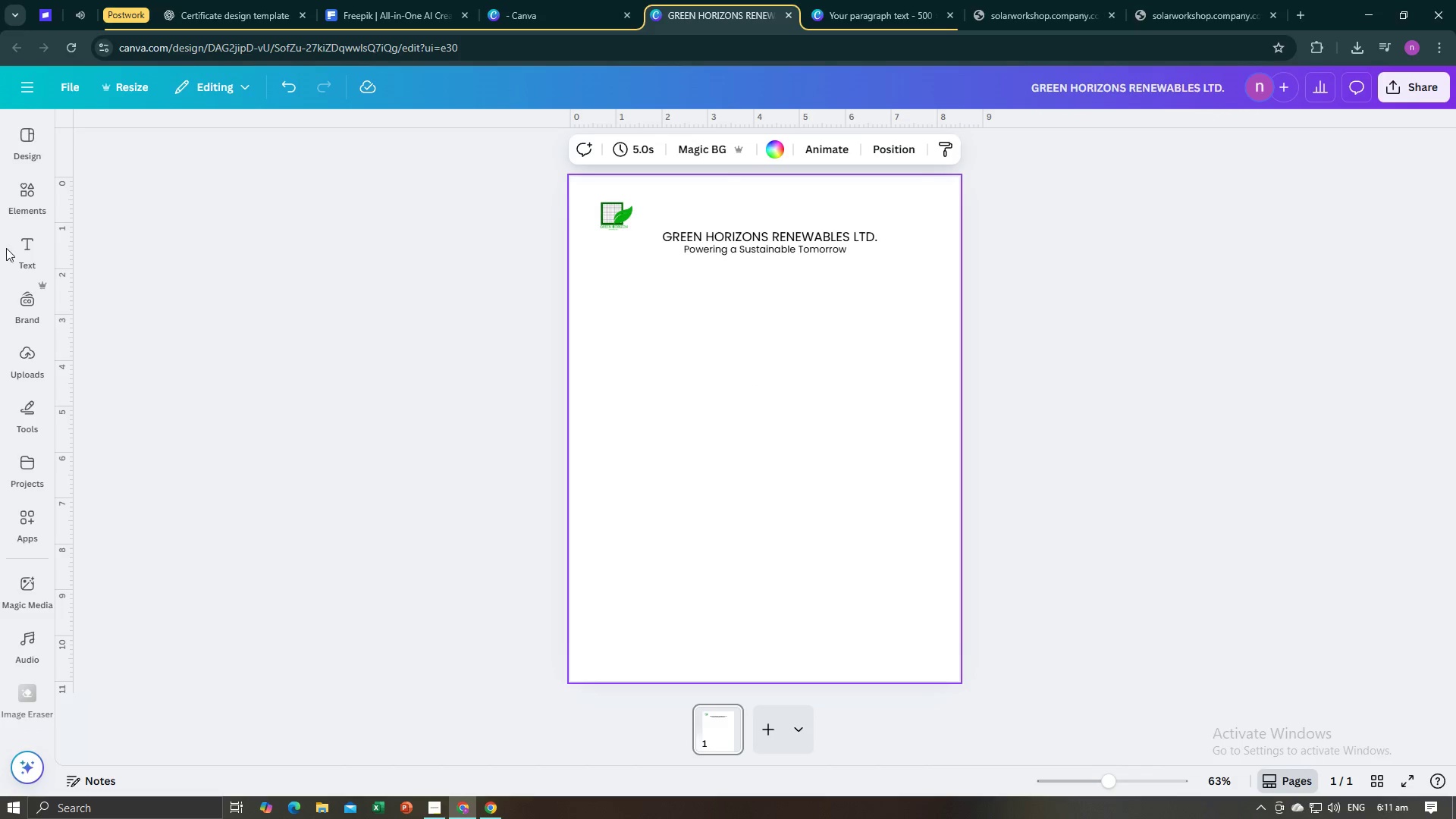 
left_click([19, 253])
 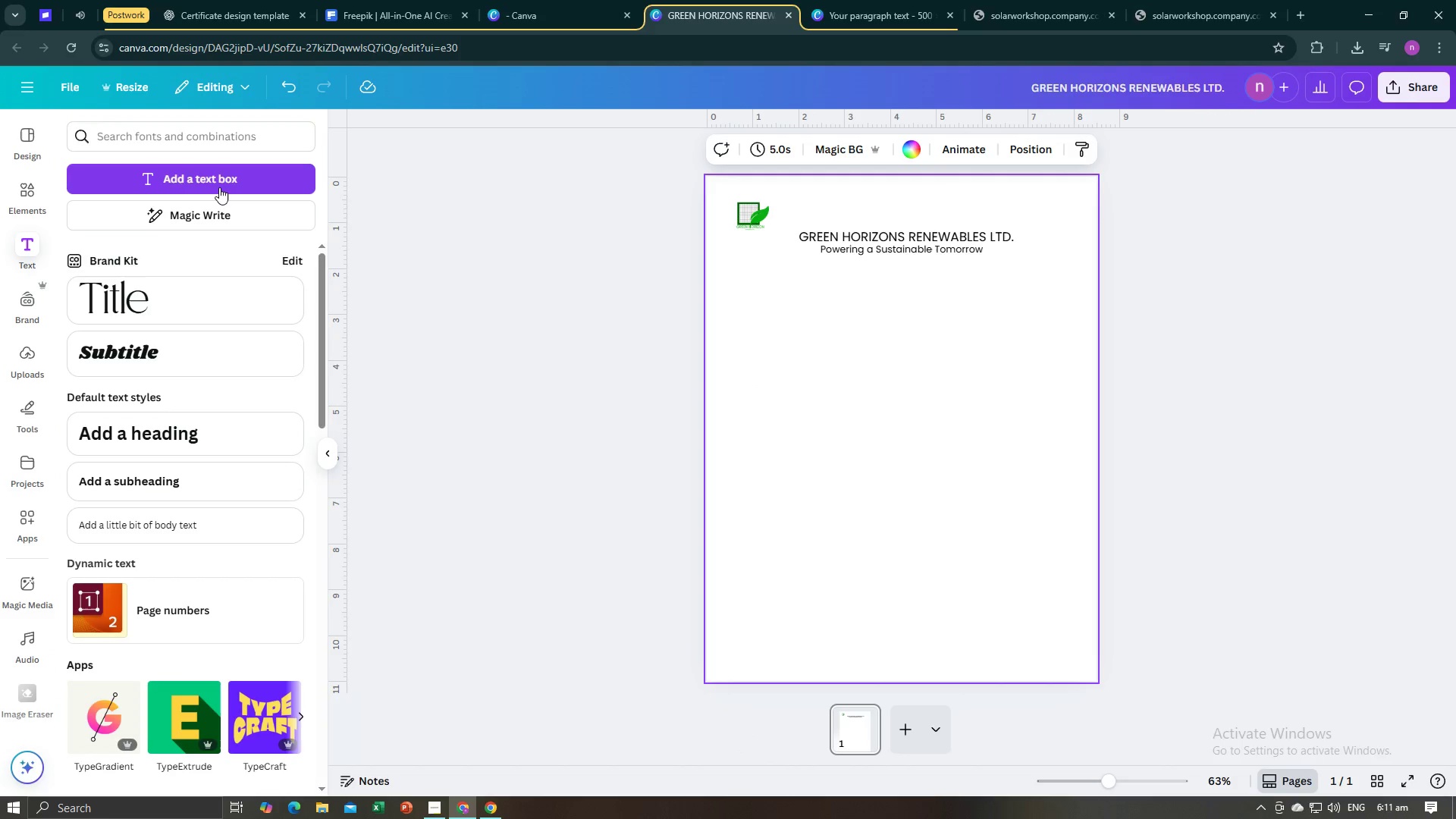 
left_click([219, 187])
 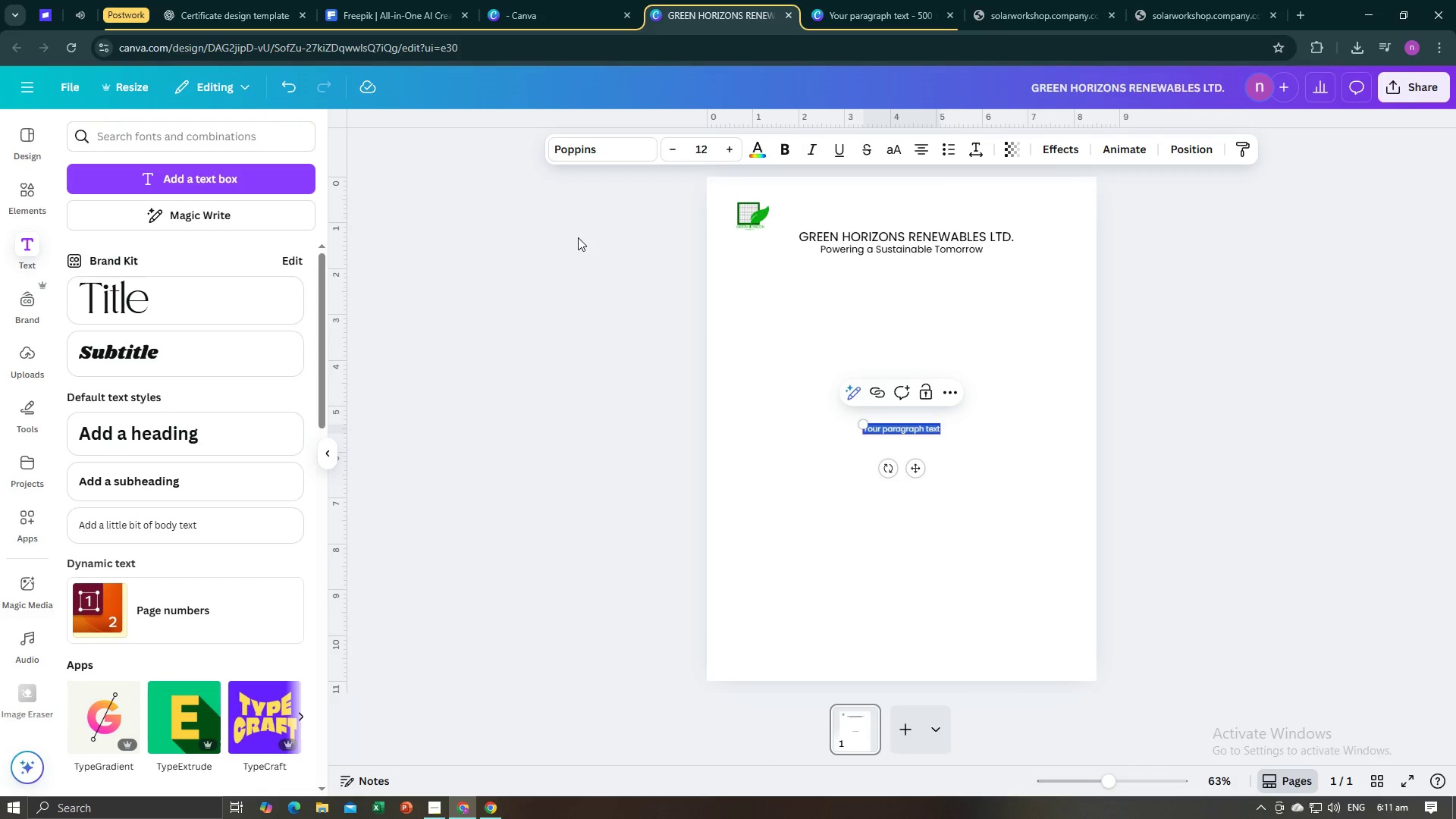 
type(C)
key(Backspace)
type(cert)
key(Backspace)
type(ifi)
key(Backspace)
key(Backspace)
key(Backspace)
type(tificate of completion)
 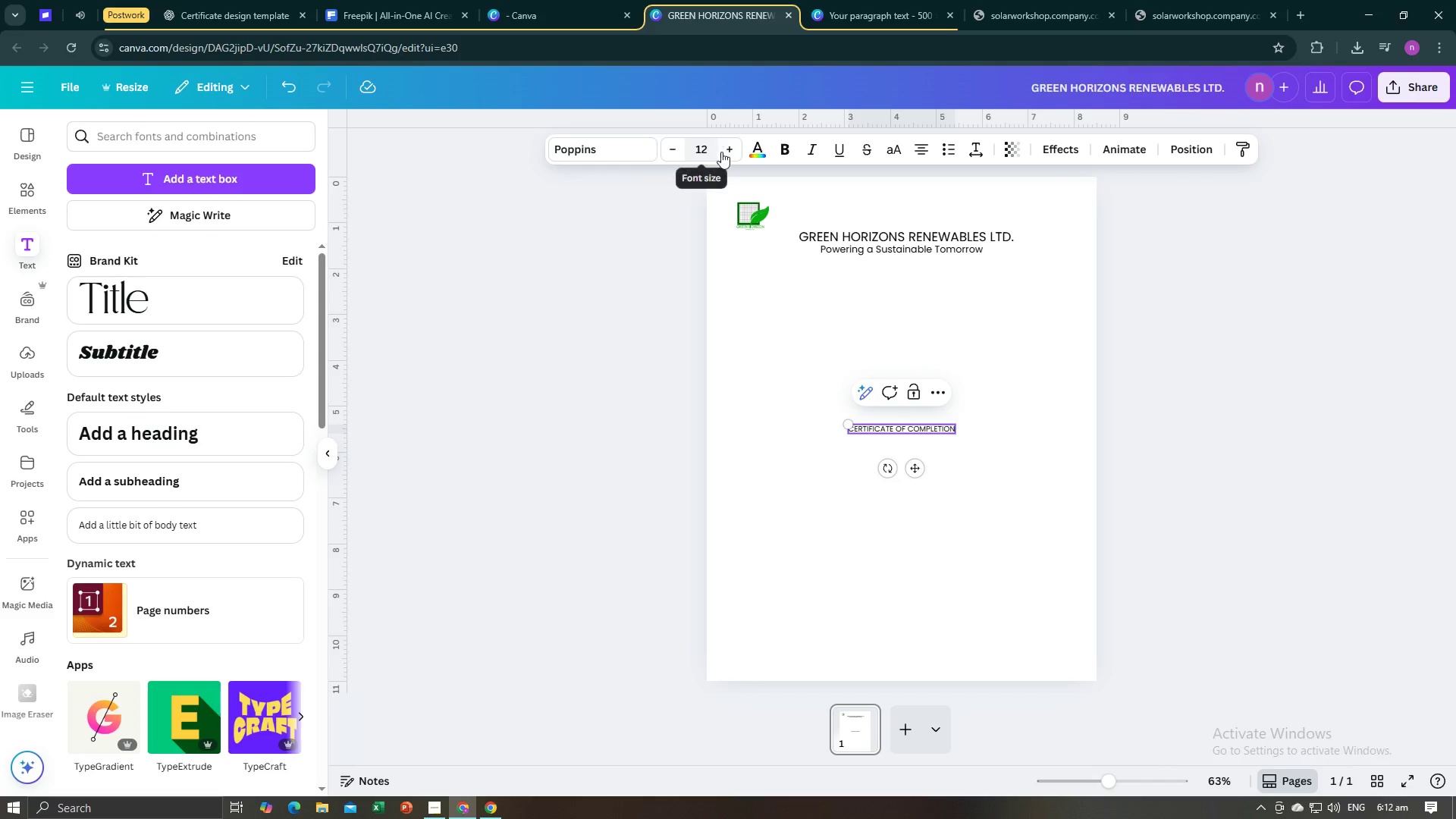 
double_click([731, 149])
 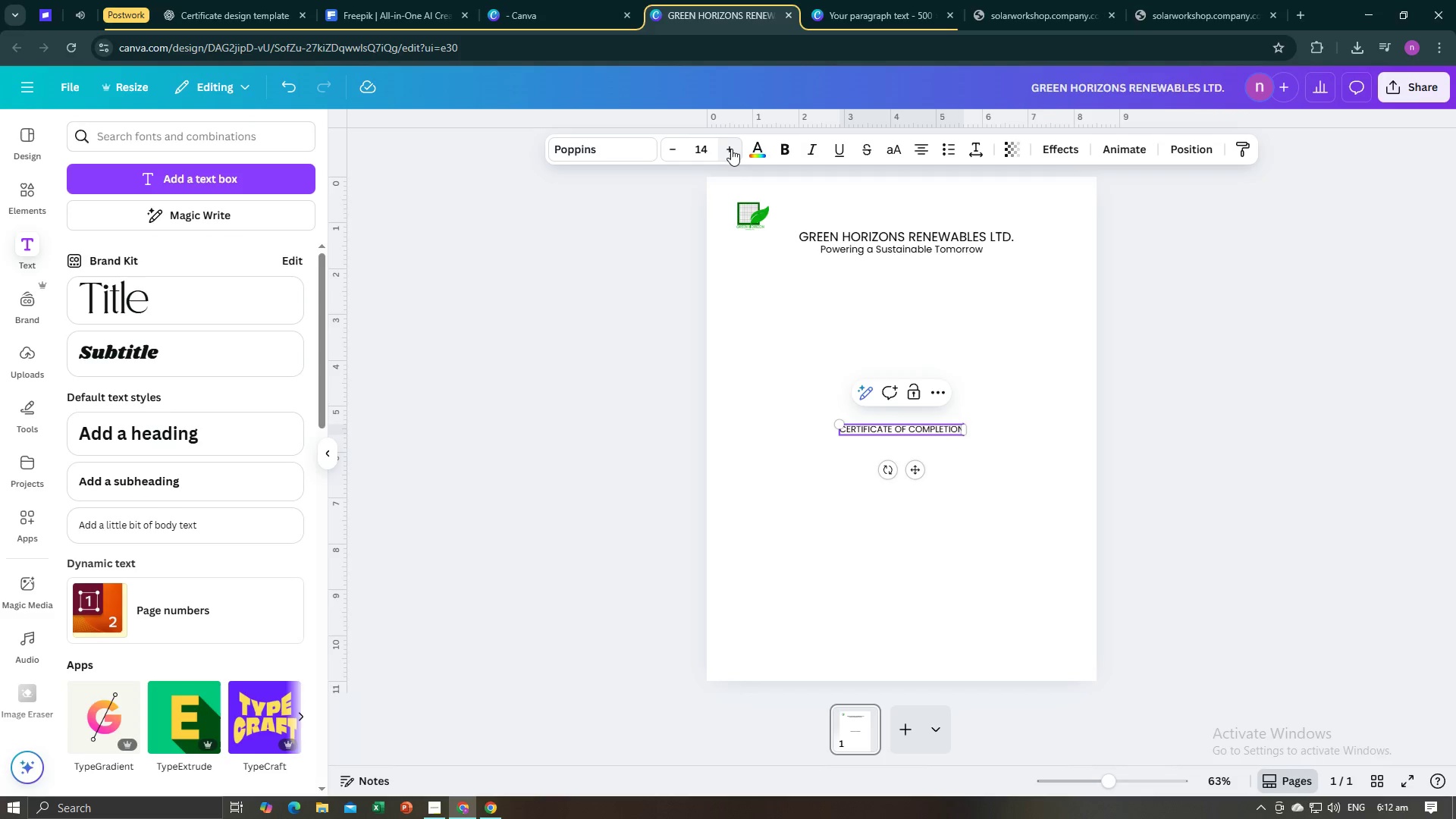 
triple_click([731, 149])
 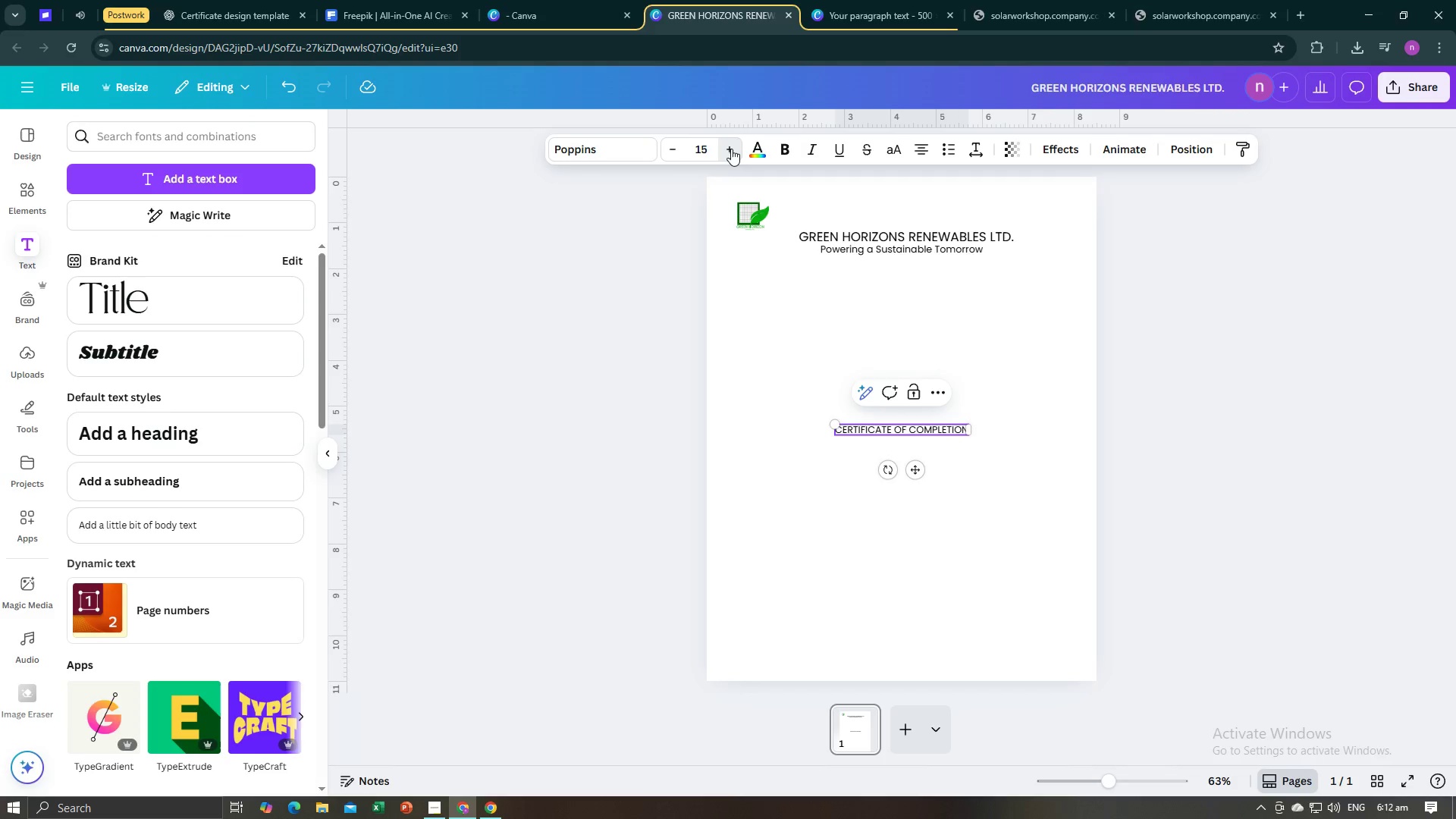 
triple_click([731, 149])
 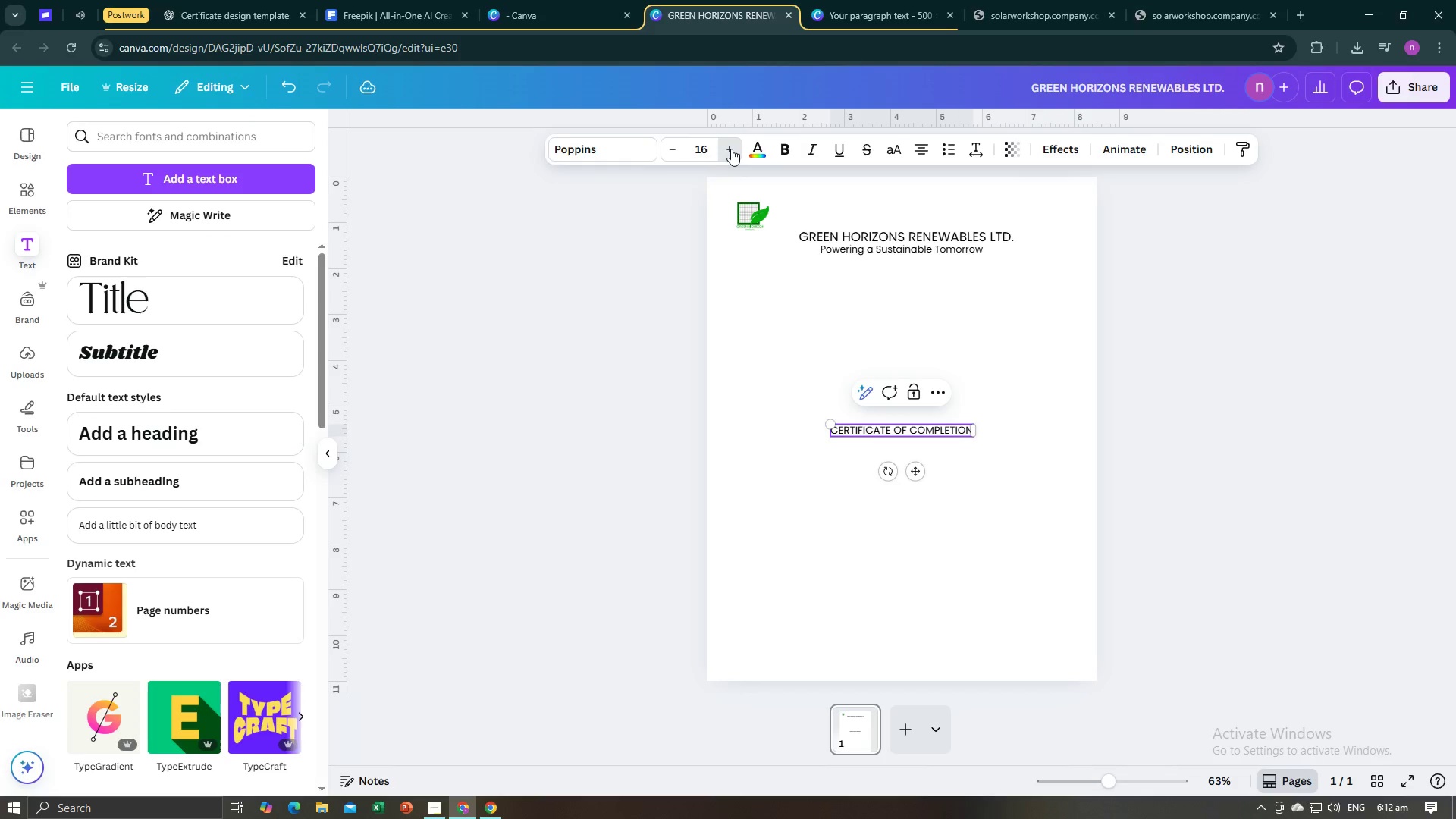 
double_click([731, 149])
 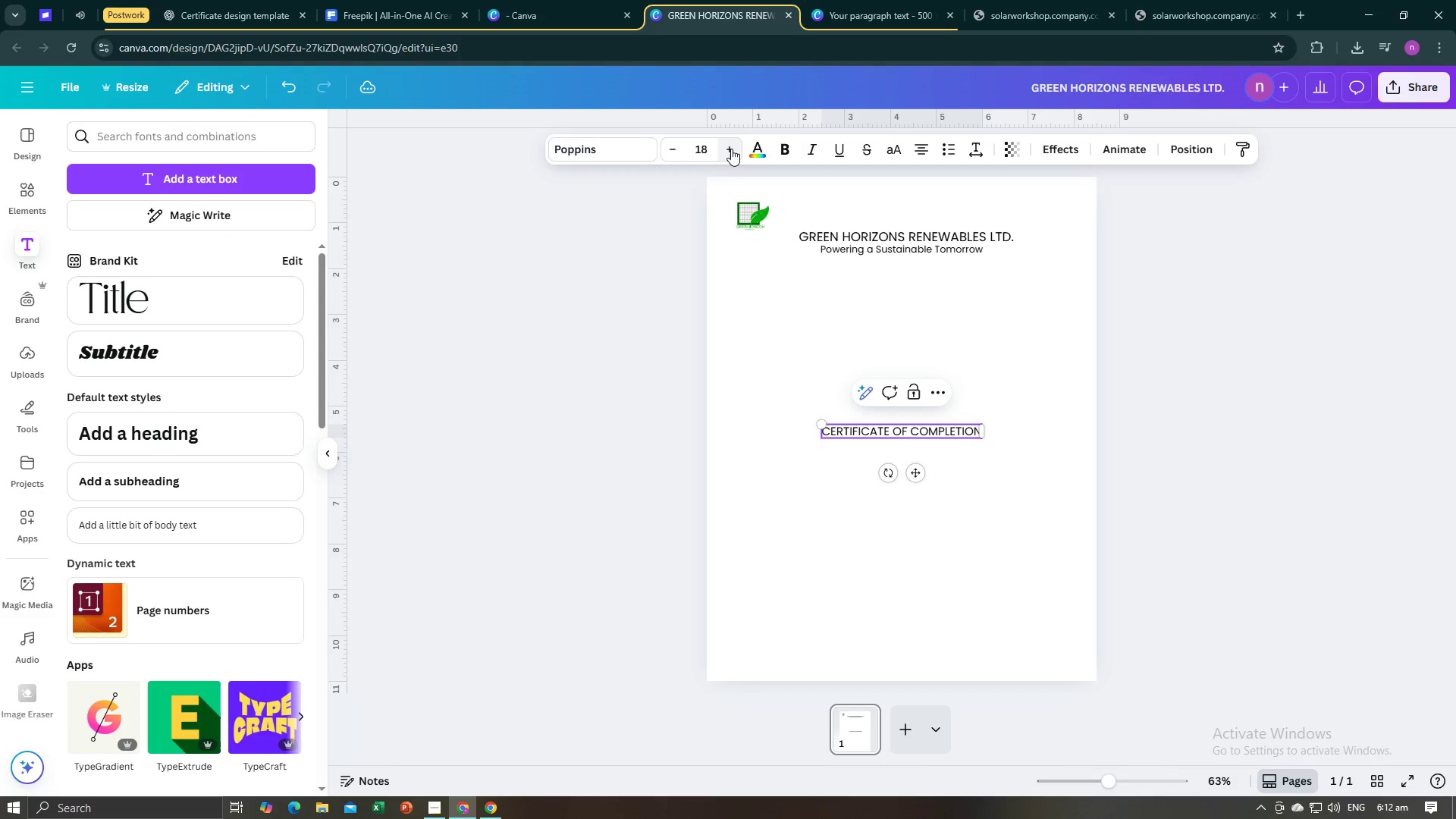 
triple_click([731, 149])
 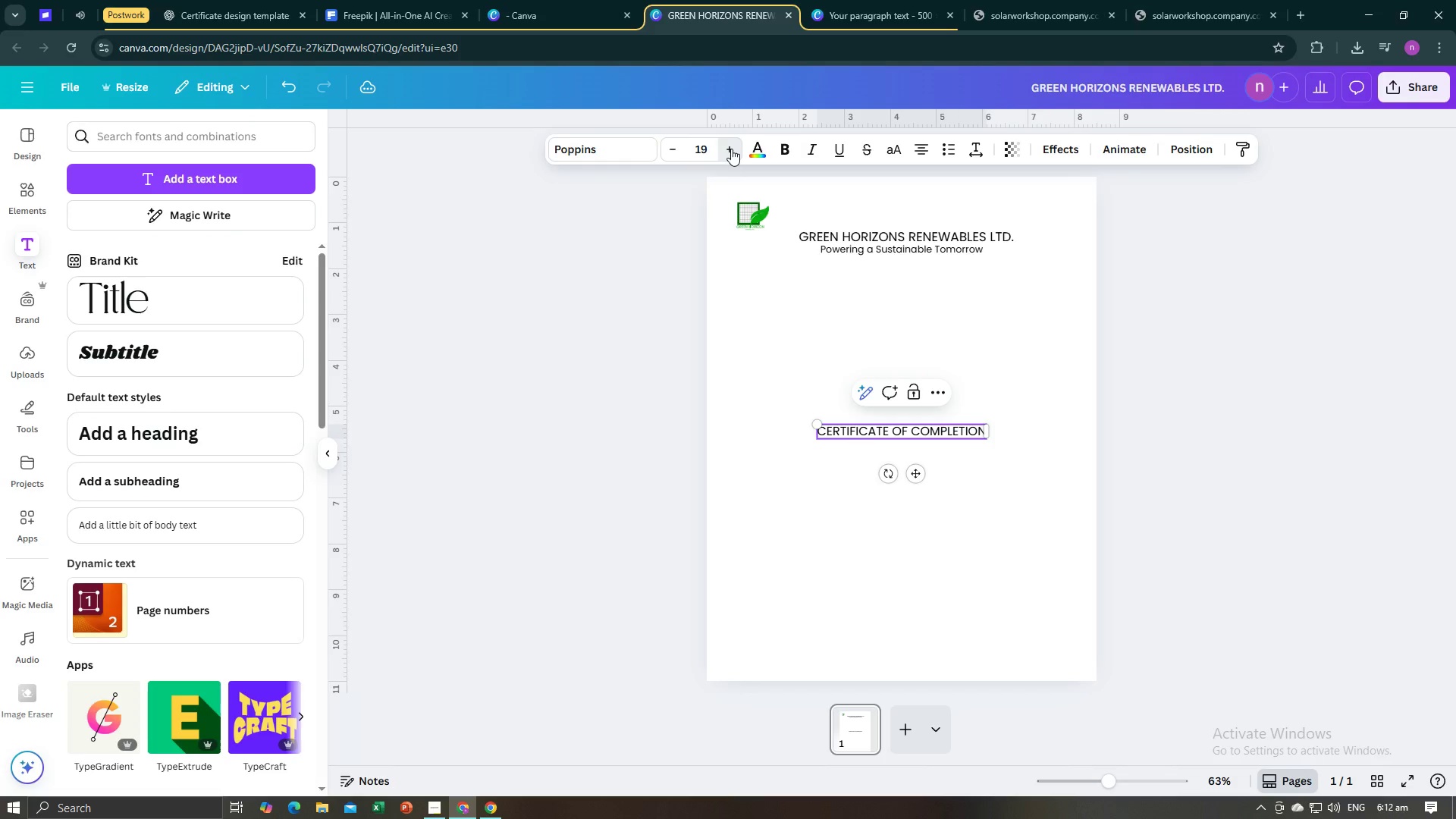 
left_click([731, 149])
 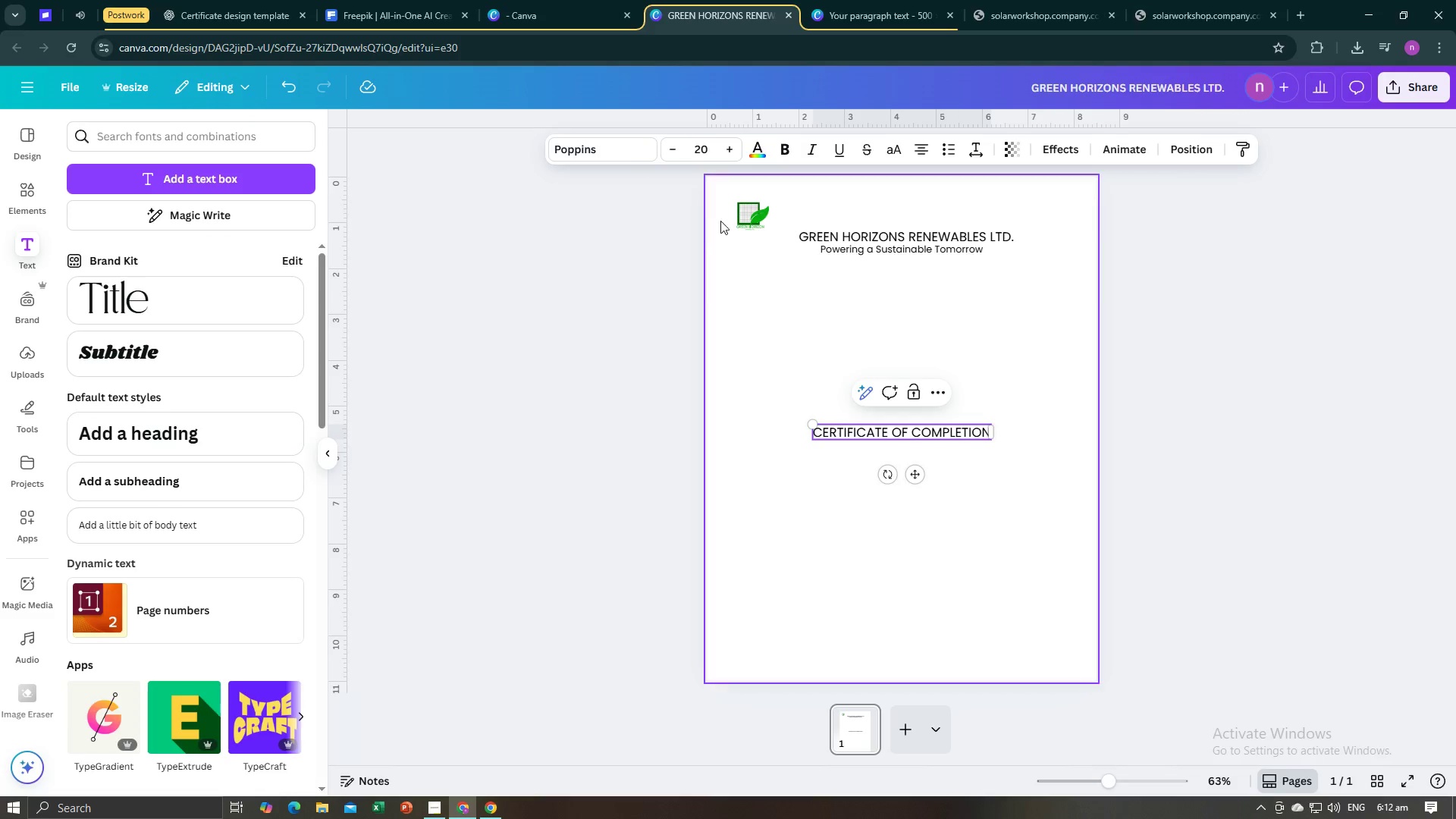 
left_click([726, 152])
 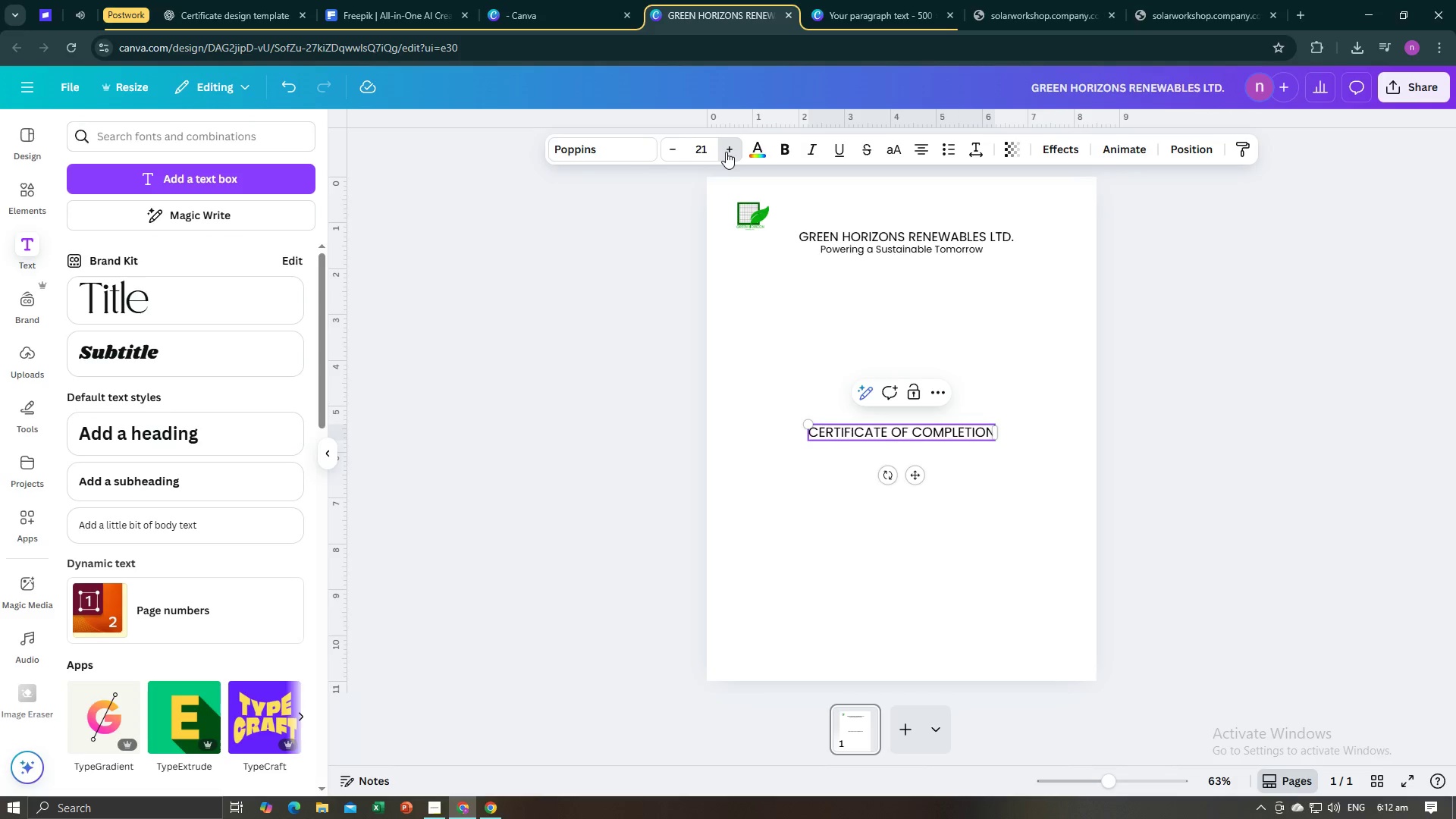 
double_click([726, 152])
 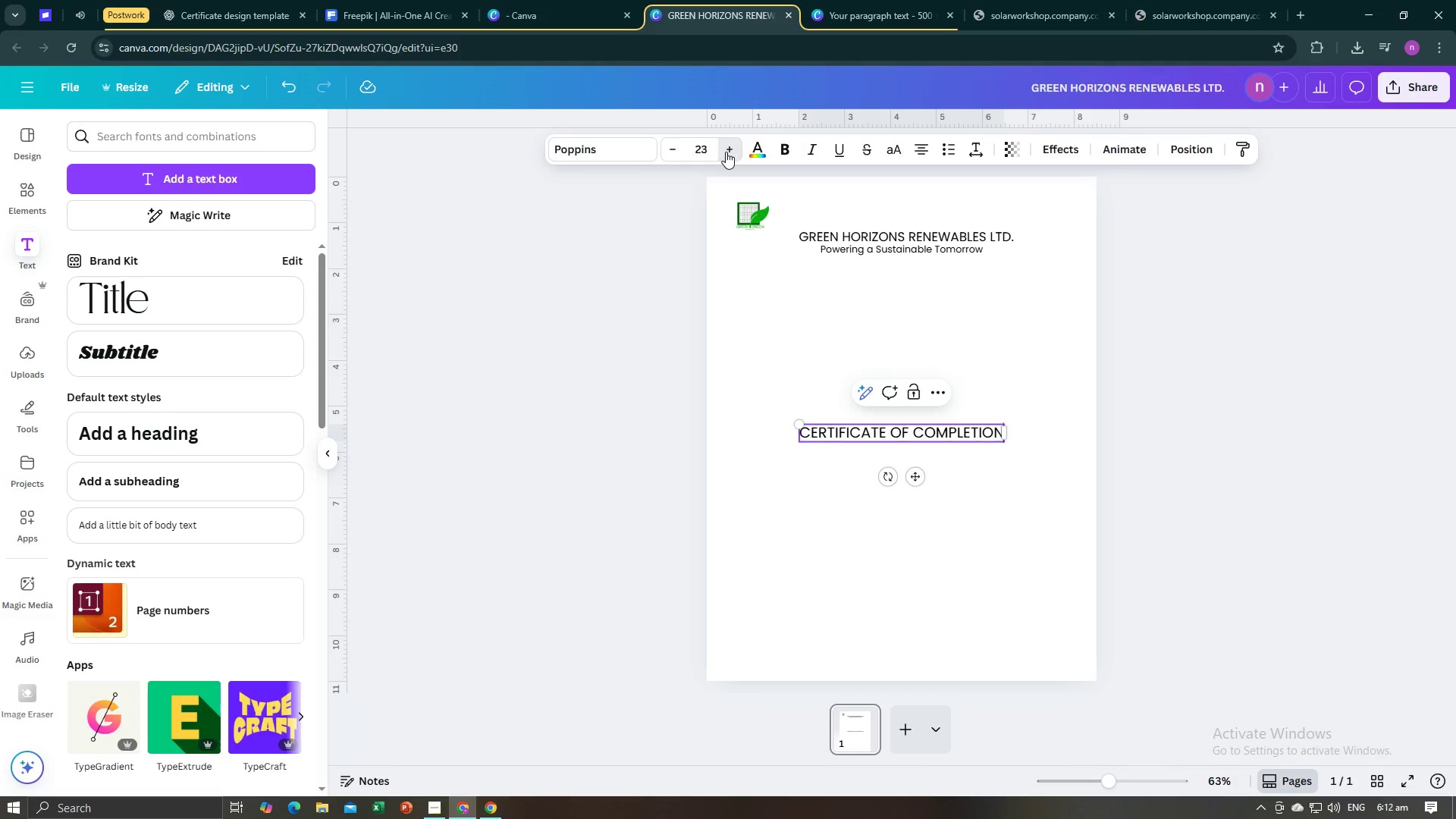 
triple_click([726, 152])
 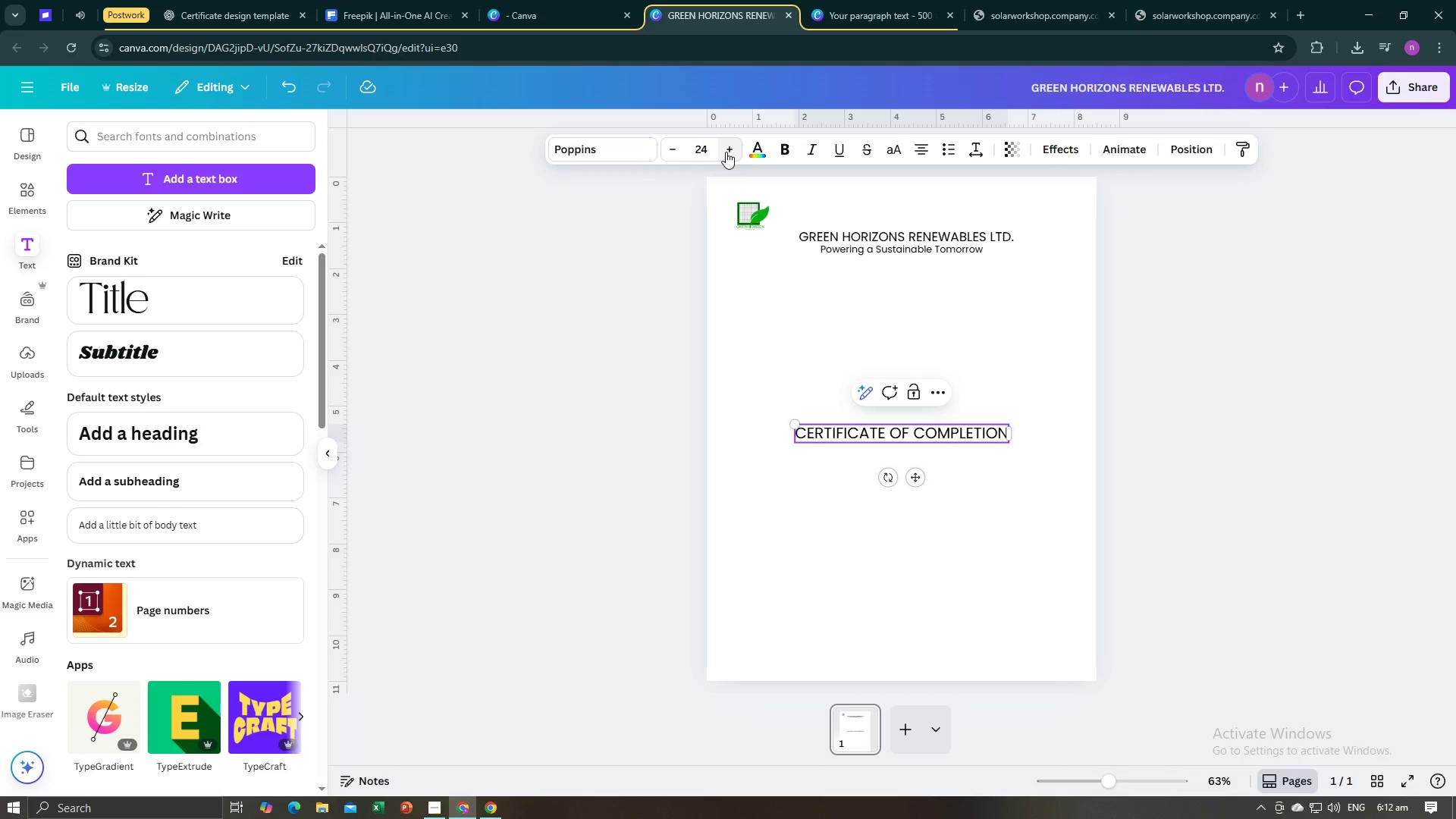 
triple_click([726, 152])
 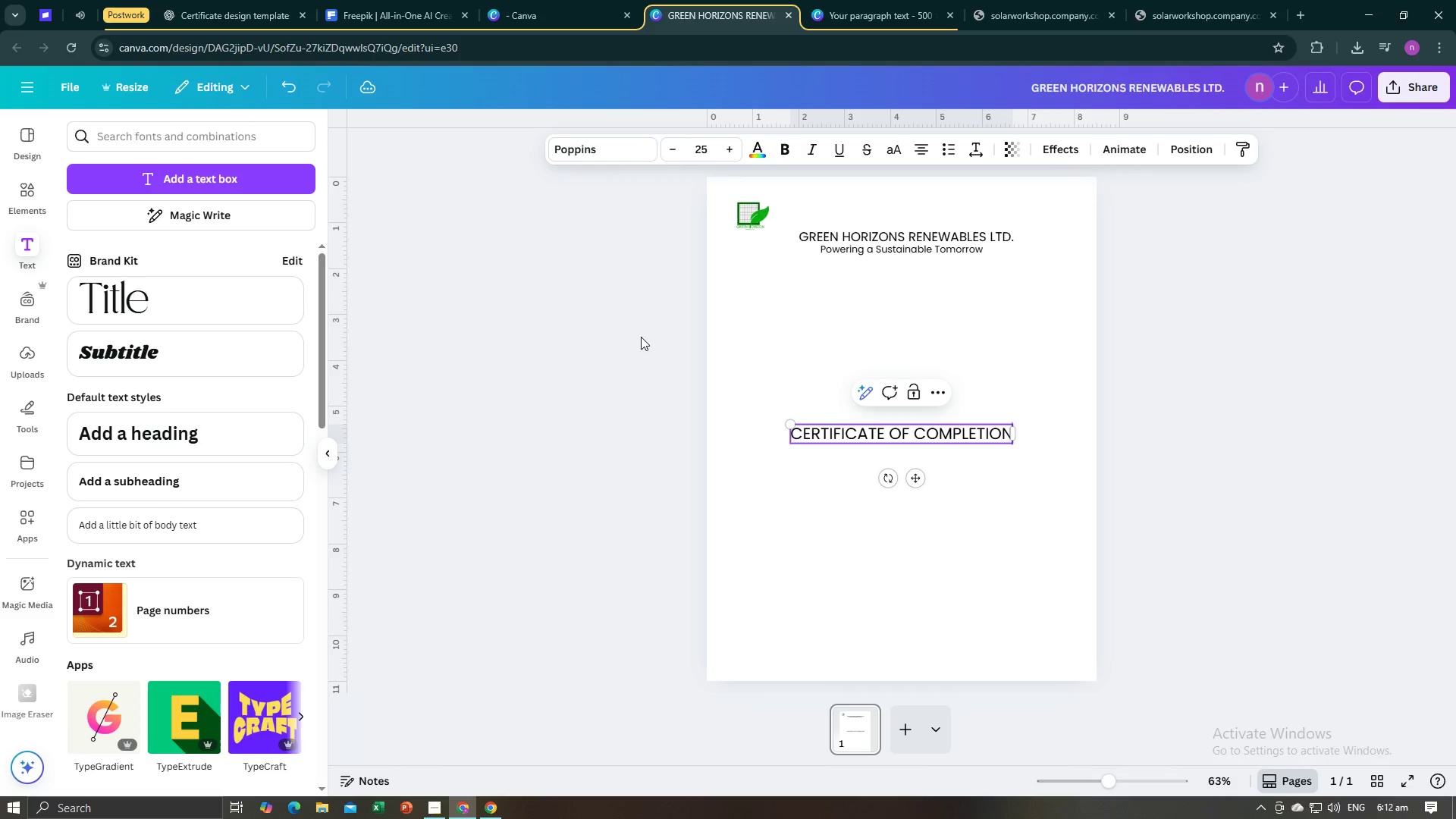 
left_click([641, 337])
 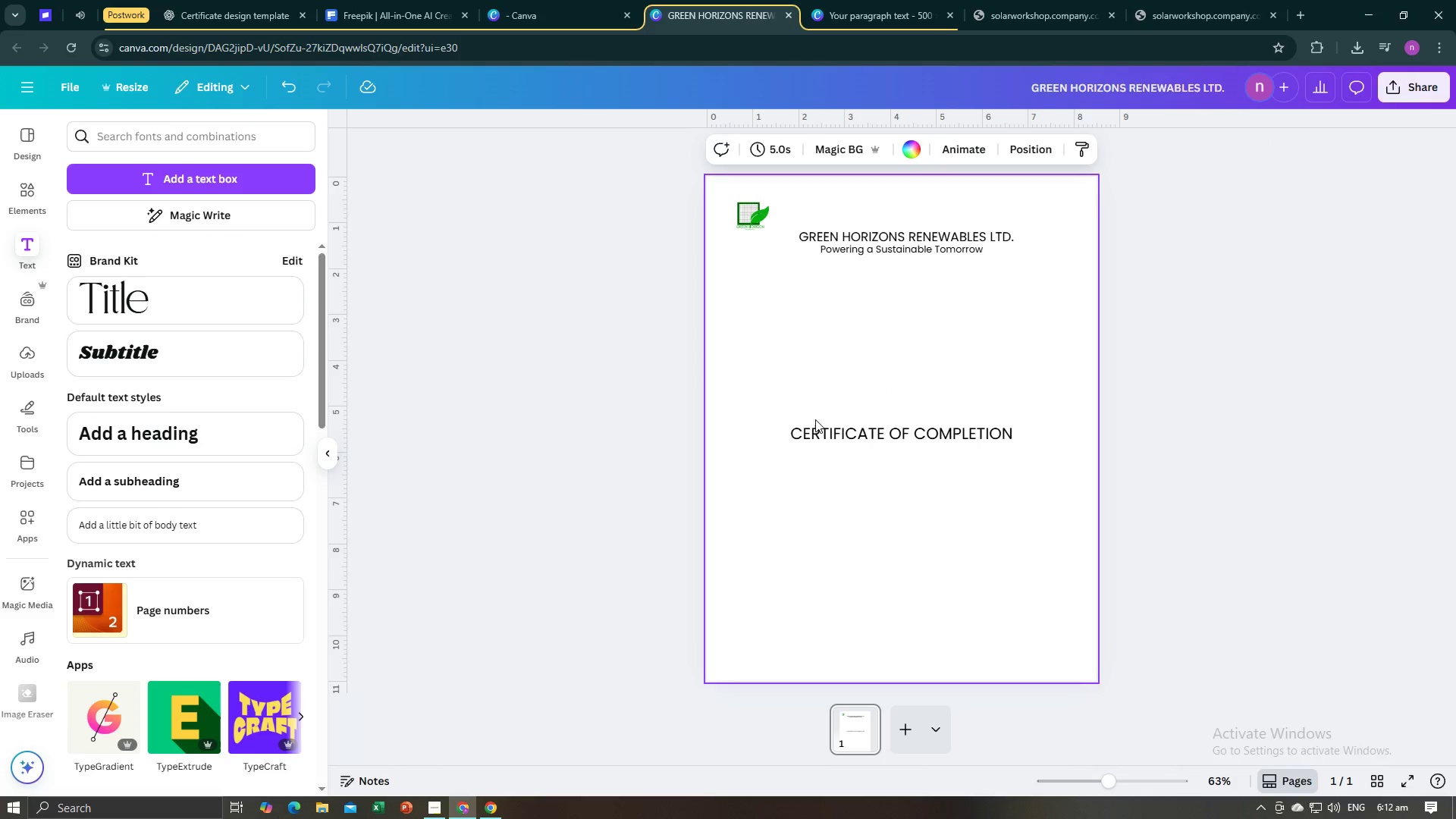 
double_click([817, 428])
 